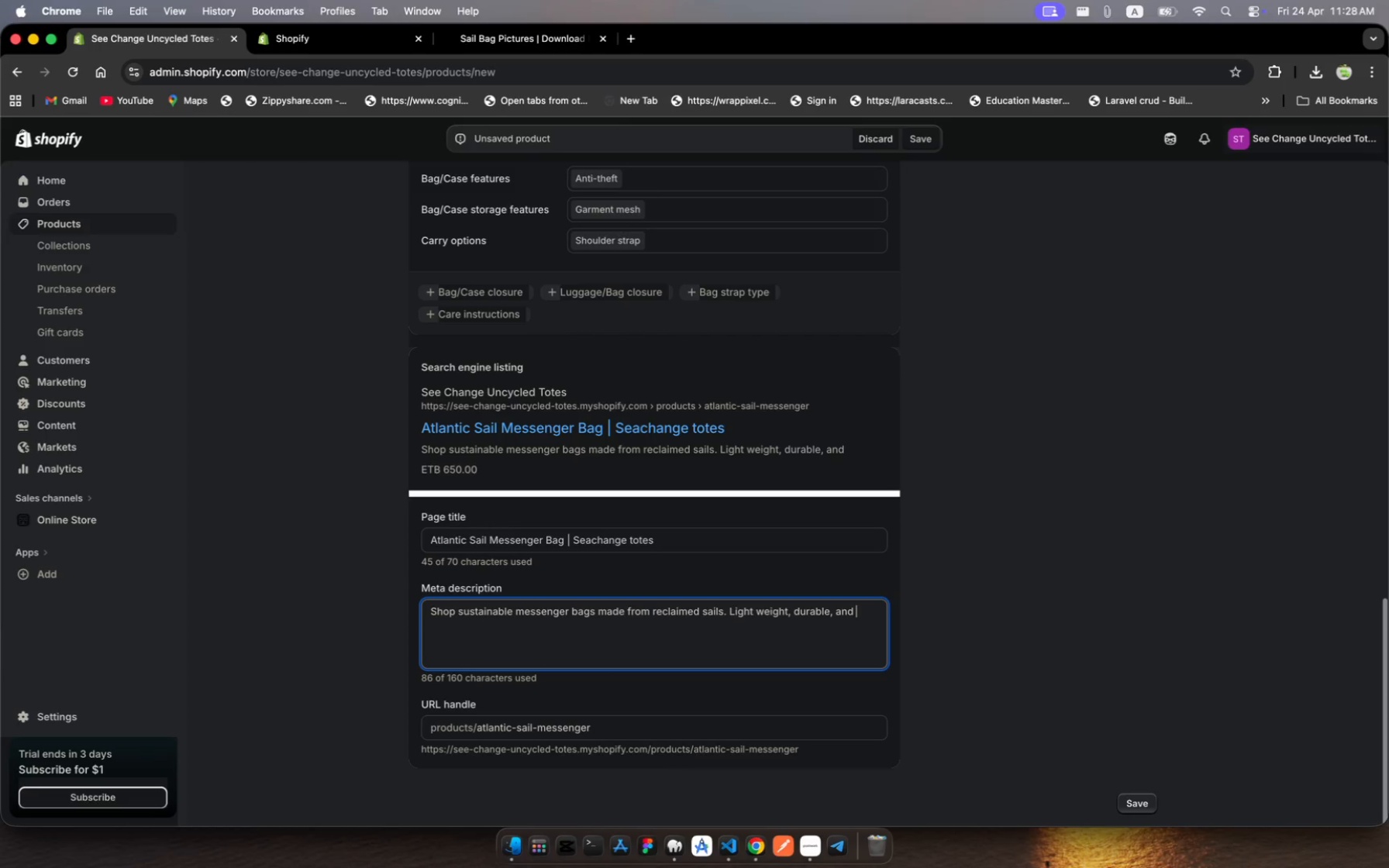 
type(perfect for everyday )
 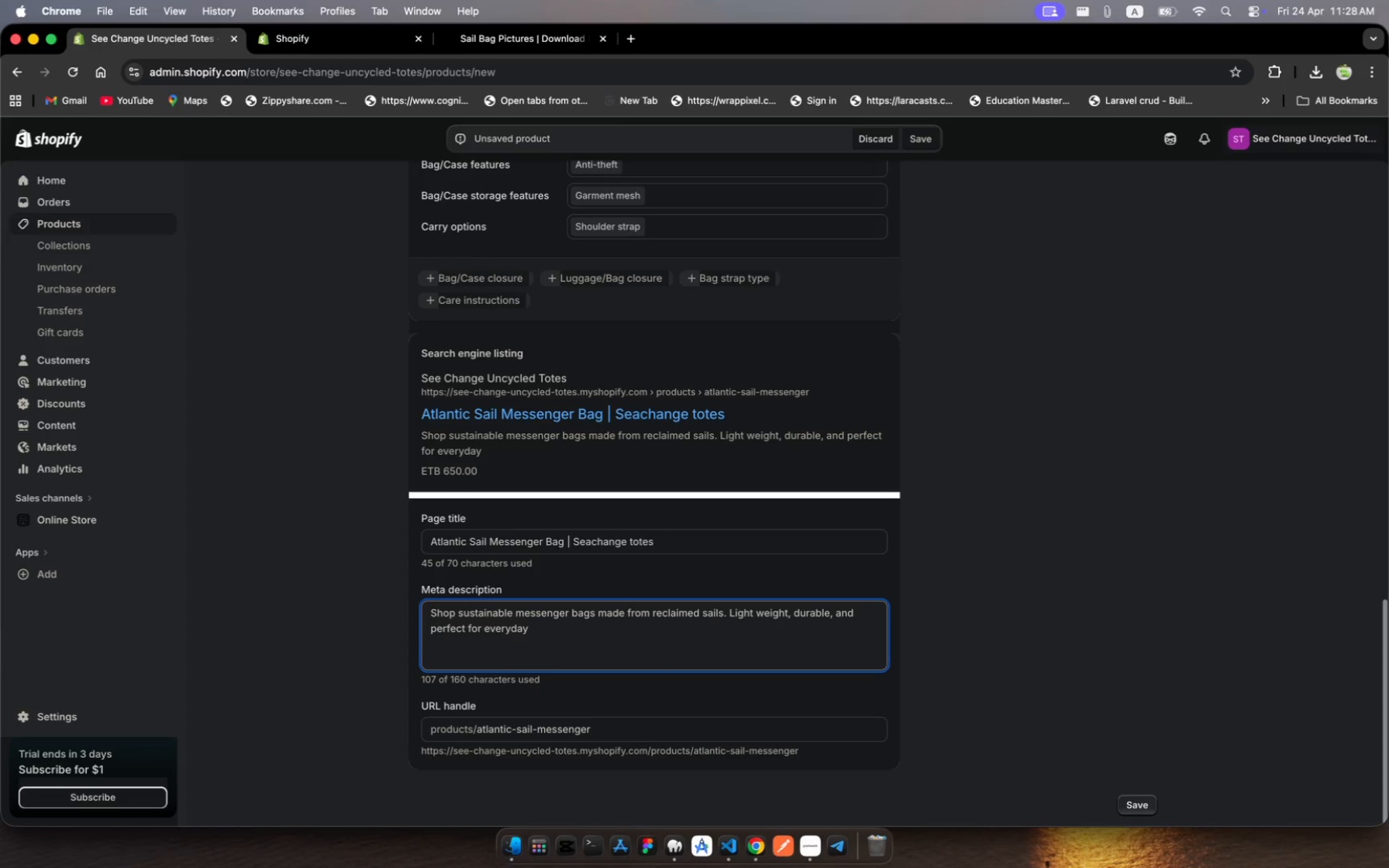 
wait(5.1)
 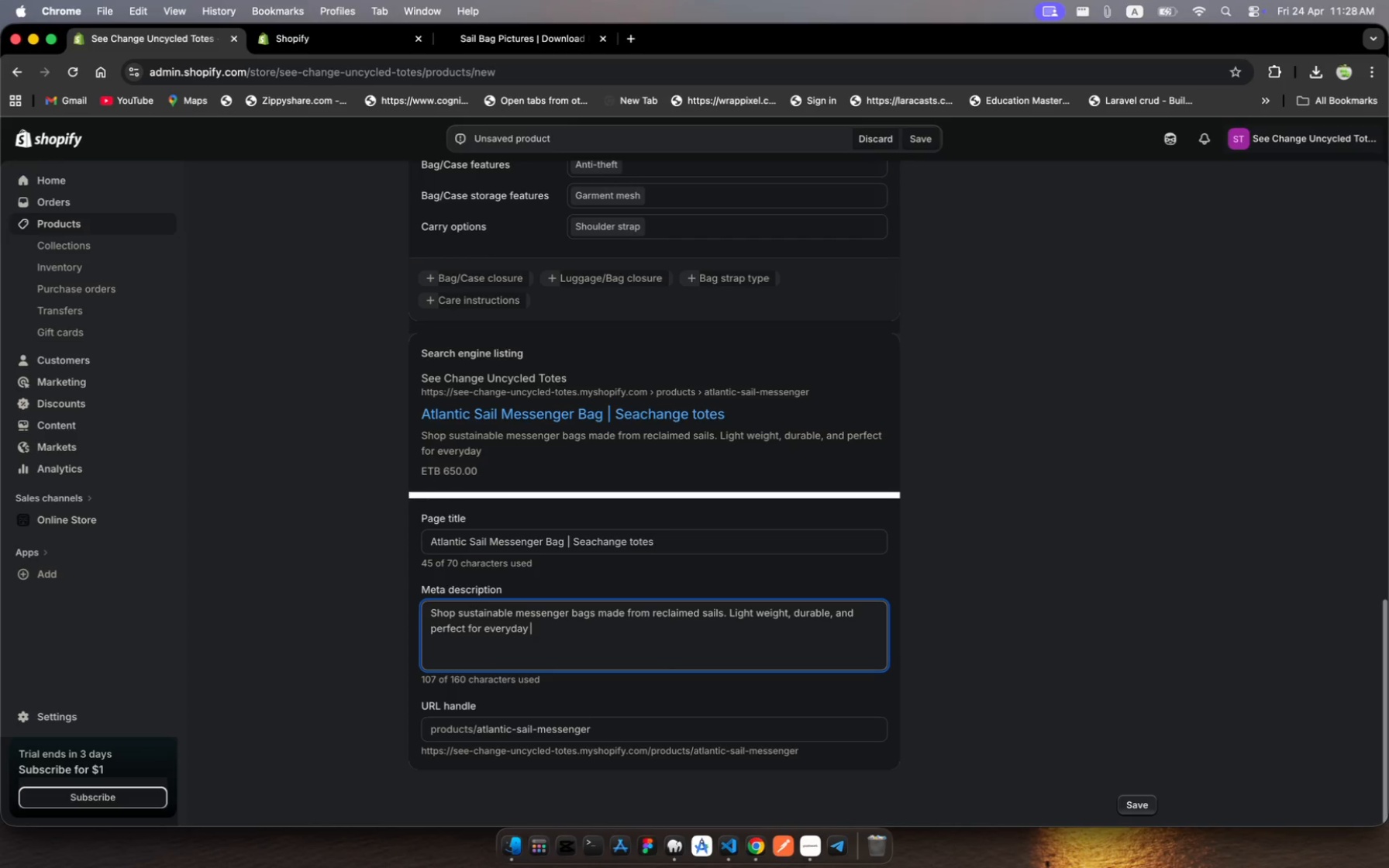 
type(ue.)
 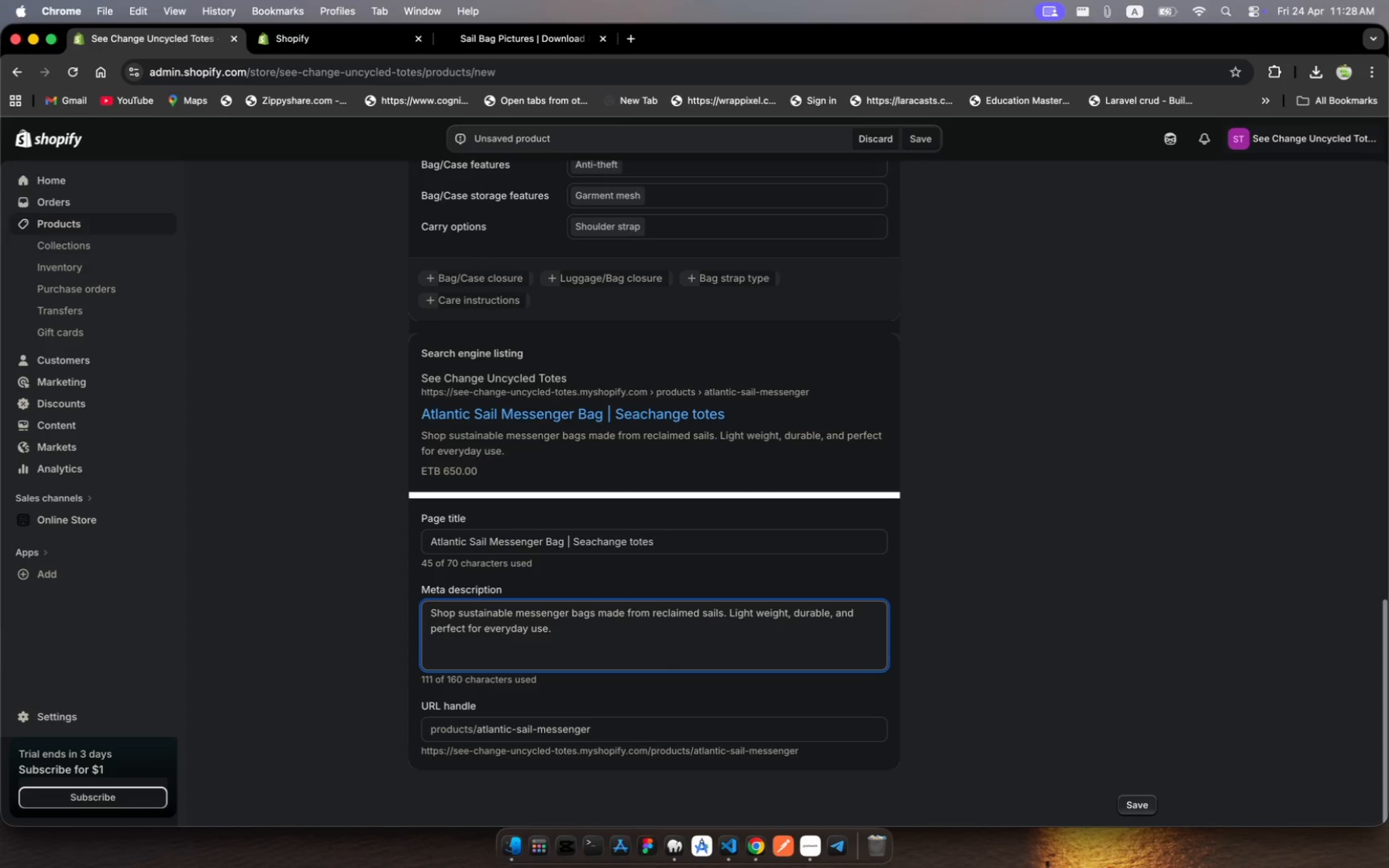 
hold_key(key=S, duration=0.36)
 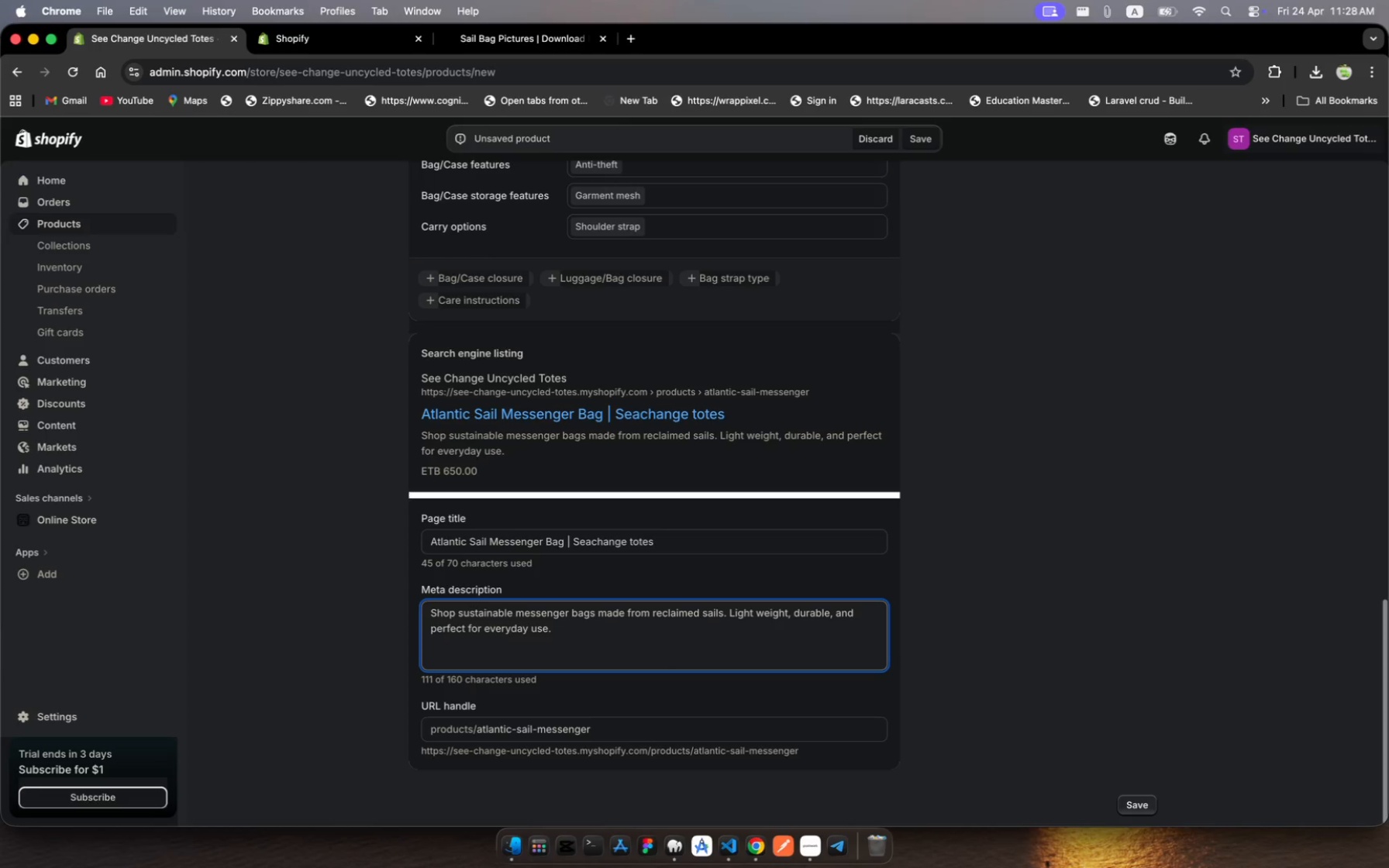 
scroll: coordinate [560, 703], scroll_direction: down, amount: 12.0
 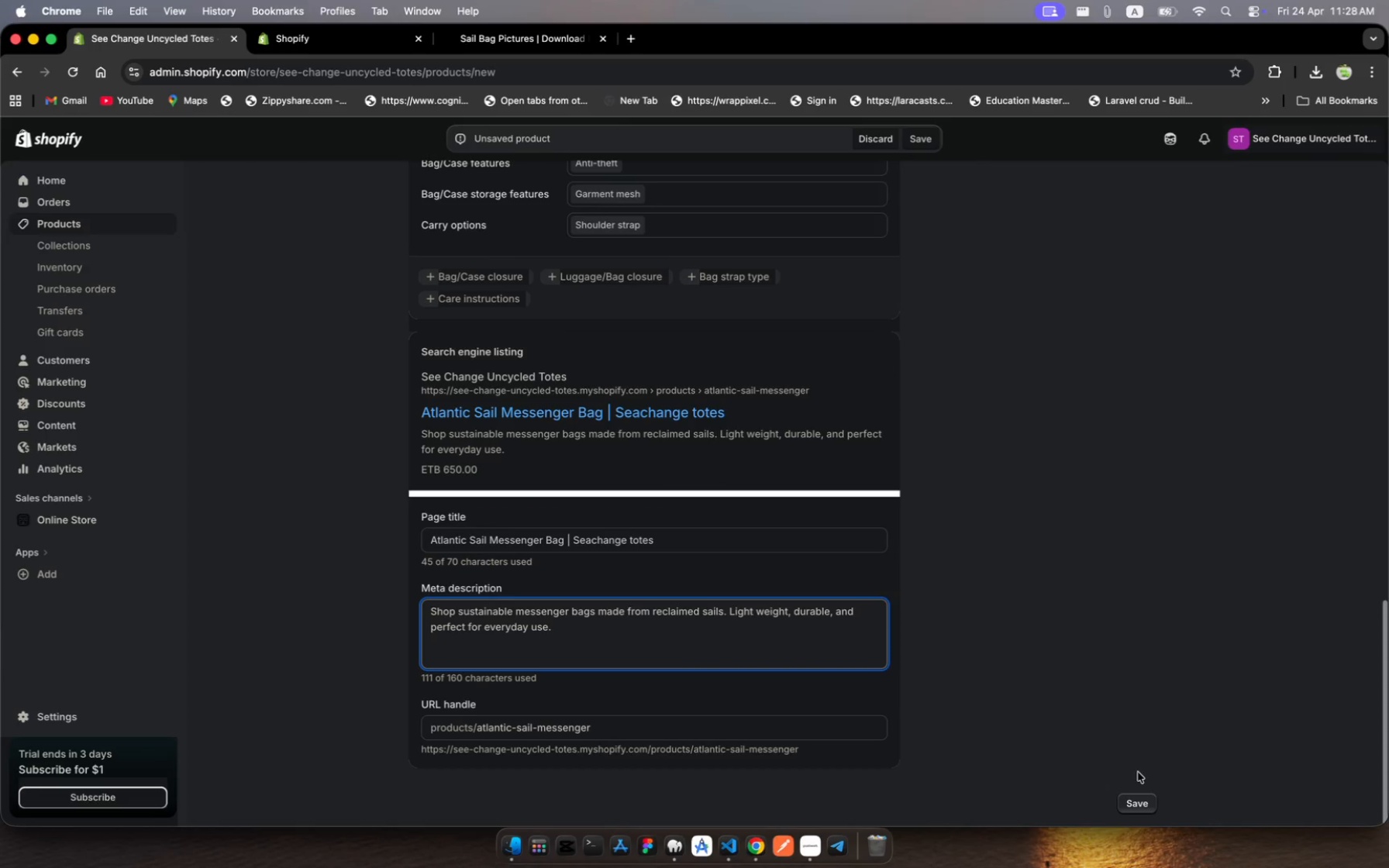 
left_click([1143, 796])
 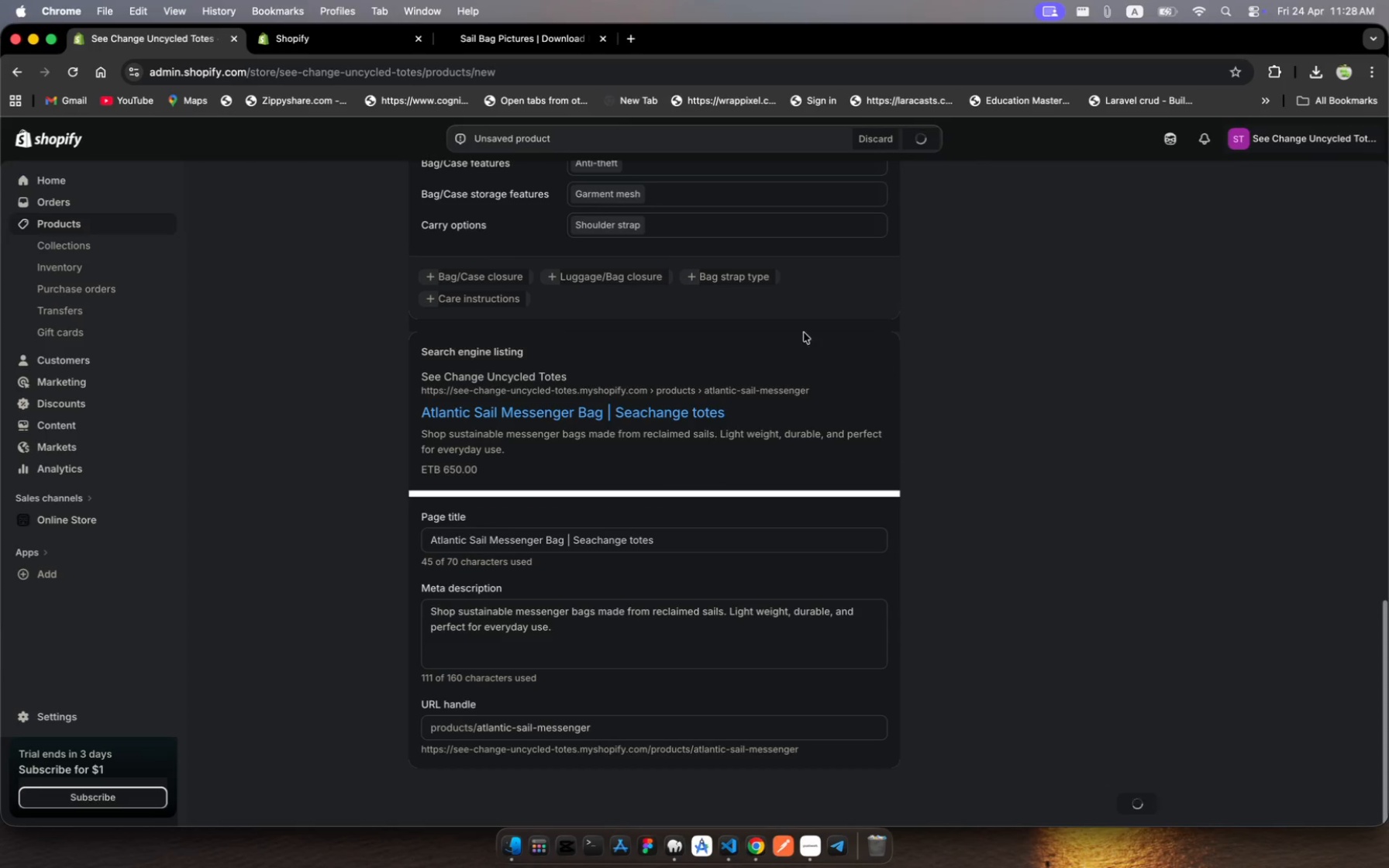 
scroll: coordinate [799, 326], scroll_direction: up, amount: 134.0
 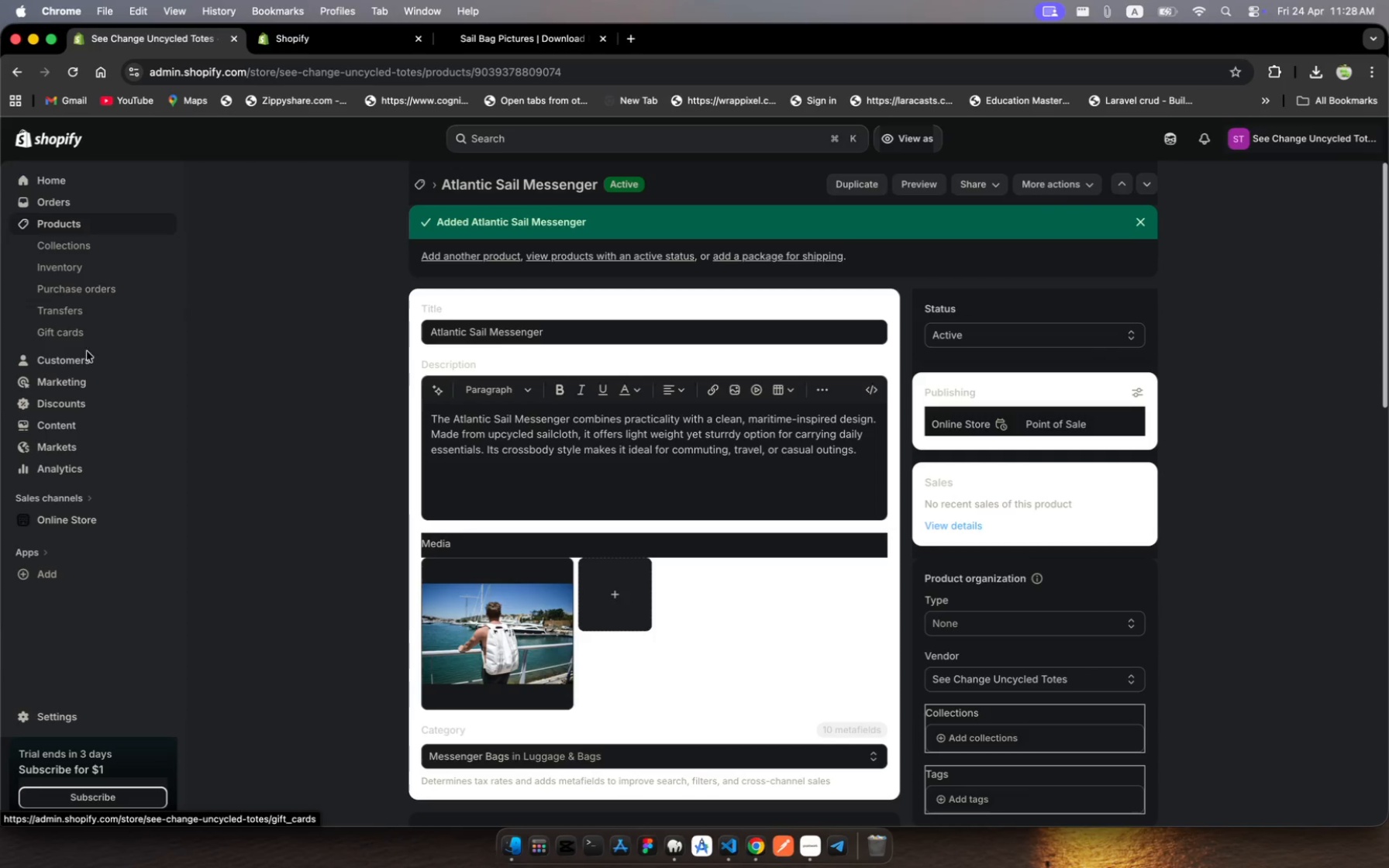 
wait(20.24)
 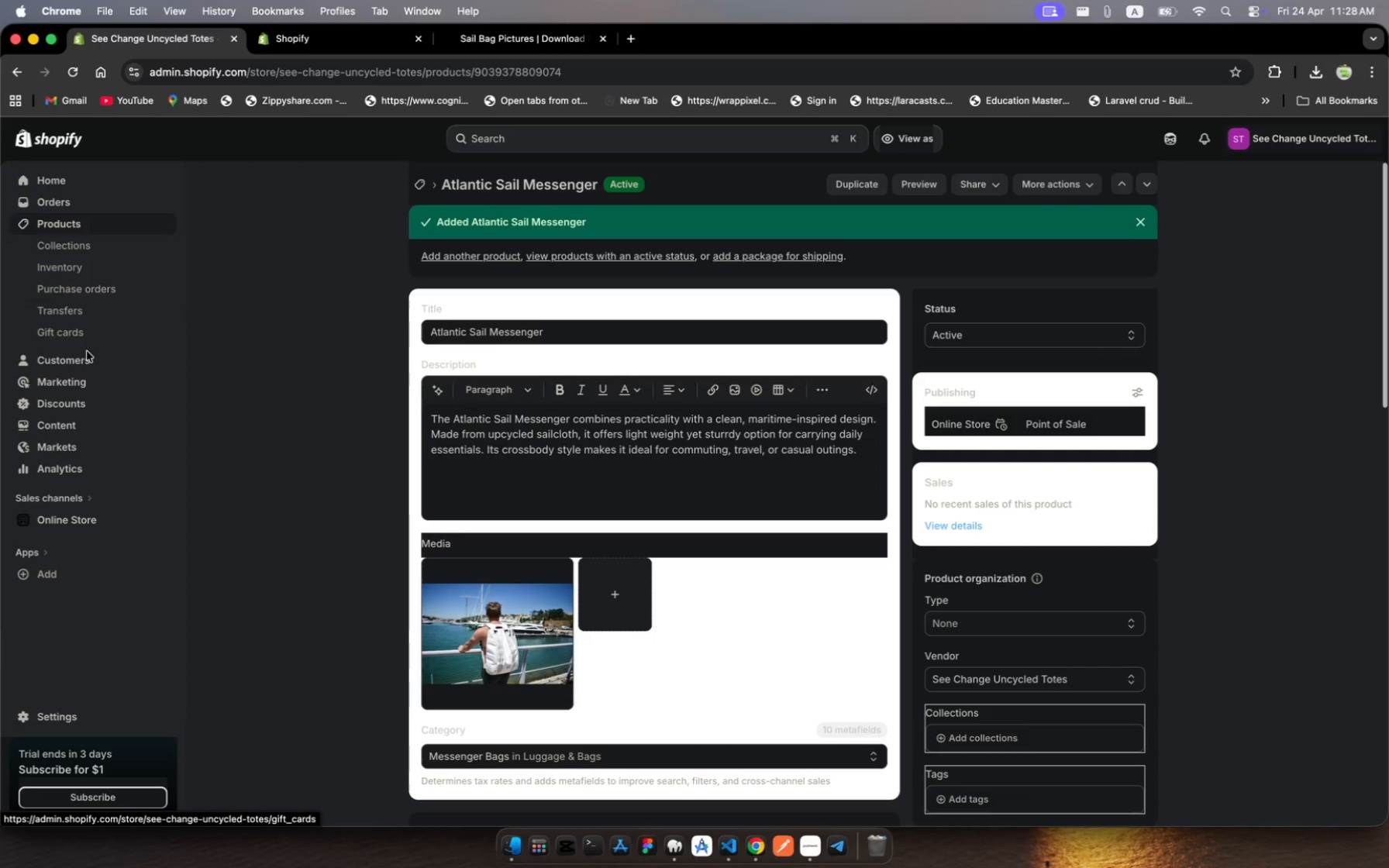 
left_click([109, 226])
 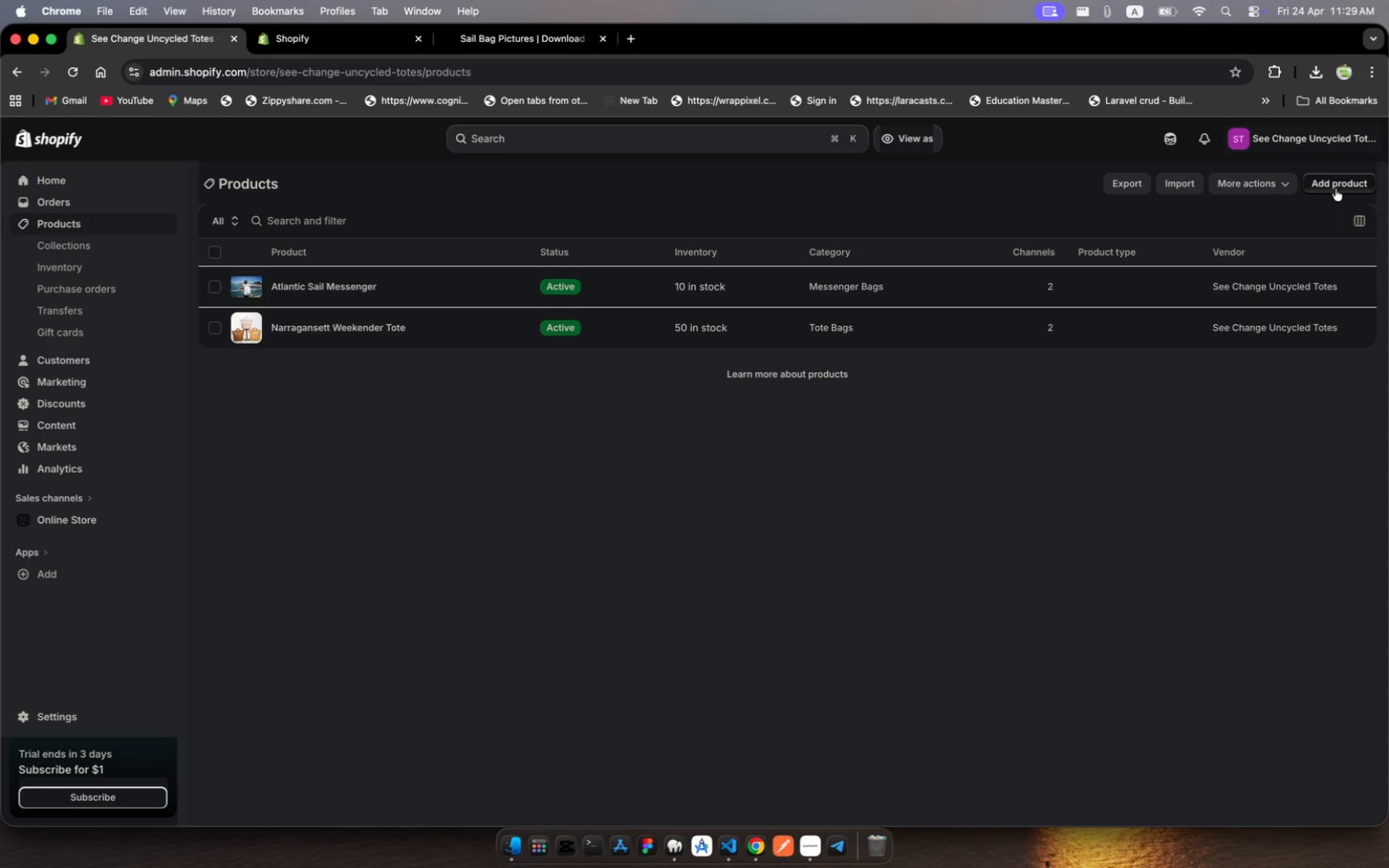 
wait(15.9)
 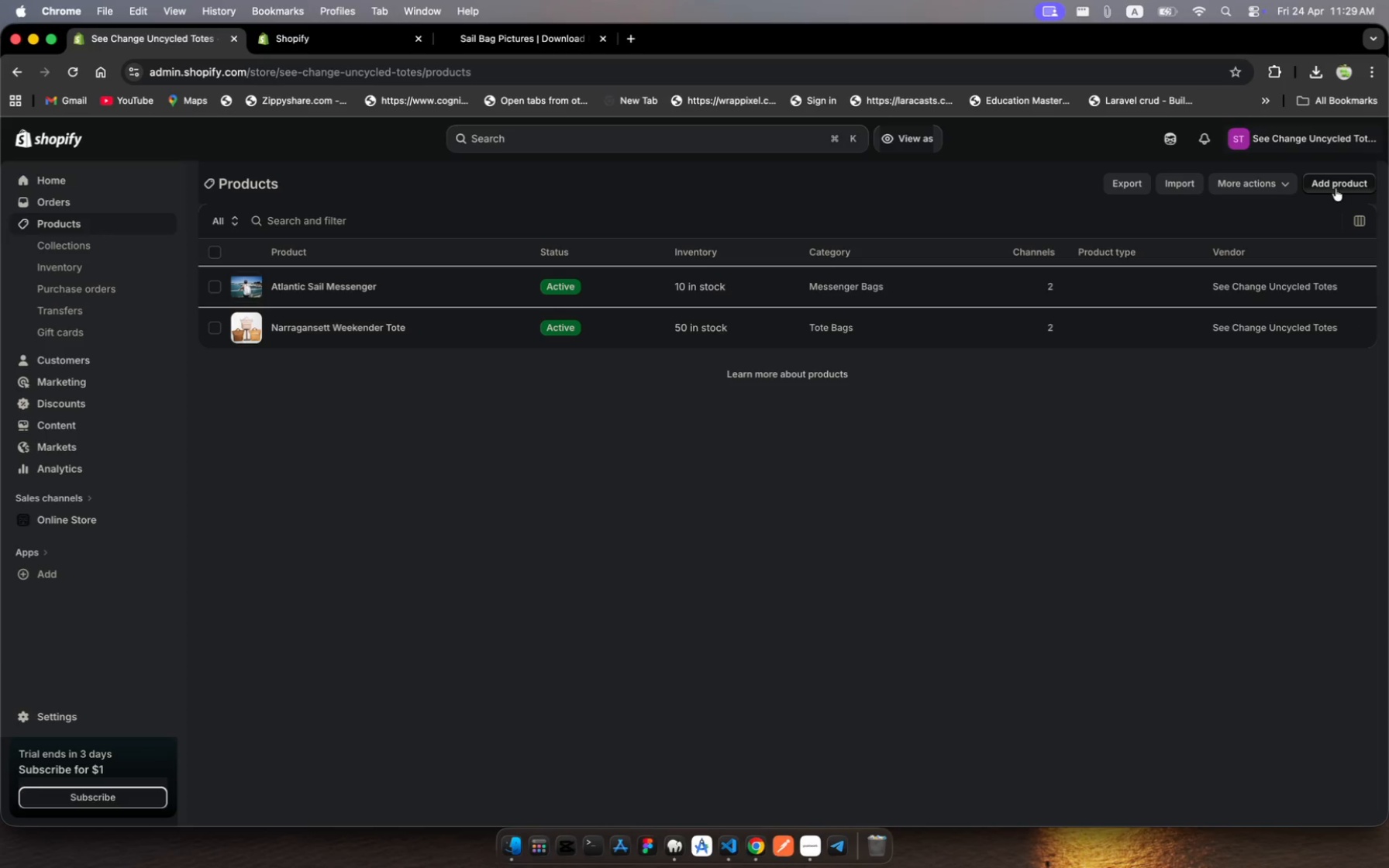 
left_click([1332, 182])
 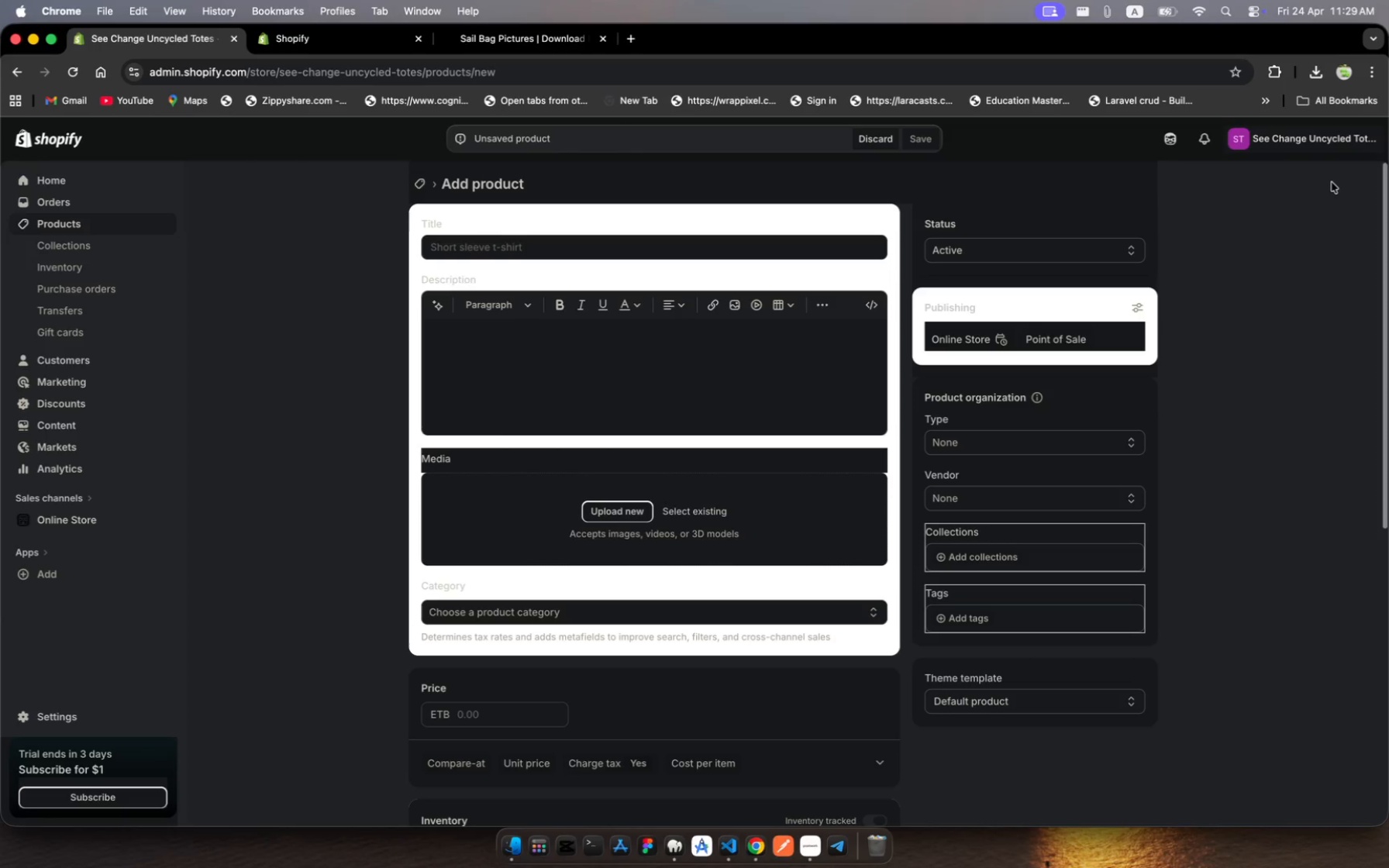 
wait(11.88)
 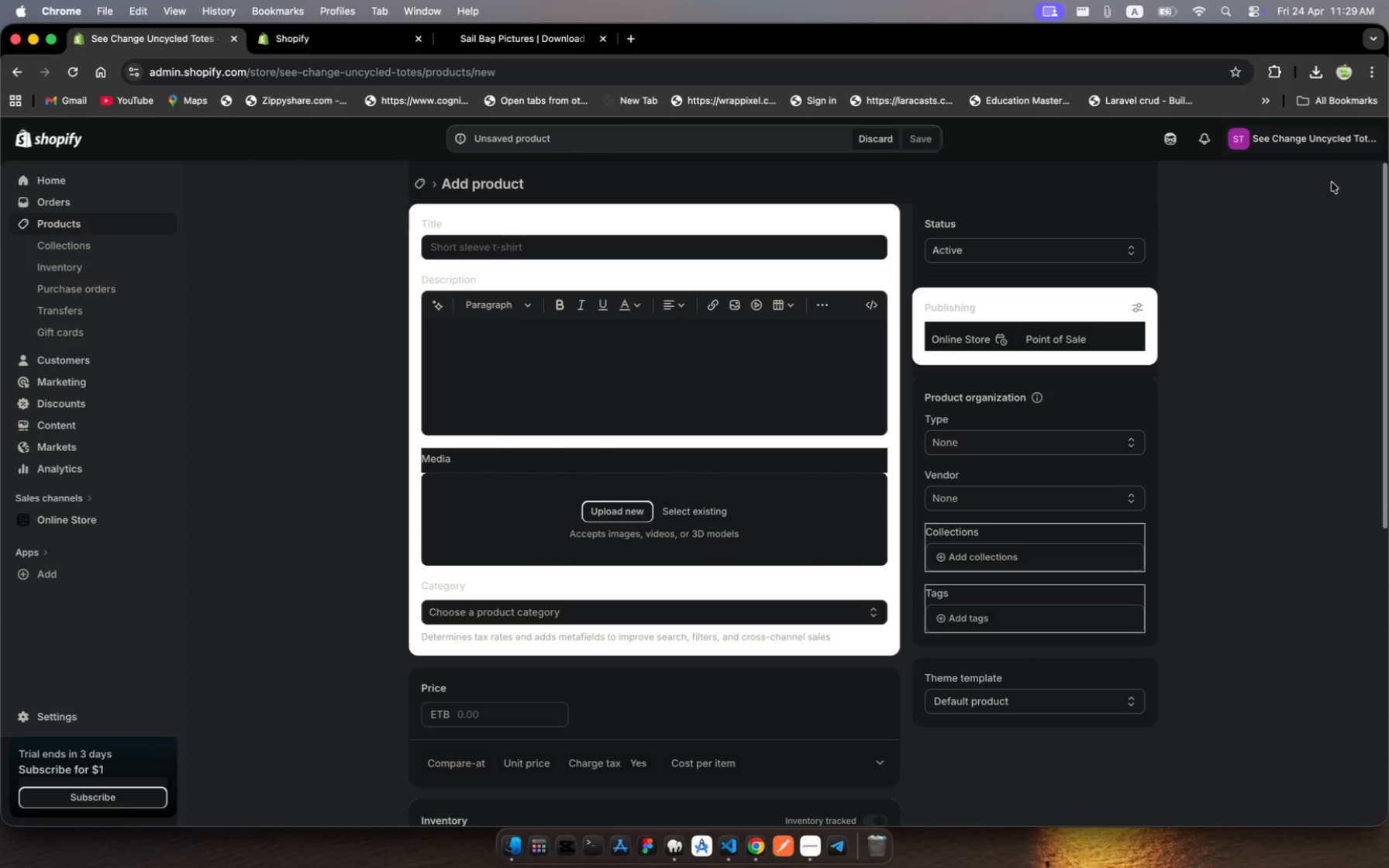 
left_click([836, 240])
 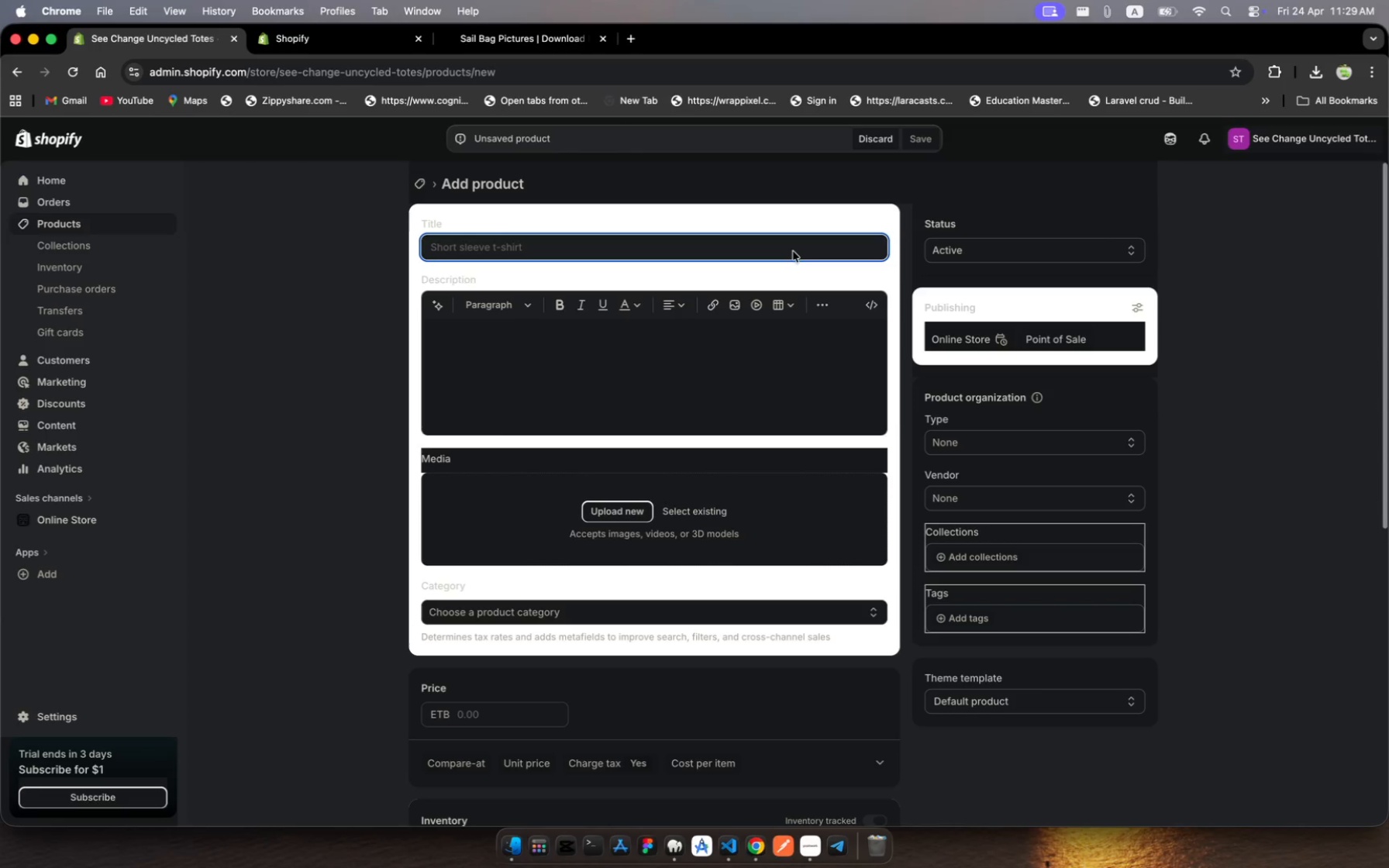 
left_click([793, 251])
 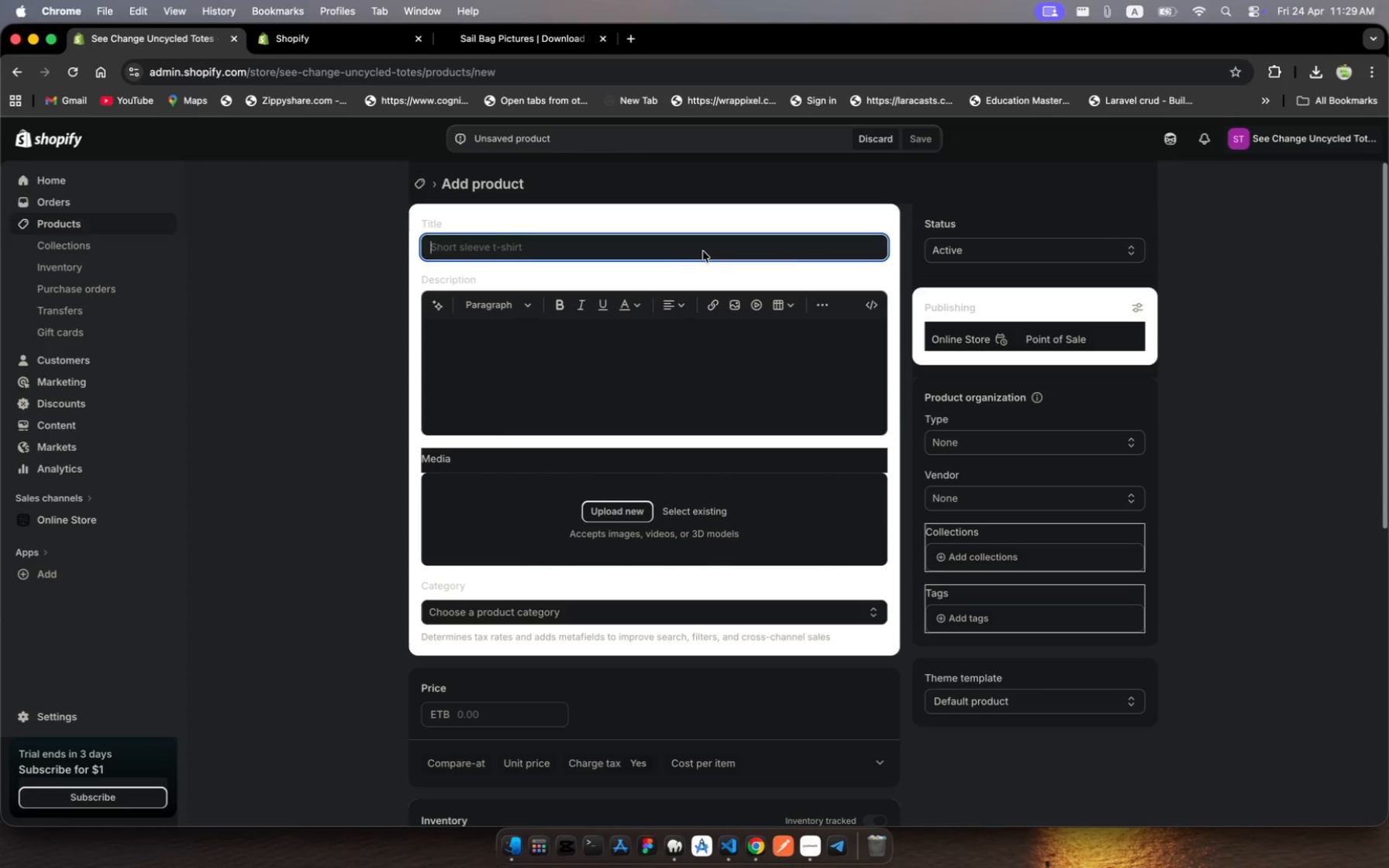 
type(Coastal carr )
 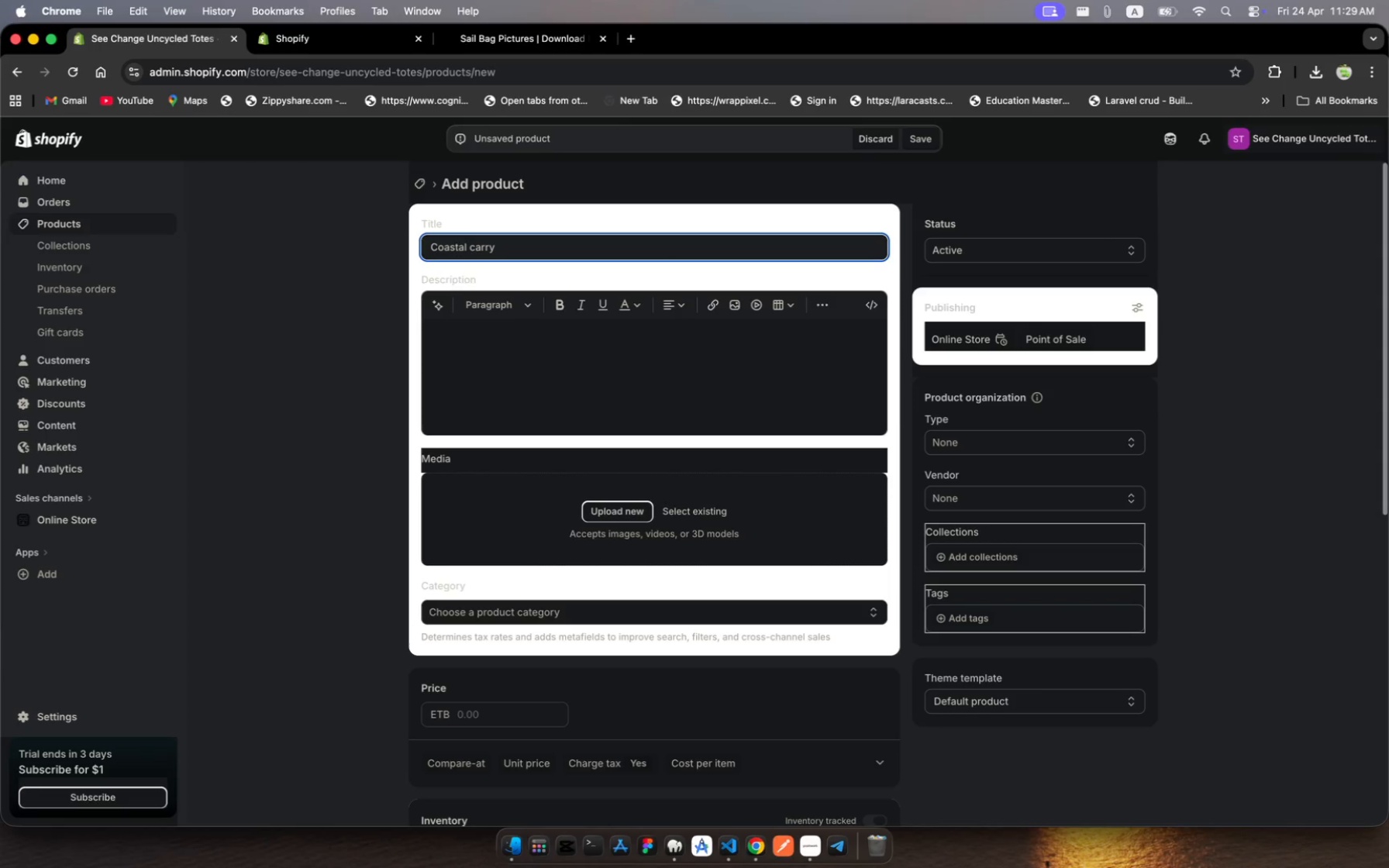 
hold_key(key=Y, duration=0.31)
 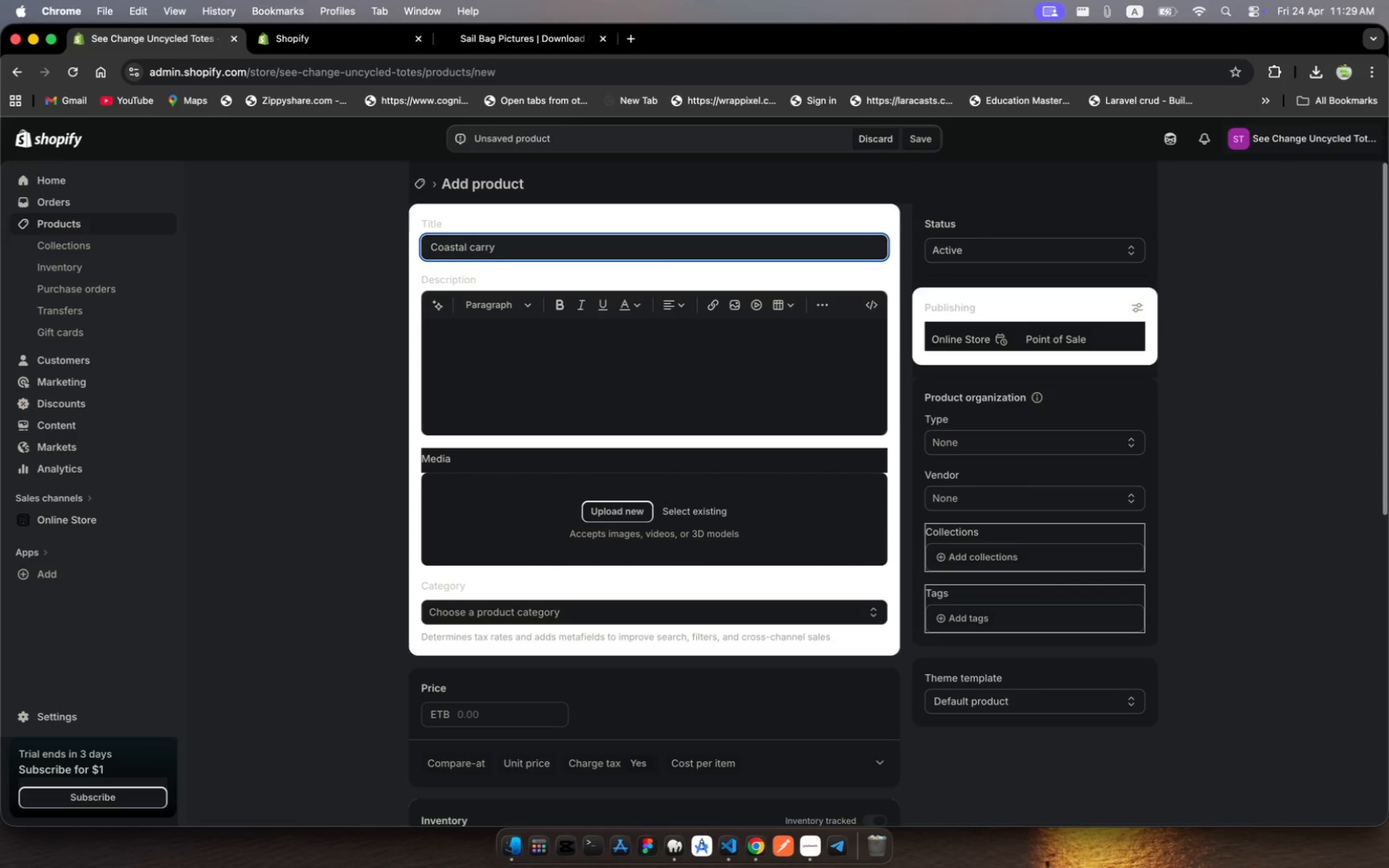 
wait(5.15)
 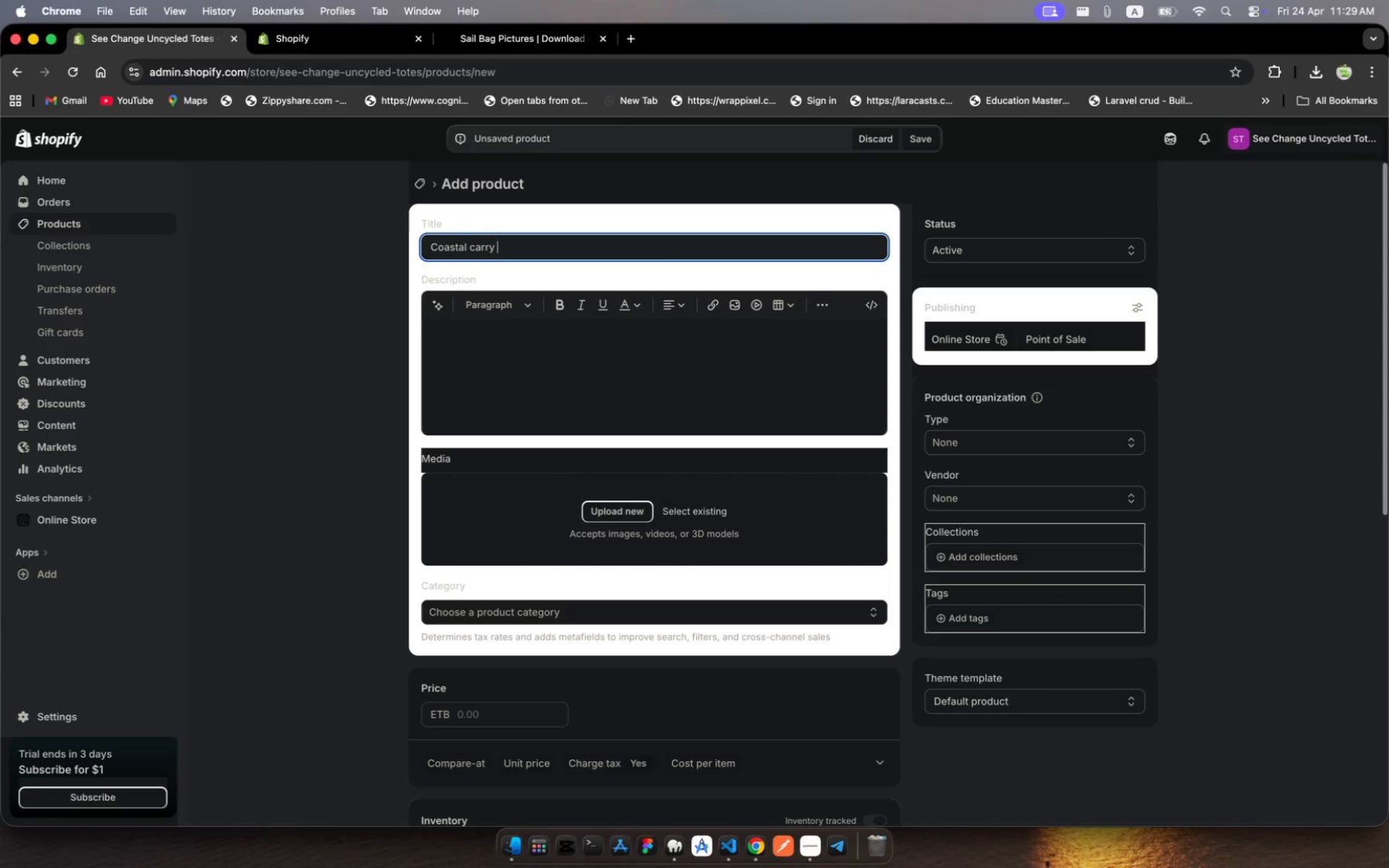 
key(Backspace)
type(-All)
 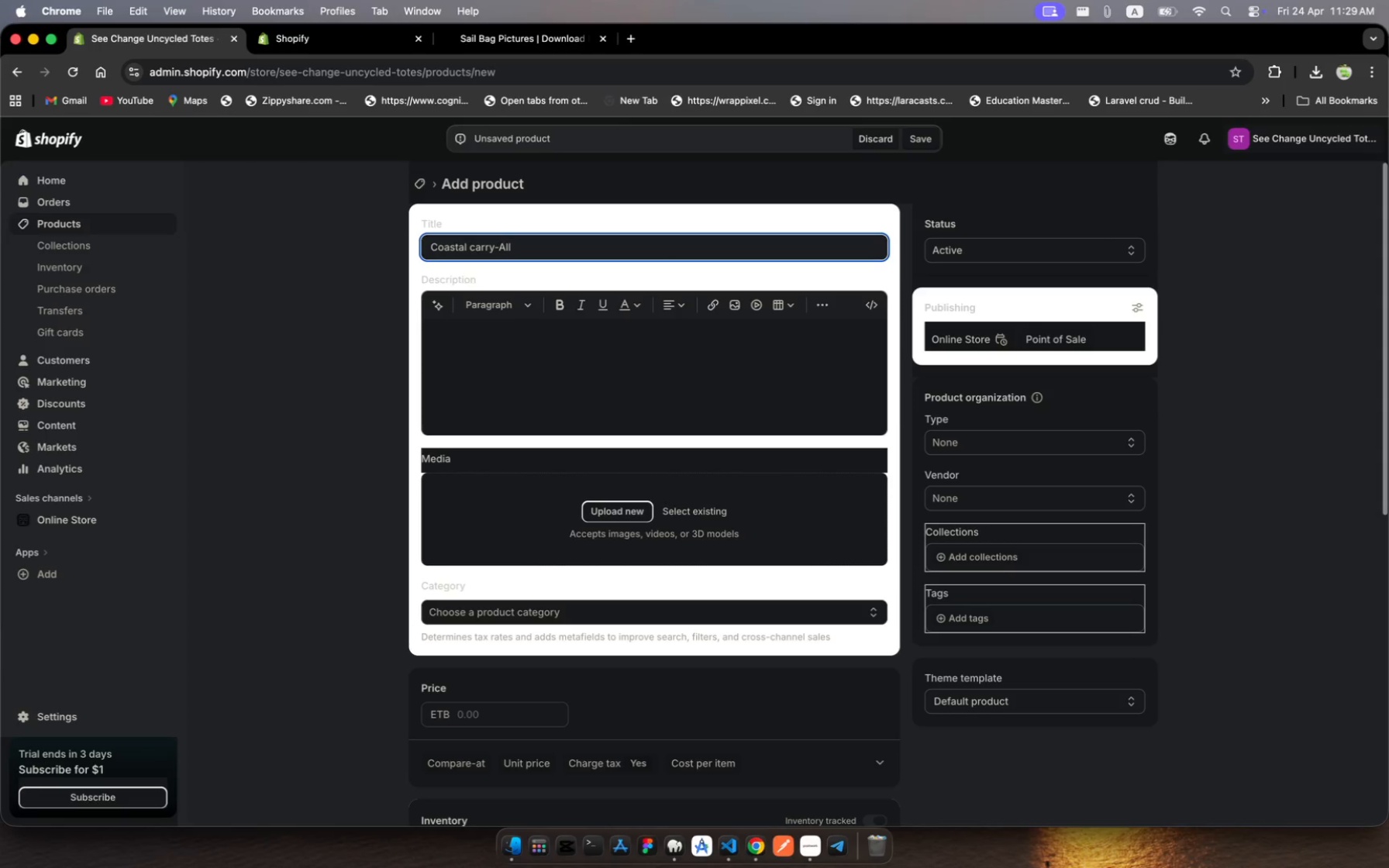 
left_click([639, 360])
 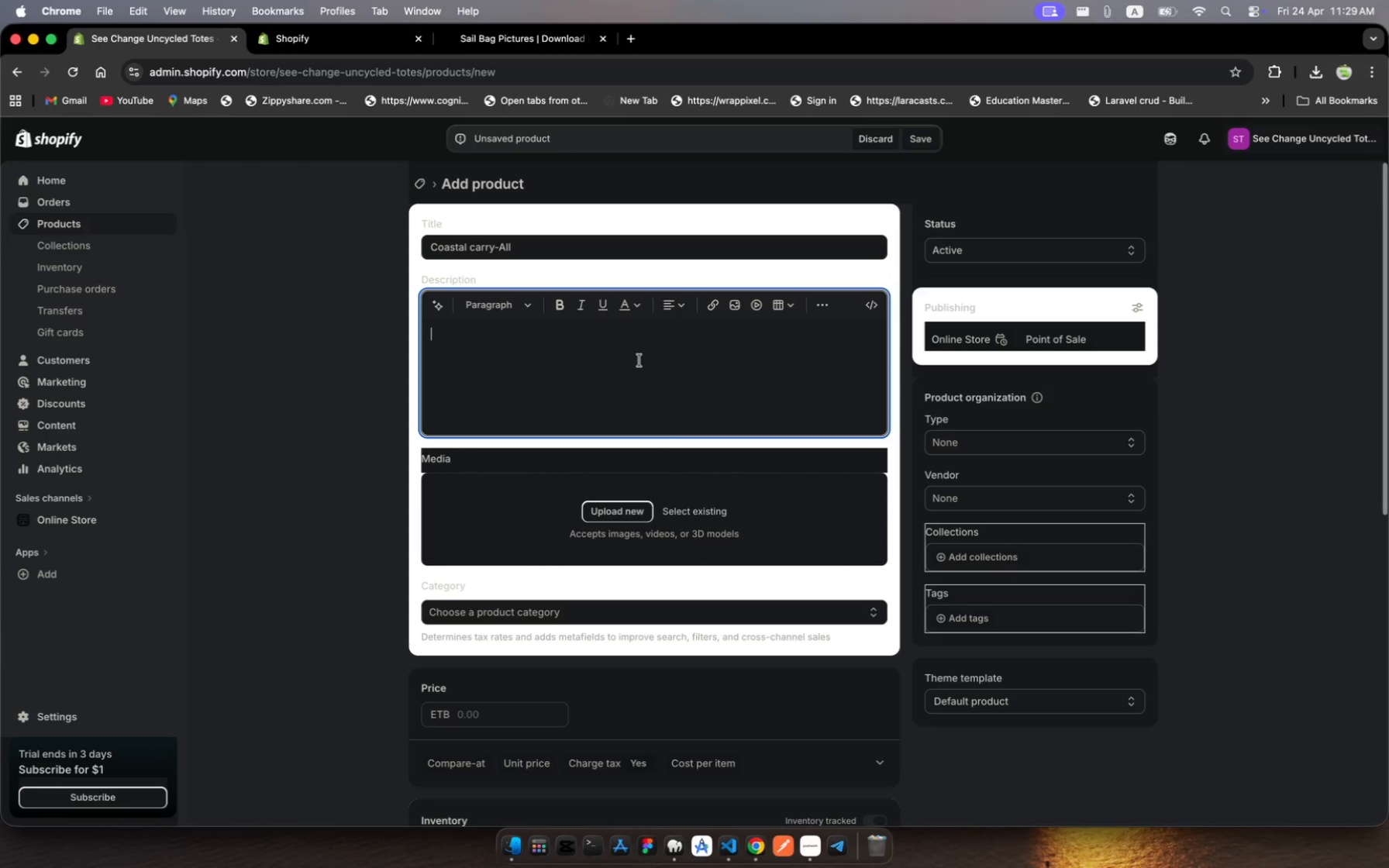 
wait(8.61)
 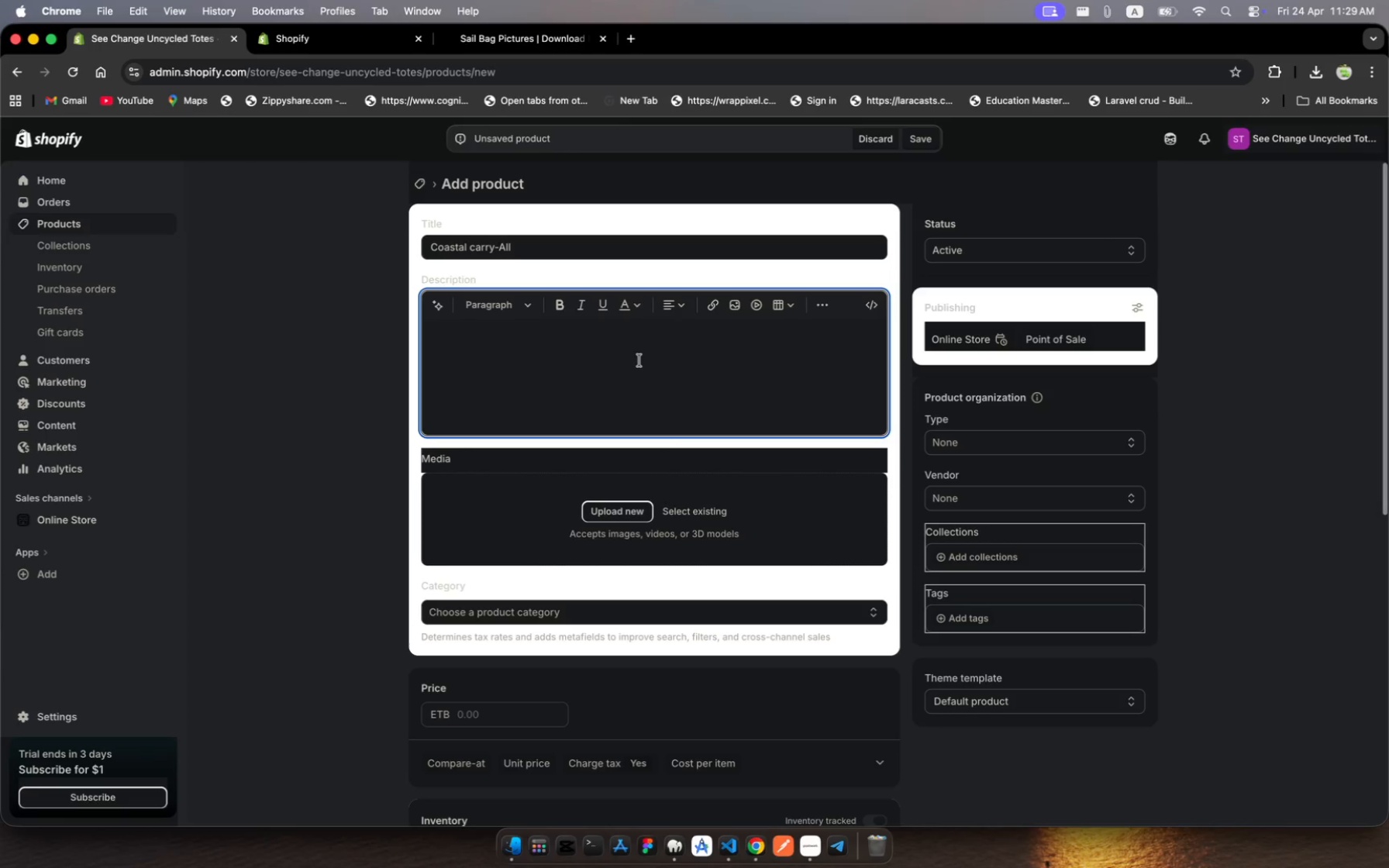 
type(Desiged for versatilit )
 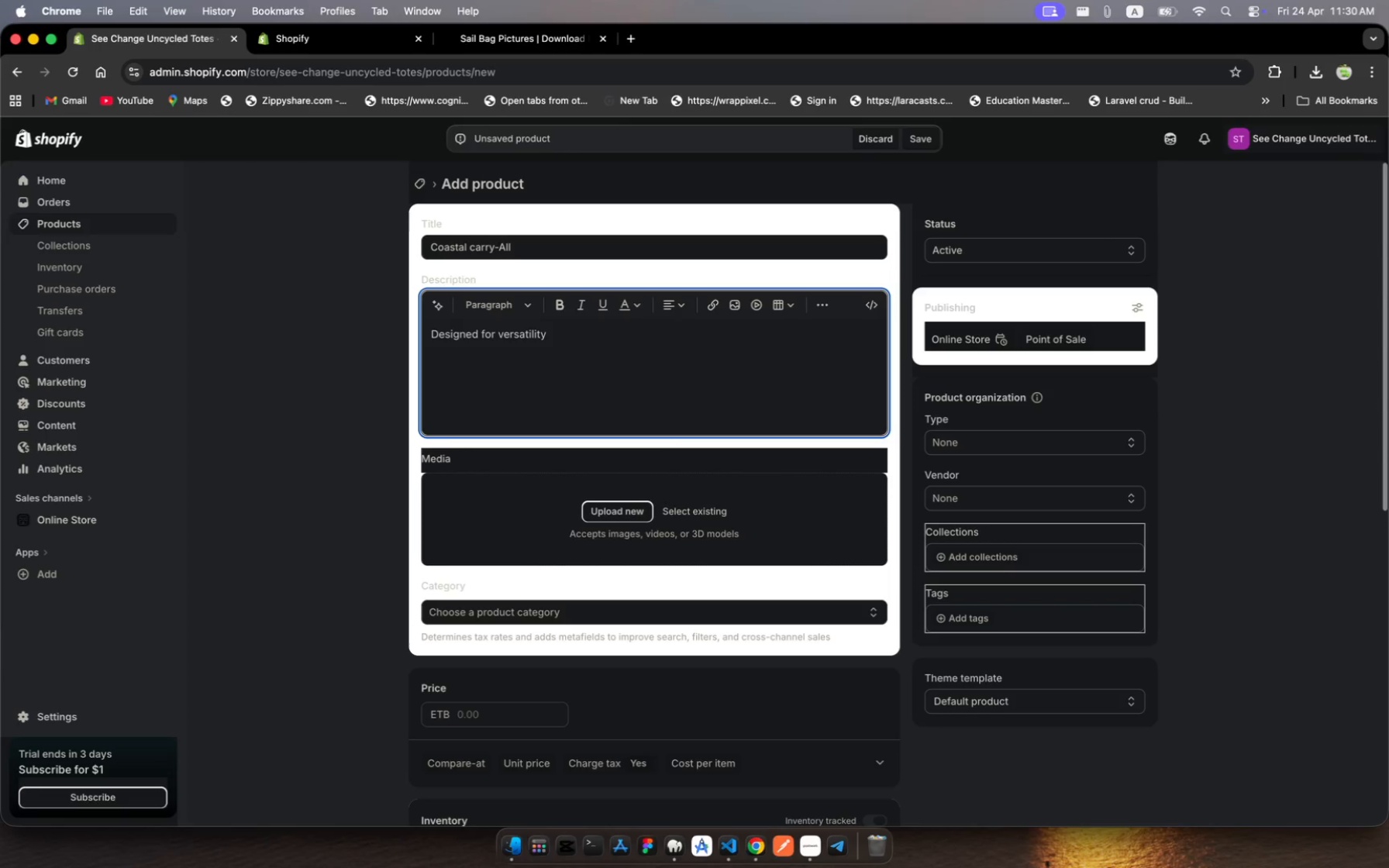 
hold_key(key=N, duration=0.31)
 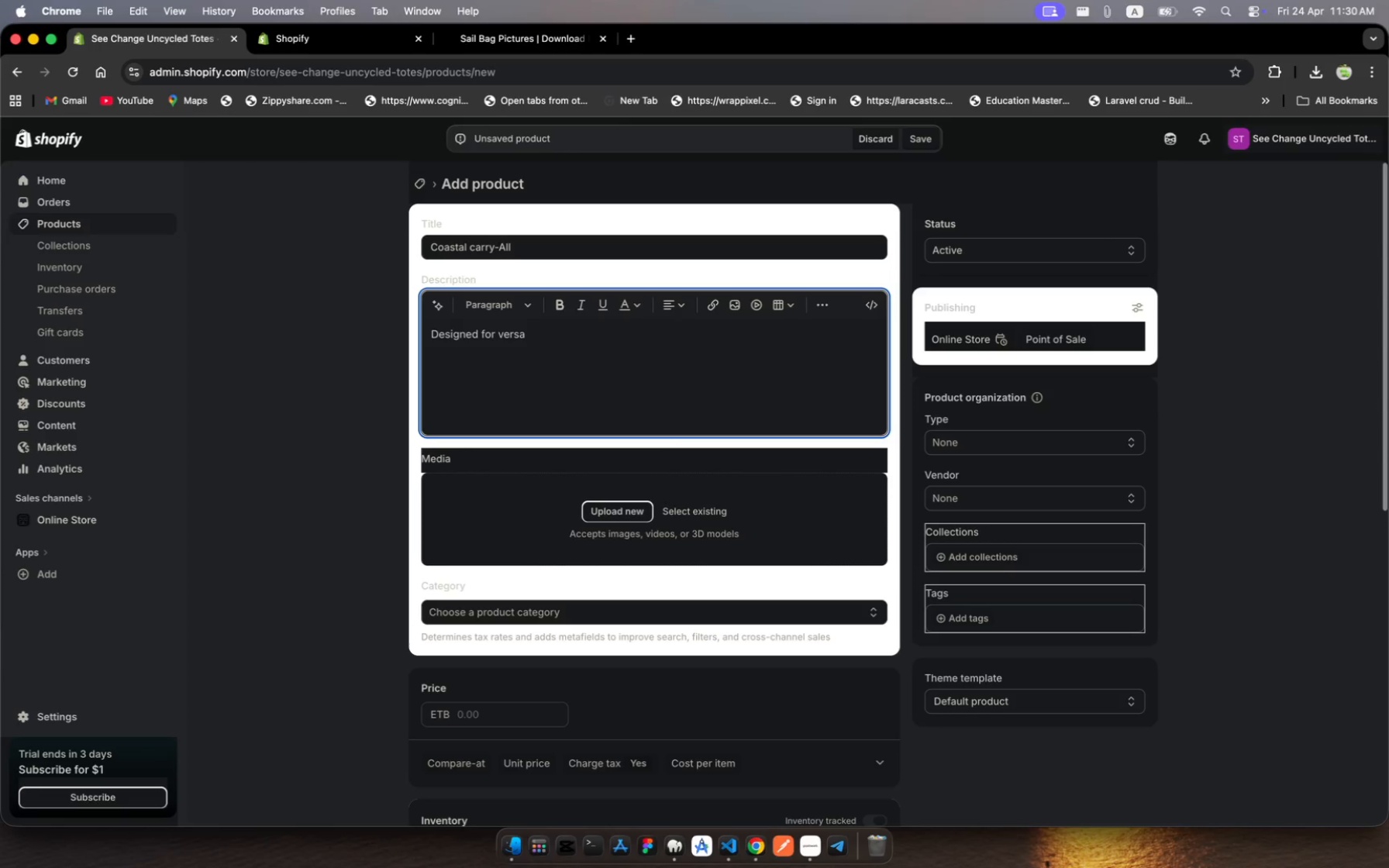 
hold_key(key=Y, duration=0.33)
 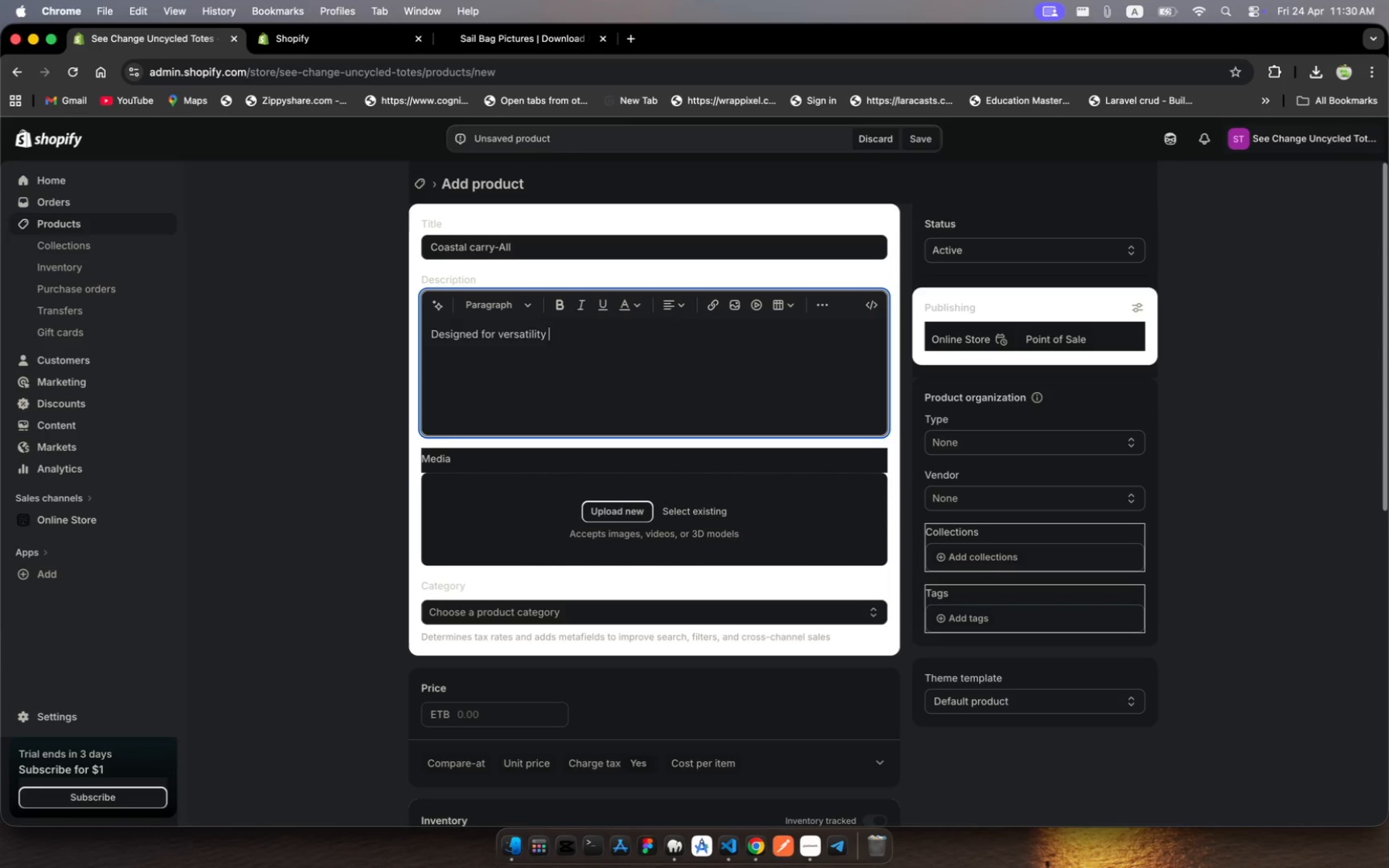 
wait(6.75)
 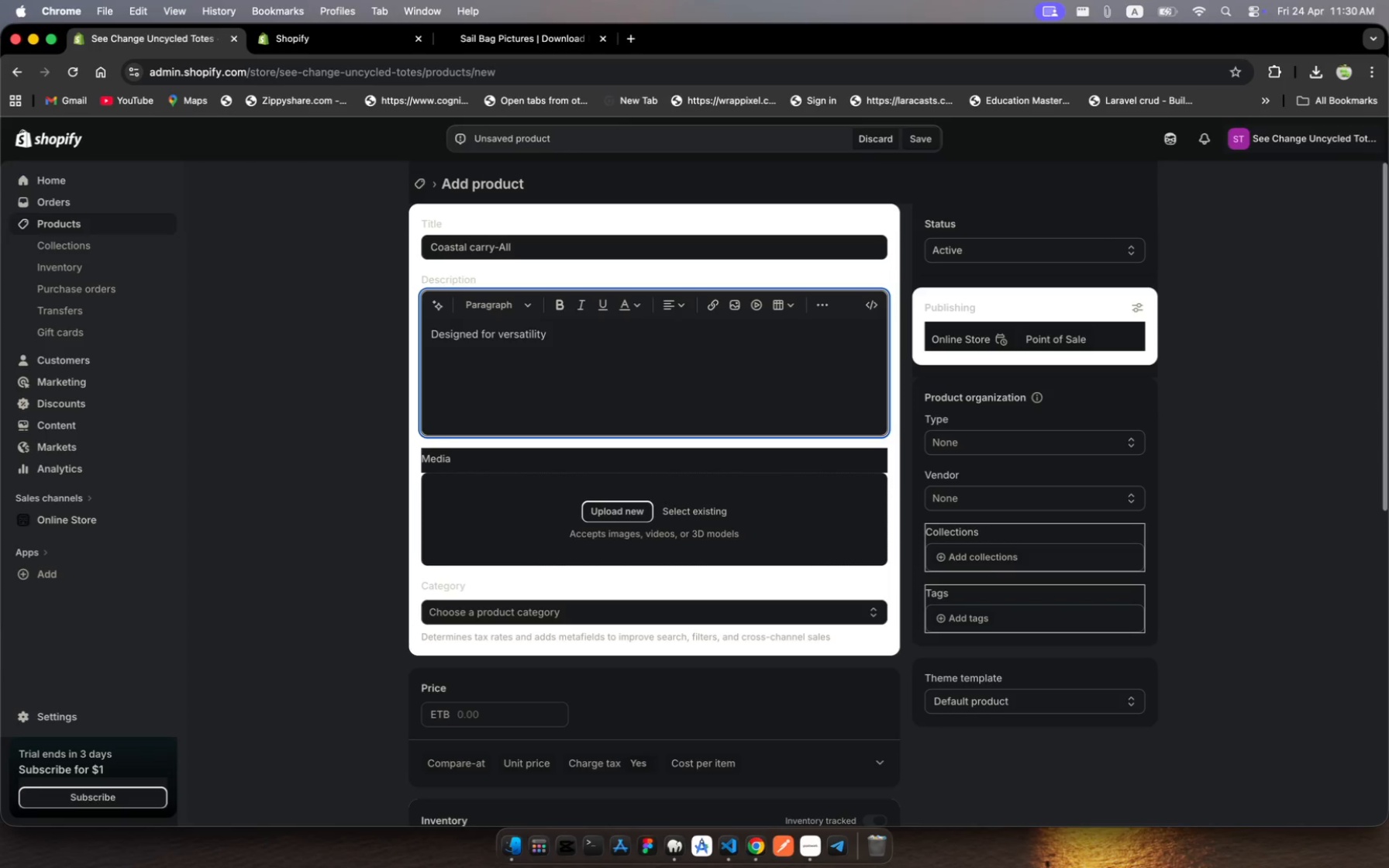 
key(Backspace)
 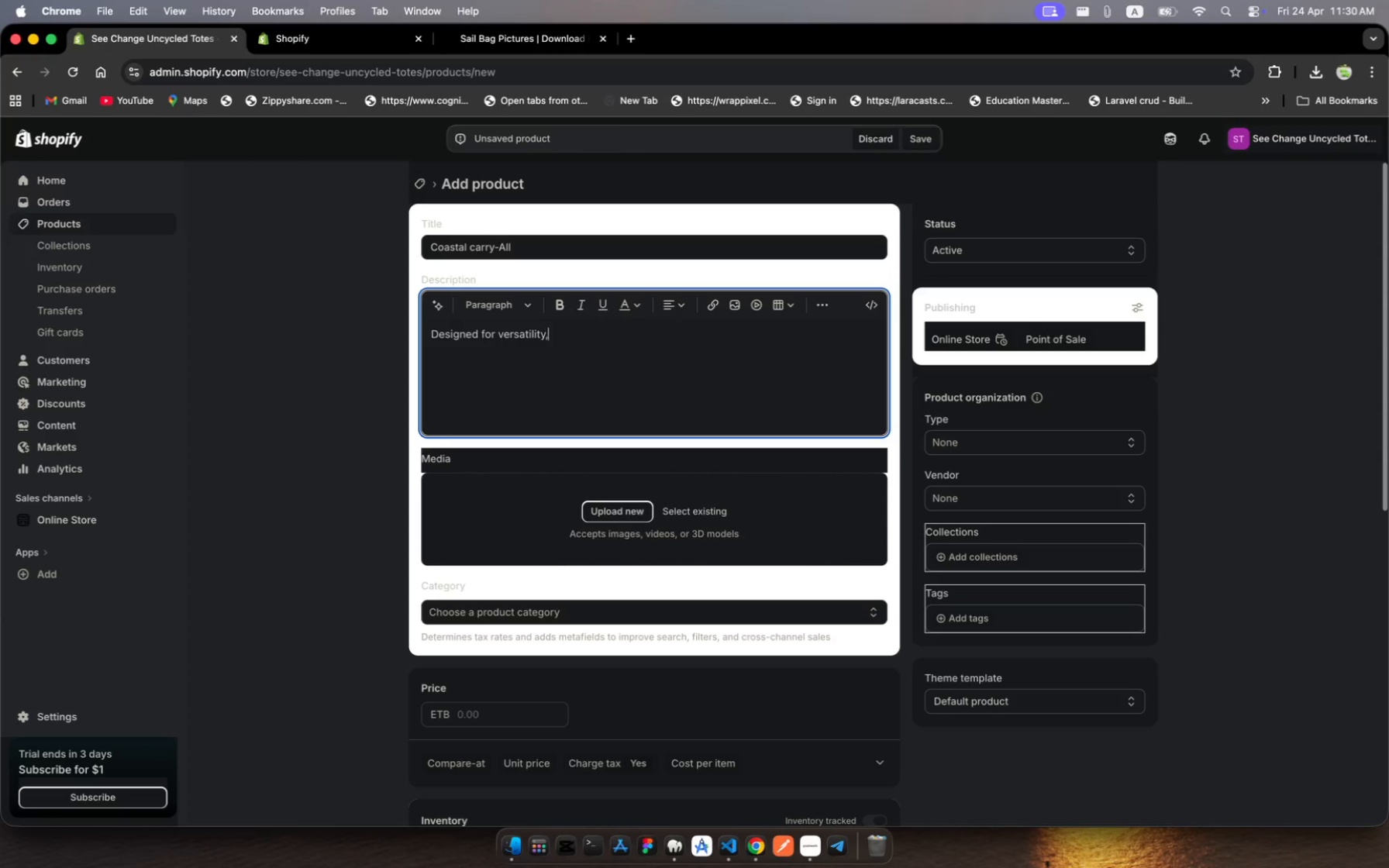 
key(Comma)
 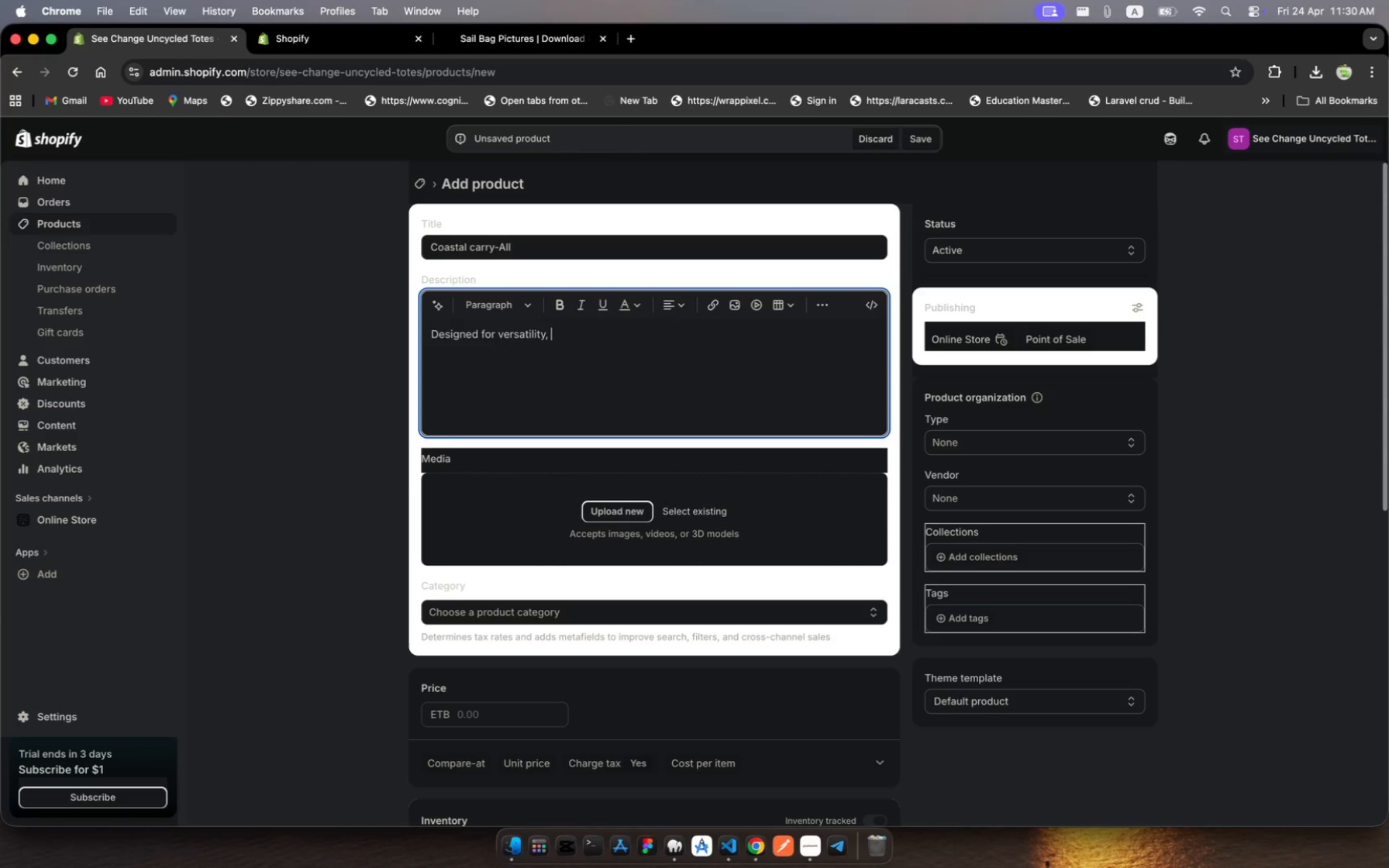 
key(Space)
 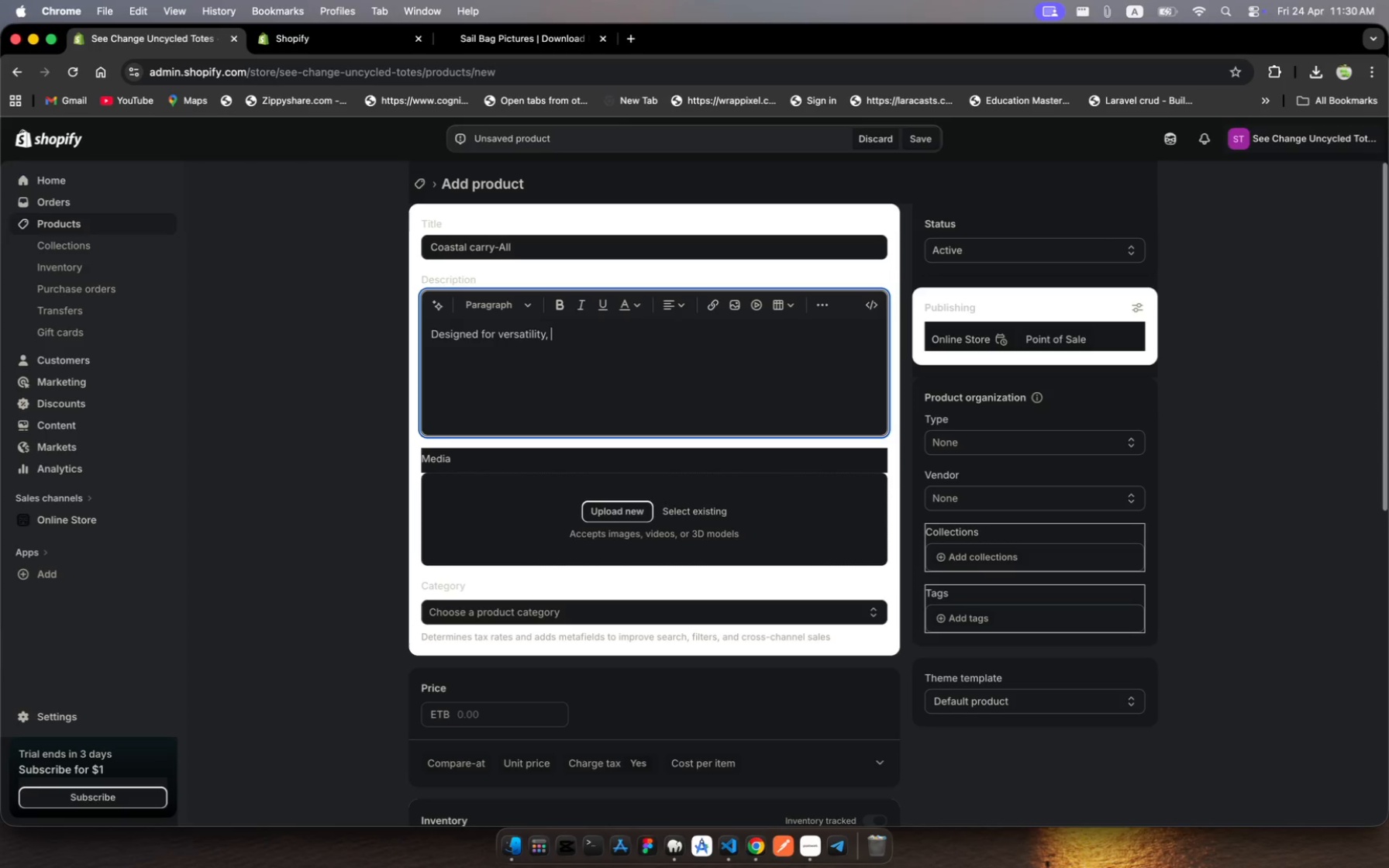 
wait(6.87)
 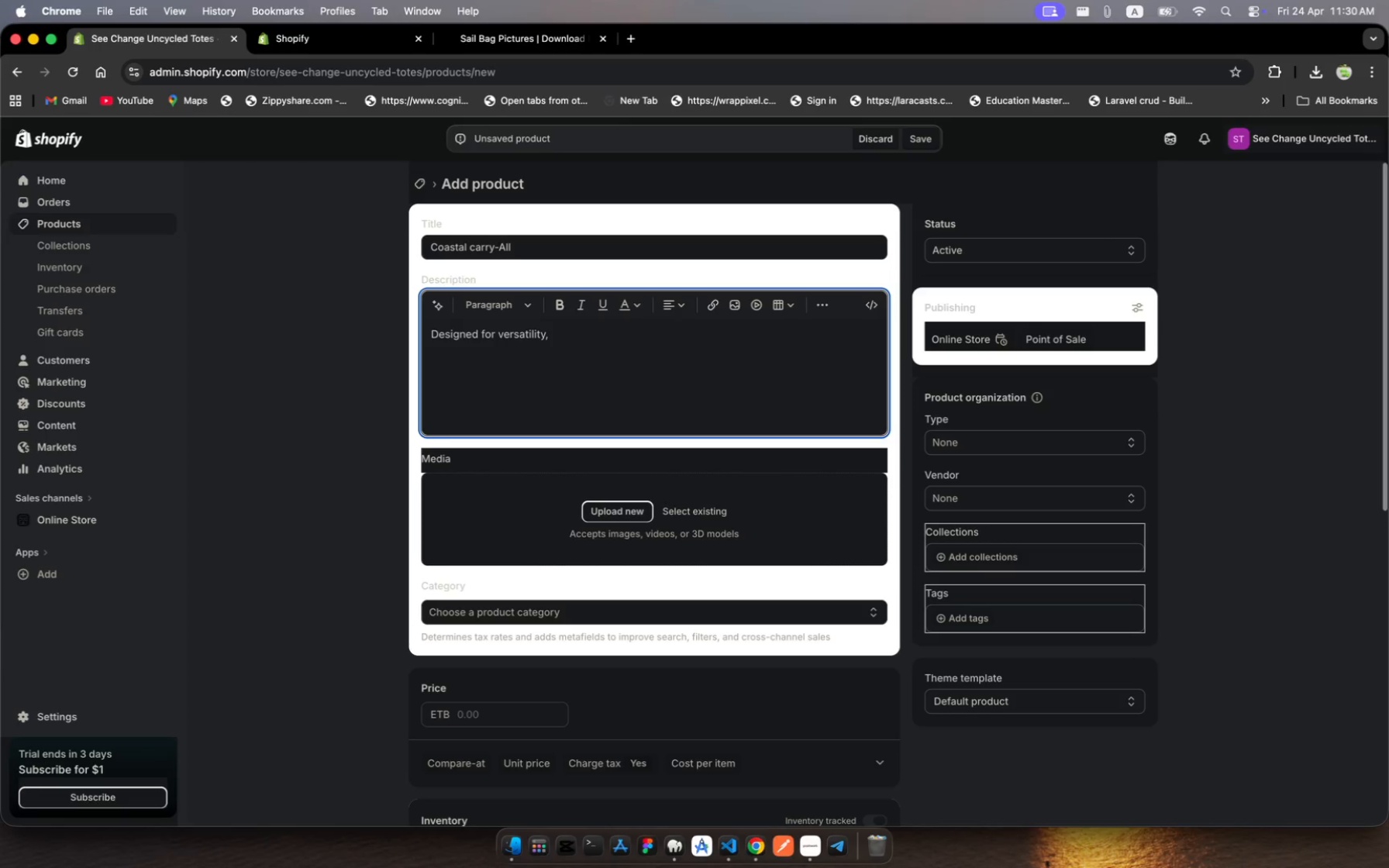 
type(the coastal carry all )
 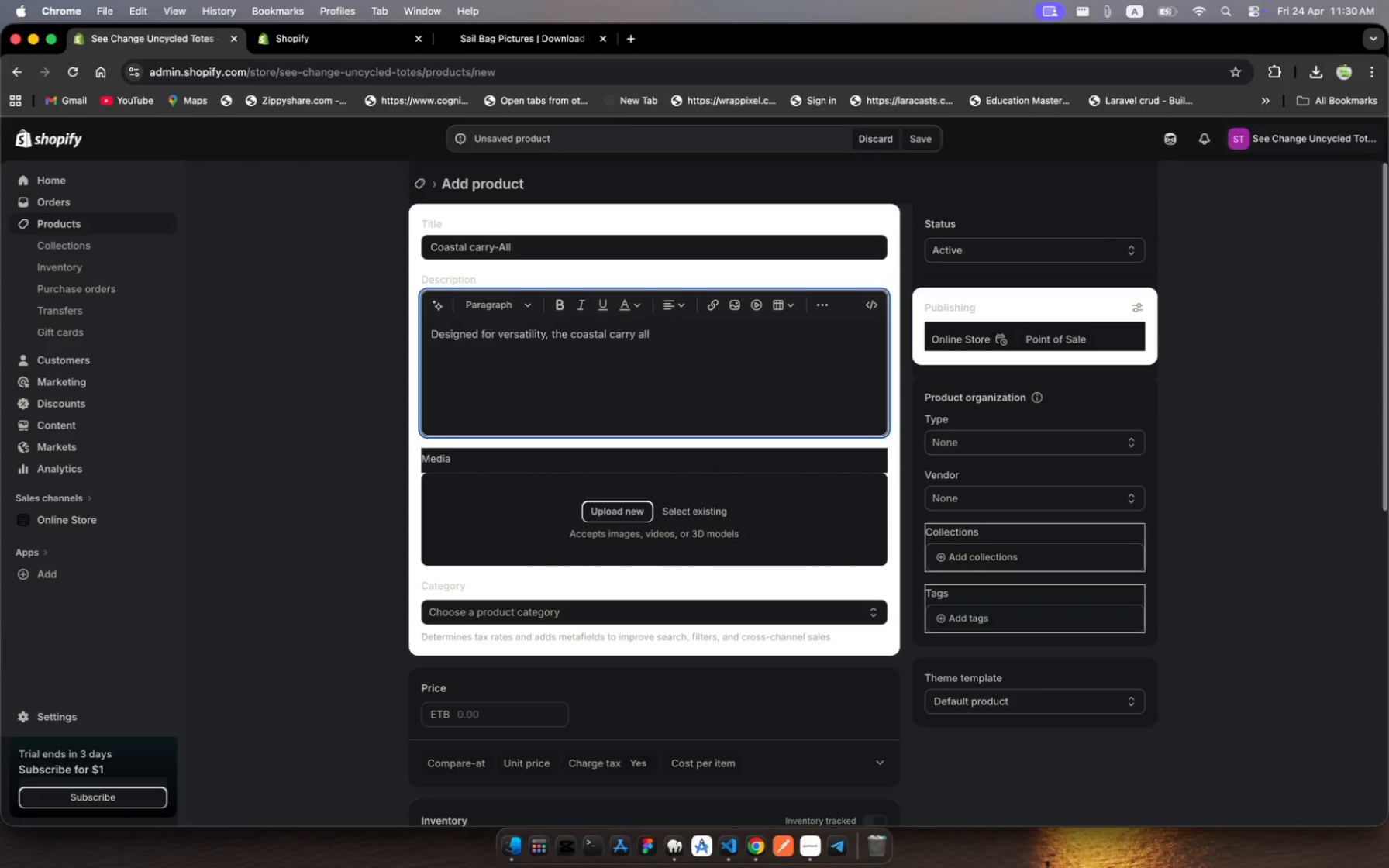 
wait(7.42)
 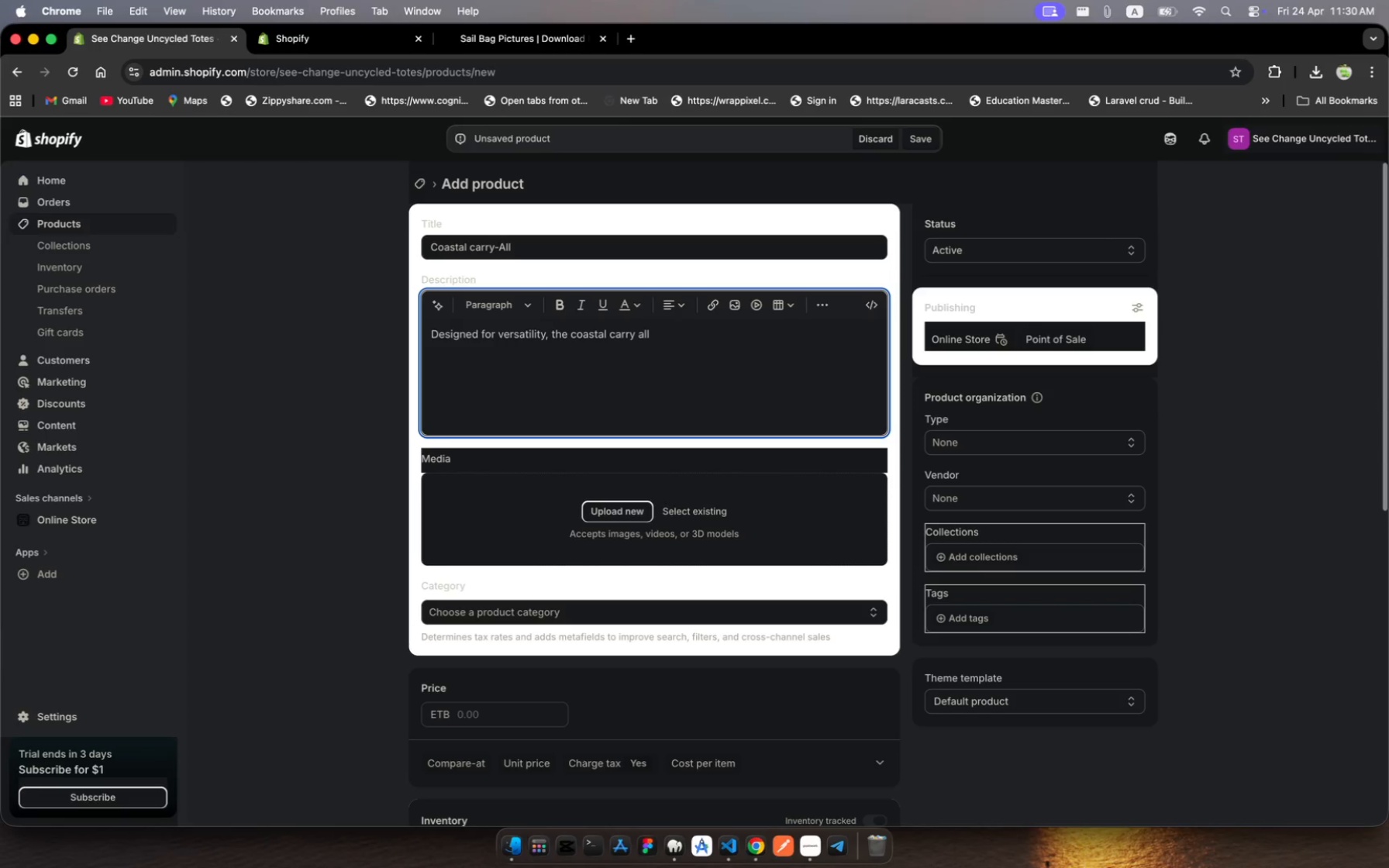 
hold_key(key=I, duration=0.32)
 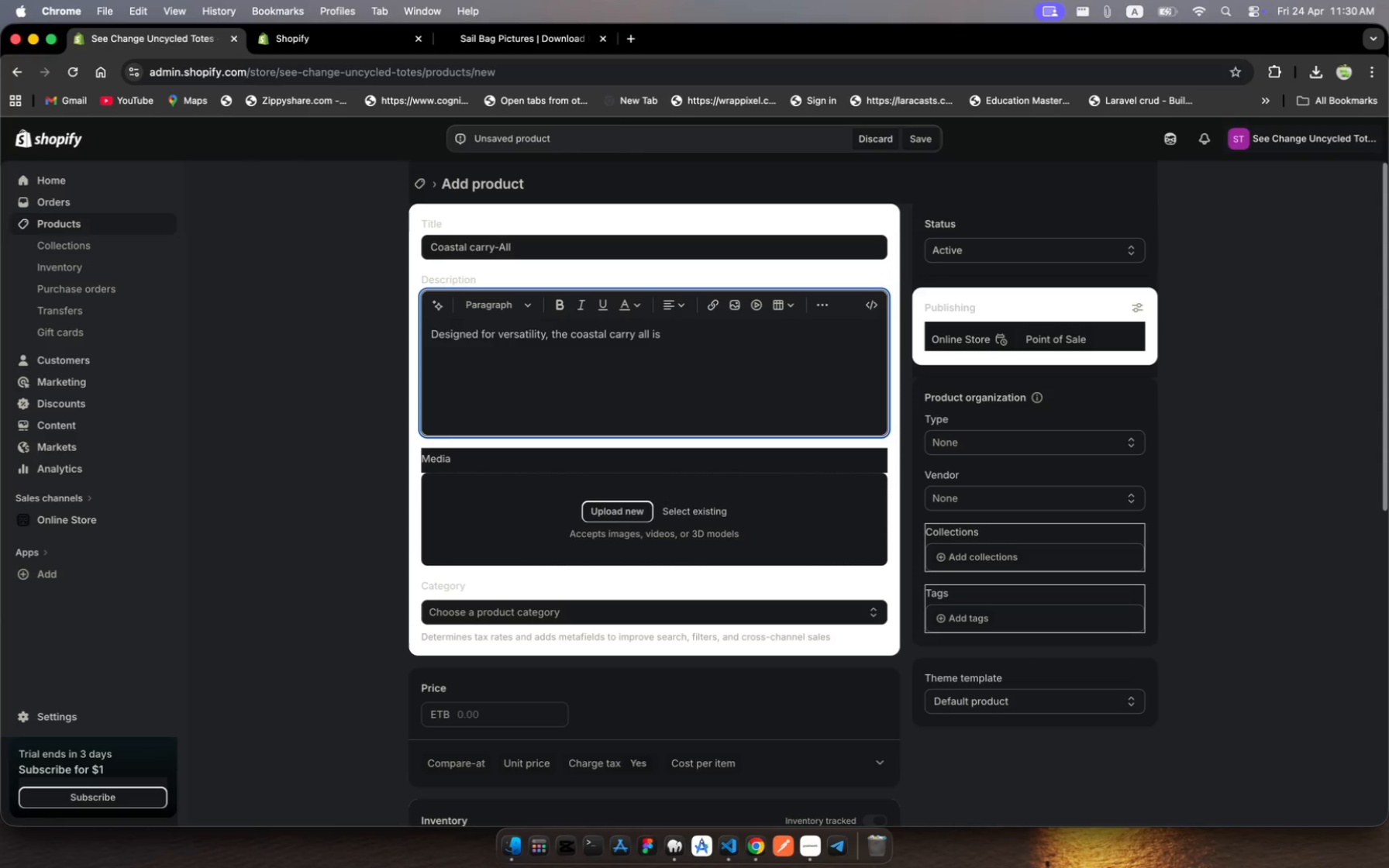 
type(s your )
 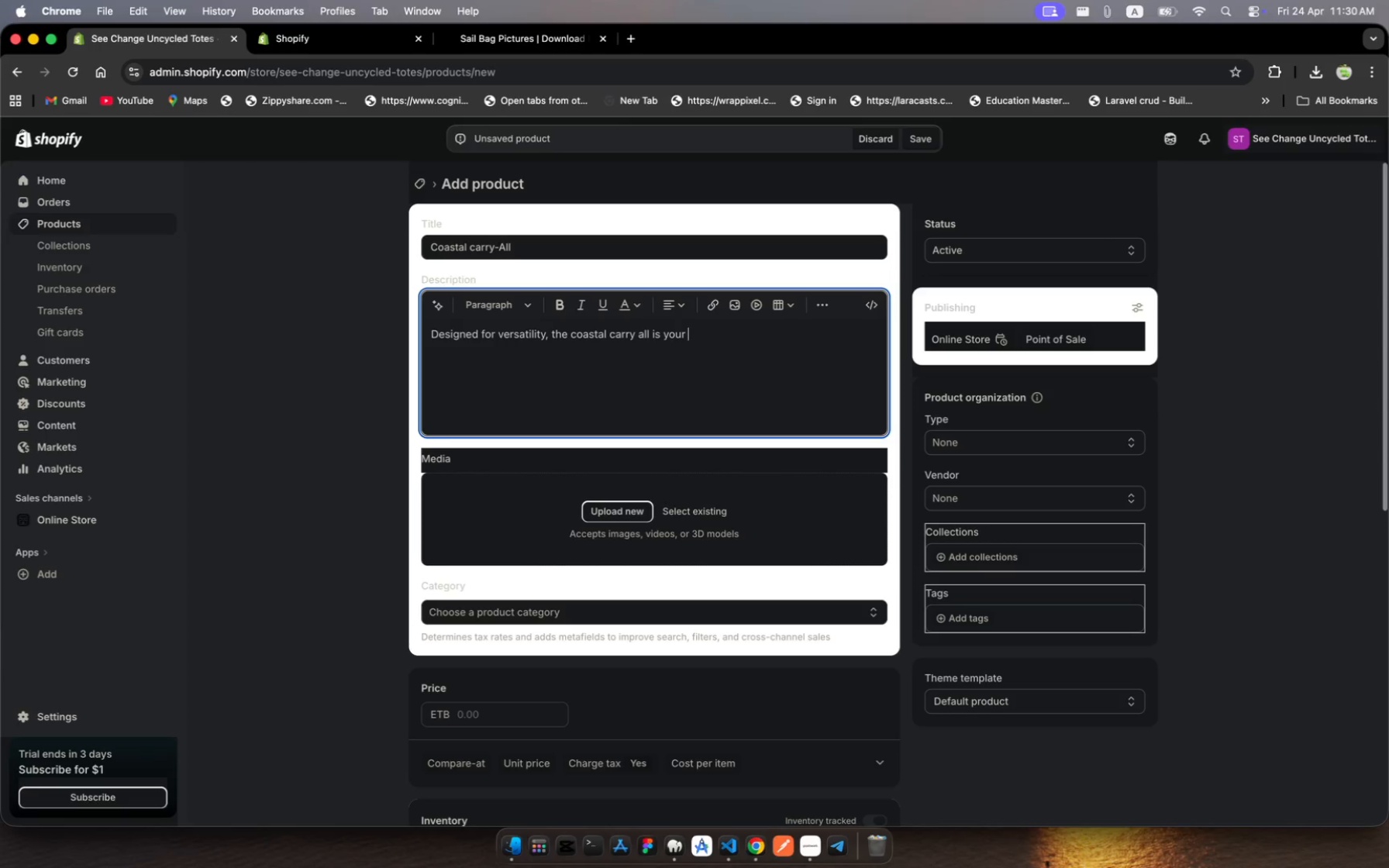 
type(got)
key(Backspace)
type( )
key(Backspace)
type(-to bag )
 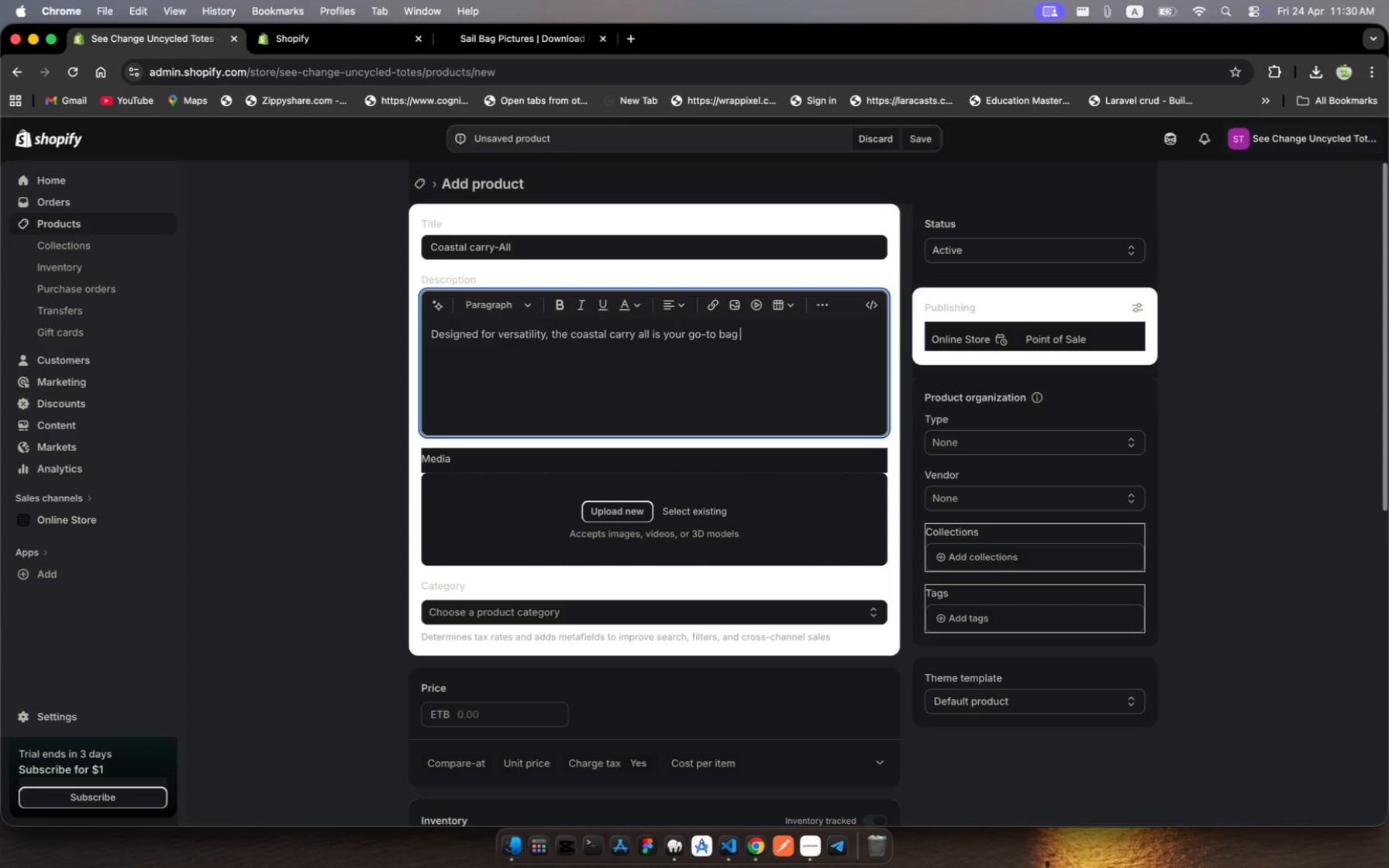 
wait(5.53)
 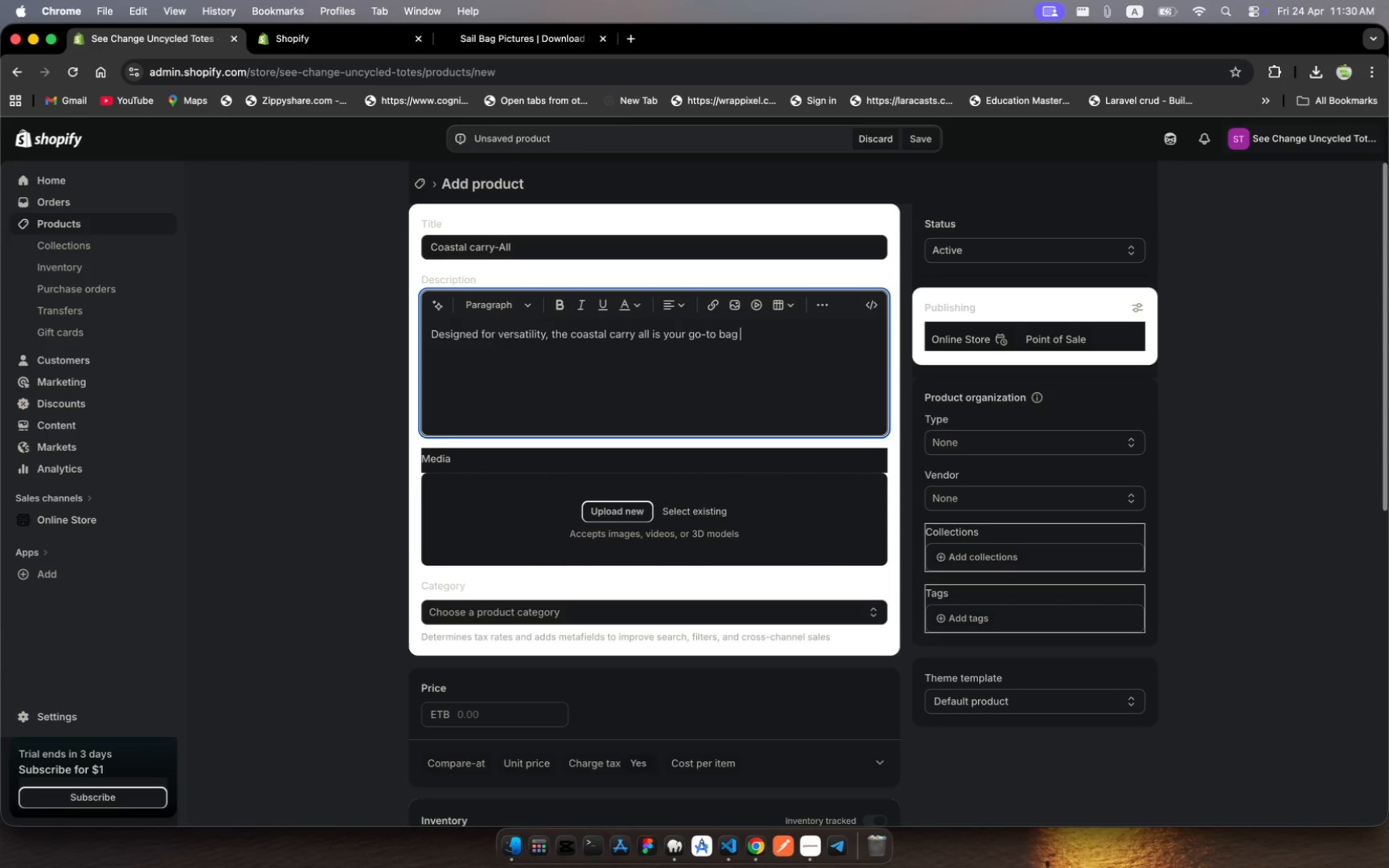 
type(for busty a )
 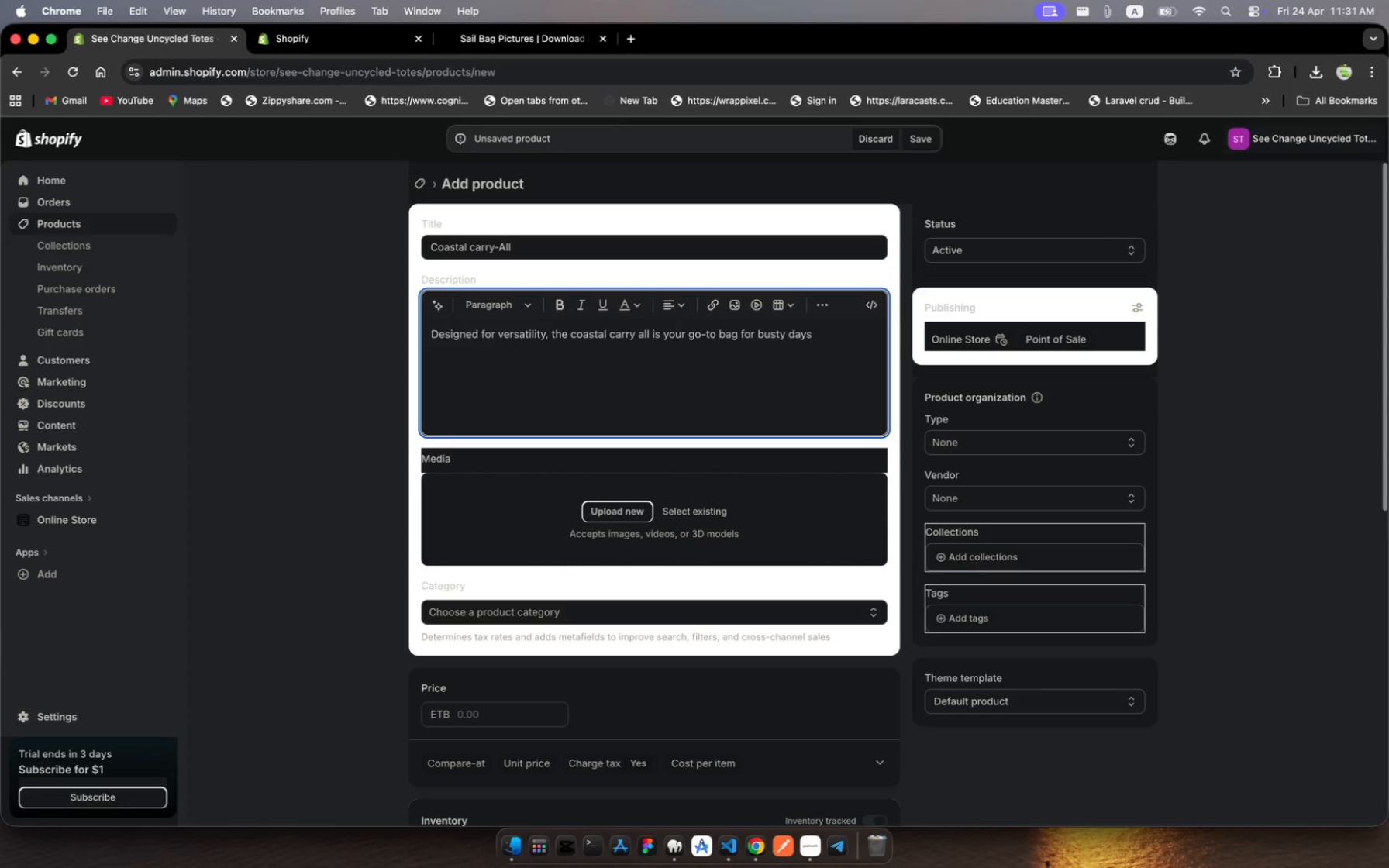 
hold_key(key=D, duration=0.3)
 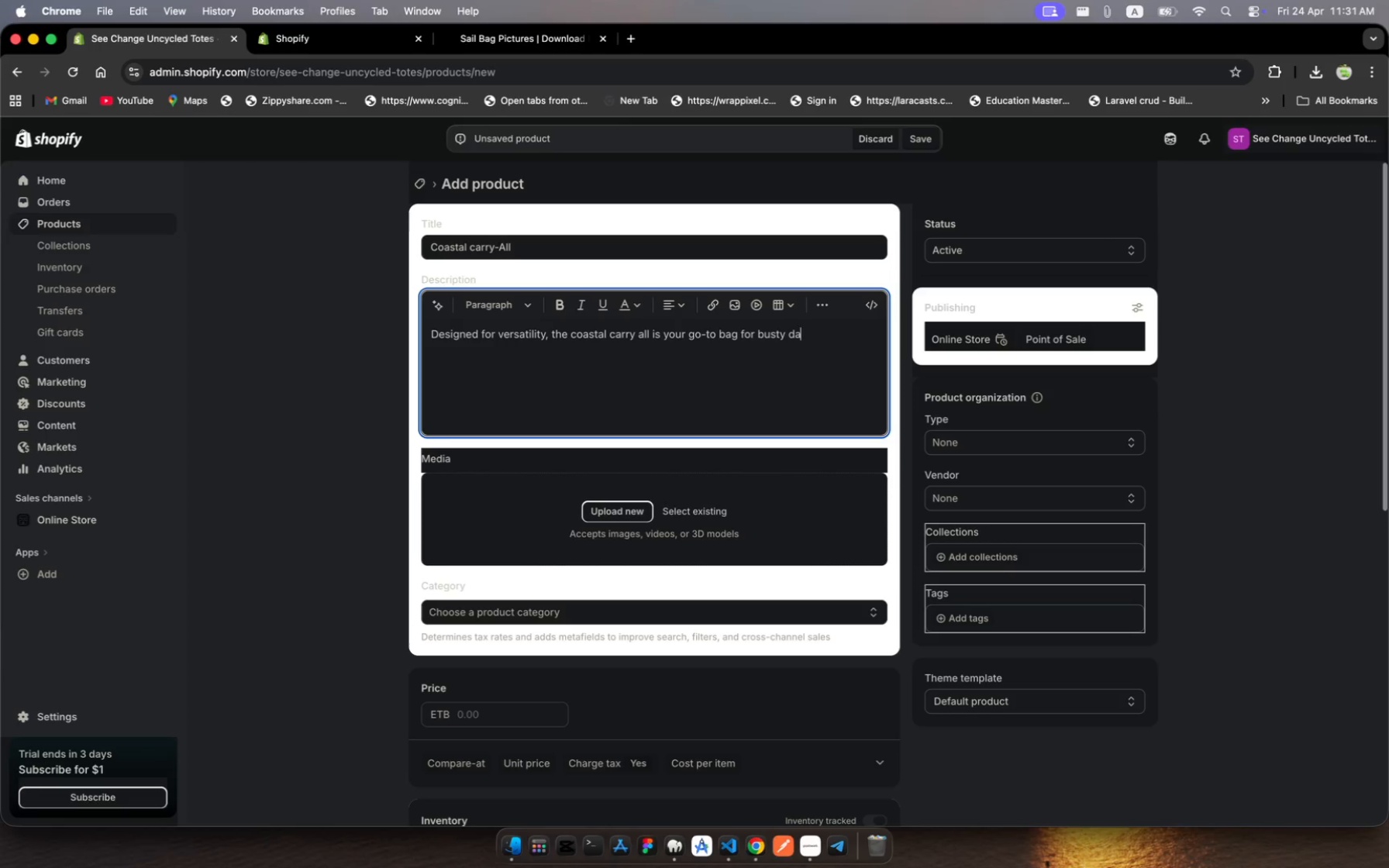 
hold_key(key=S, duration=0.36)
 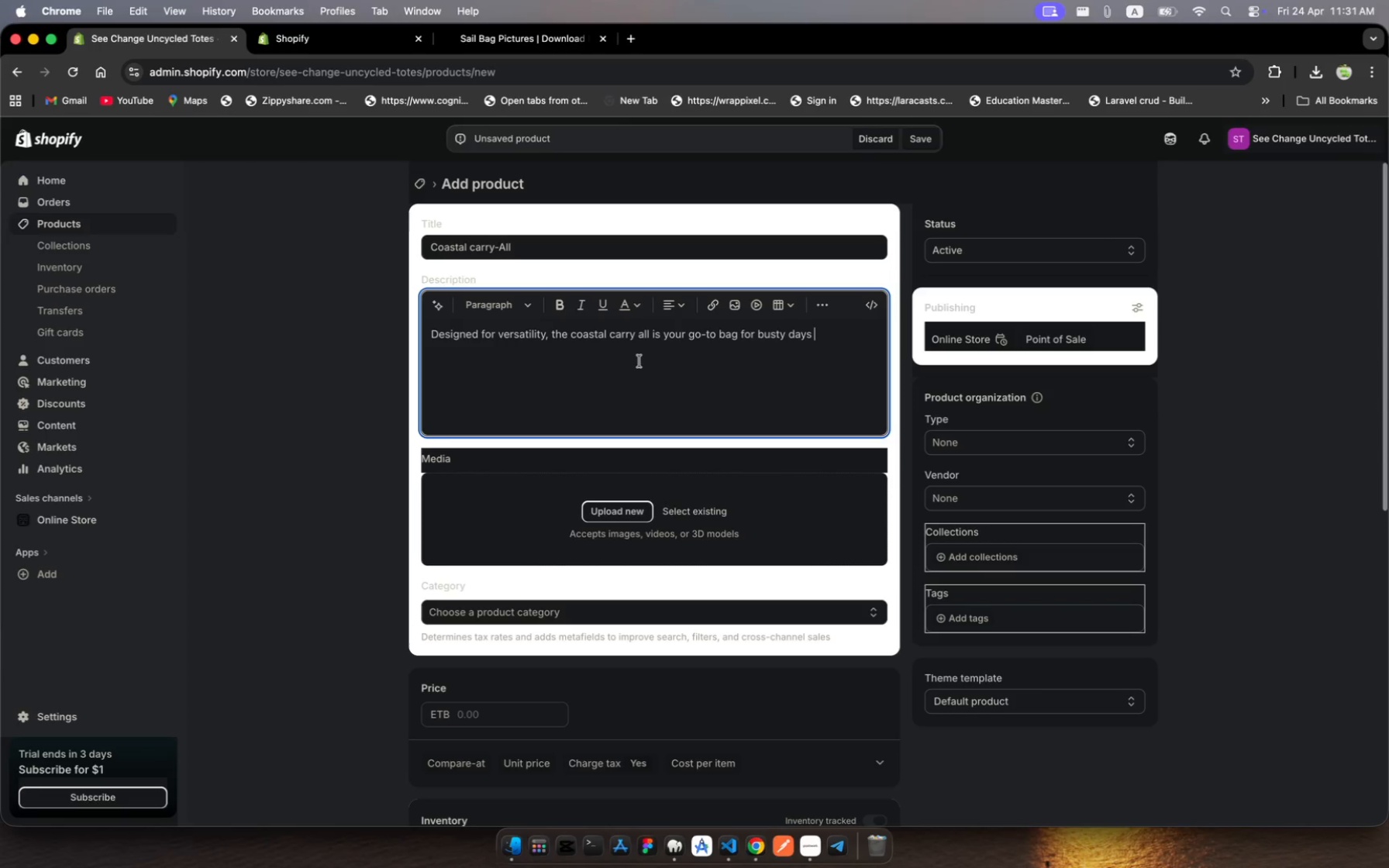 
wait(10.79)
 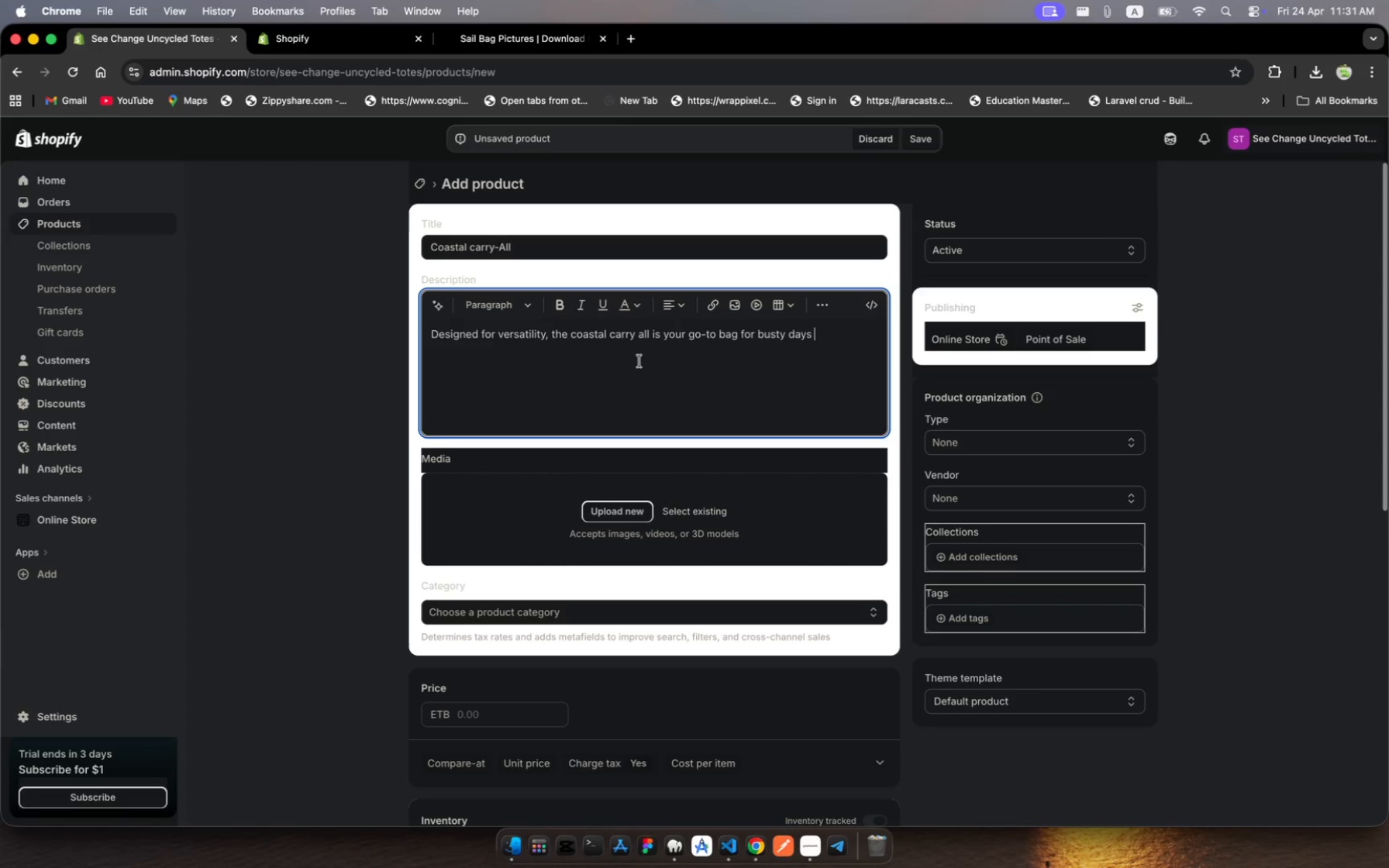 
type(made om retired day)
key(Backspace)
key(Backspace)
key(Backspace)
type(sais)
 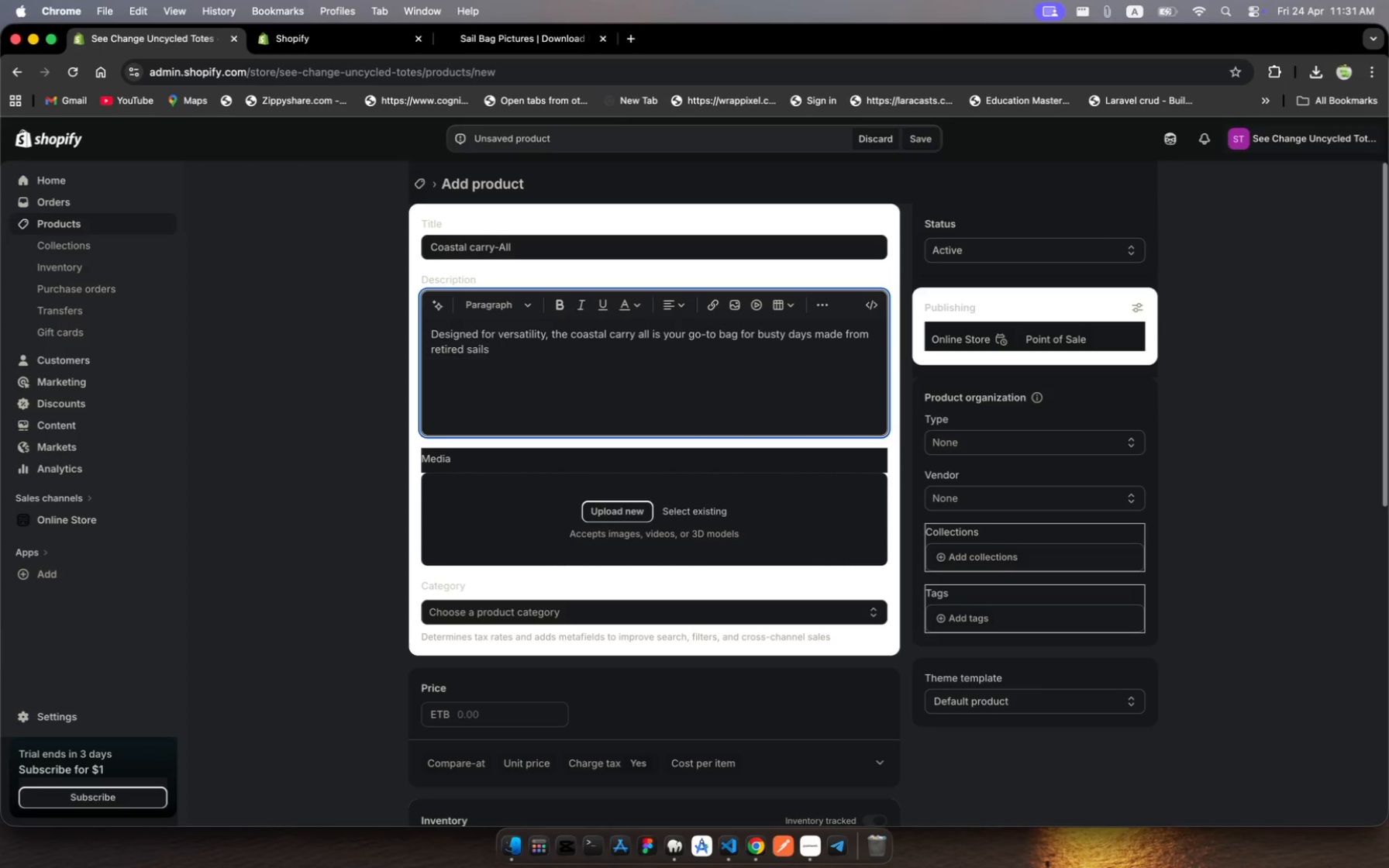 
hold_key(key=F, duration=0.3)
 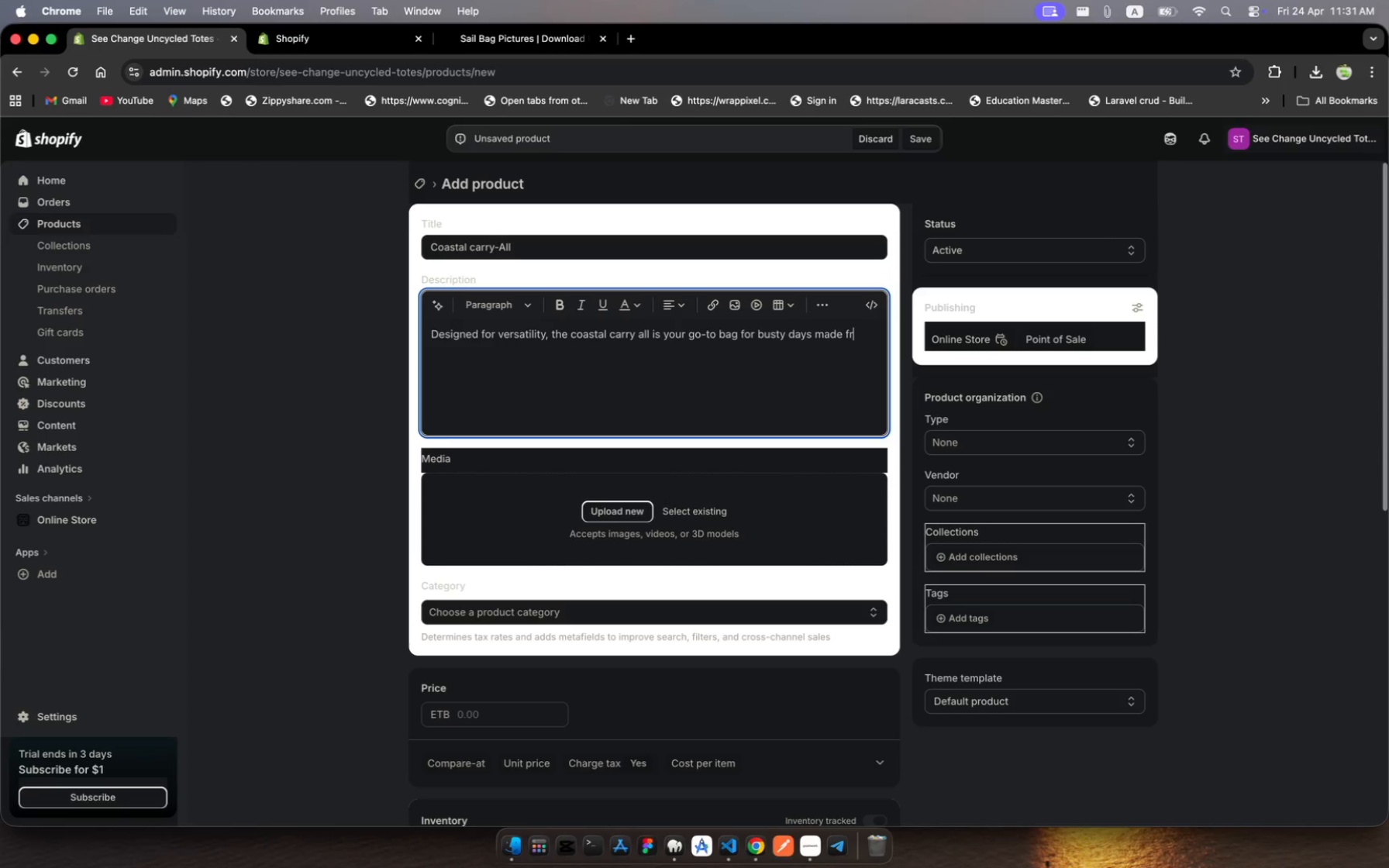 
hold_key(key=L, duration=0.3)
 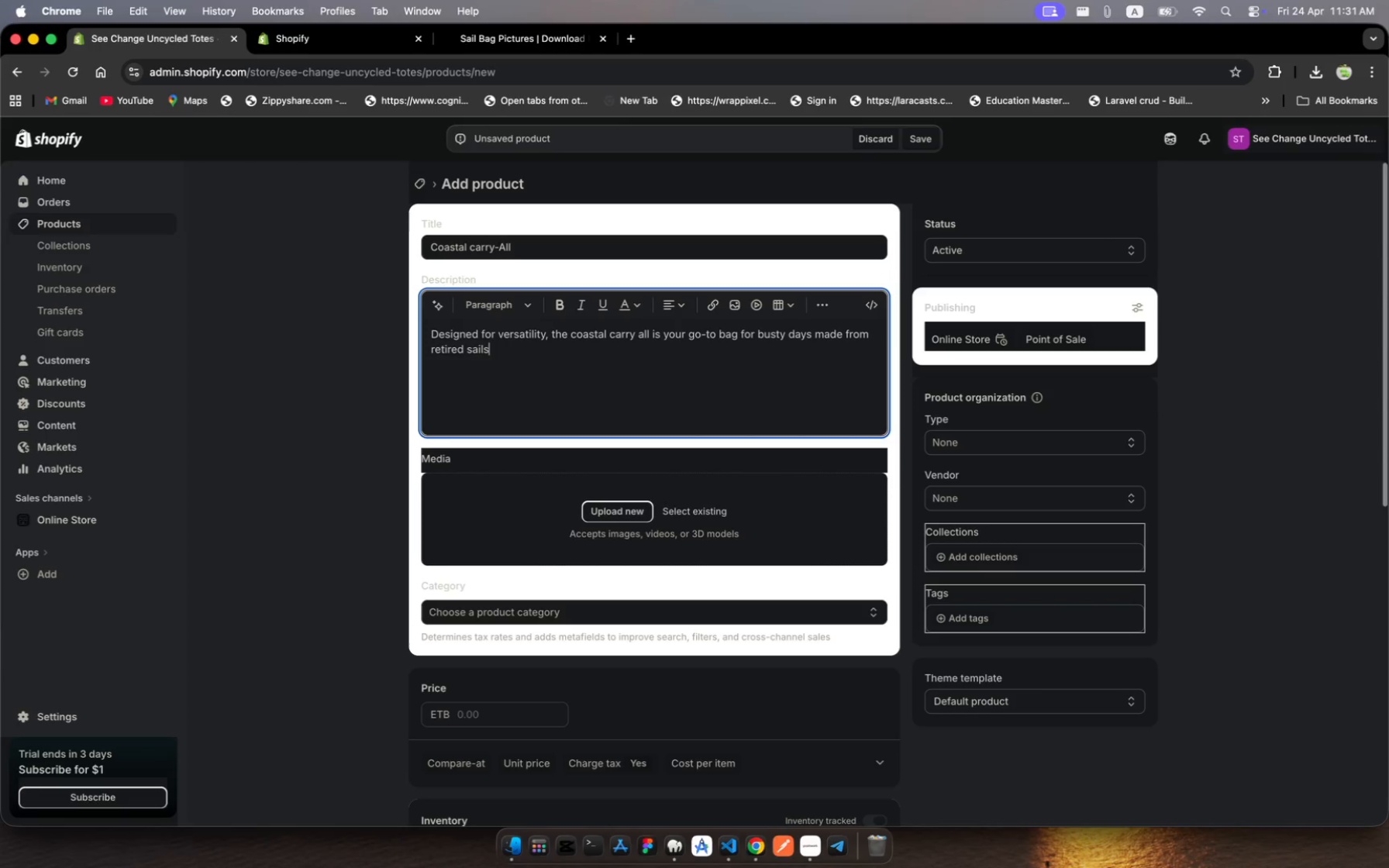 
wait(6.77)
 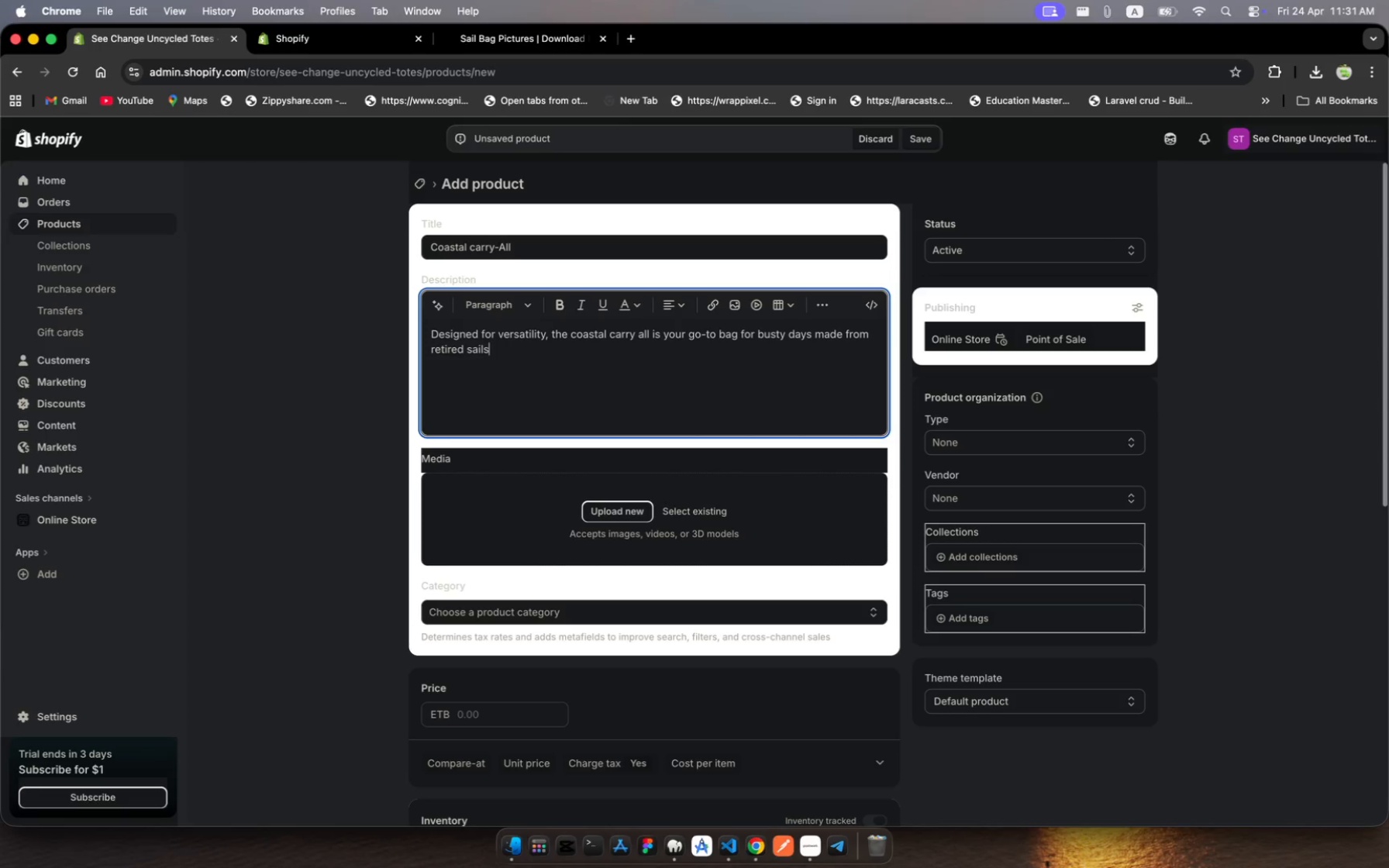 
type(, t offers )
 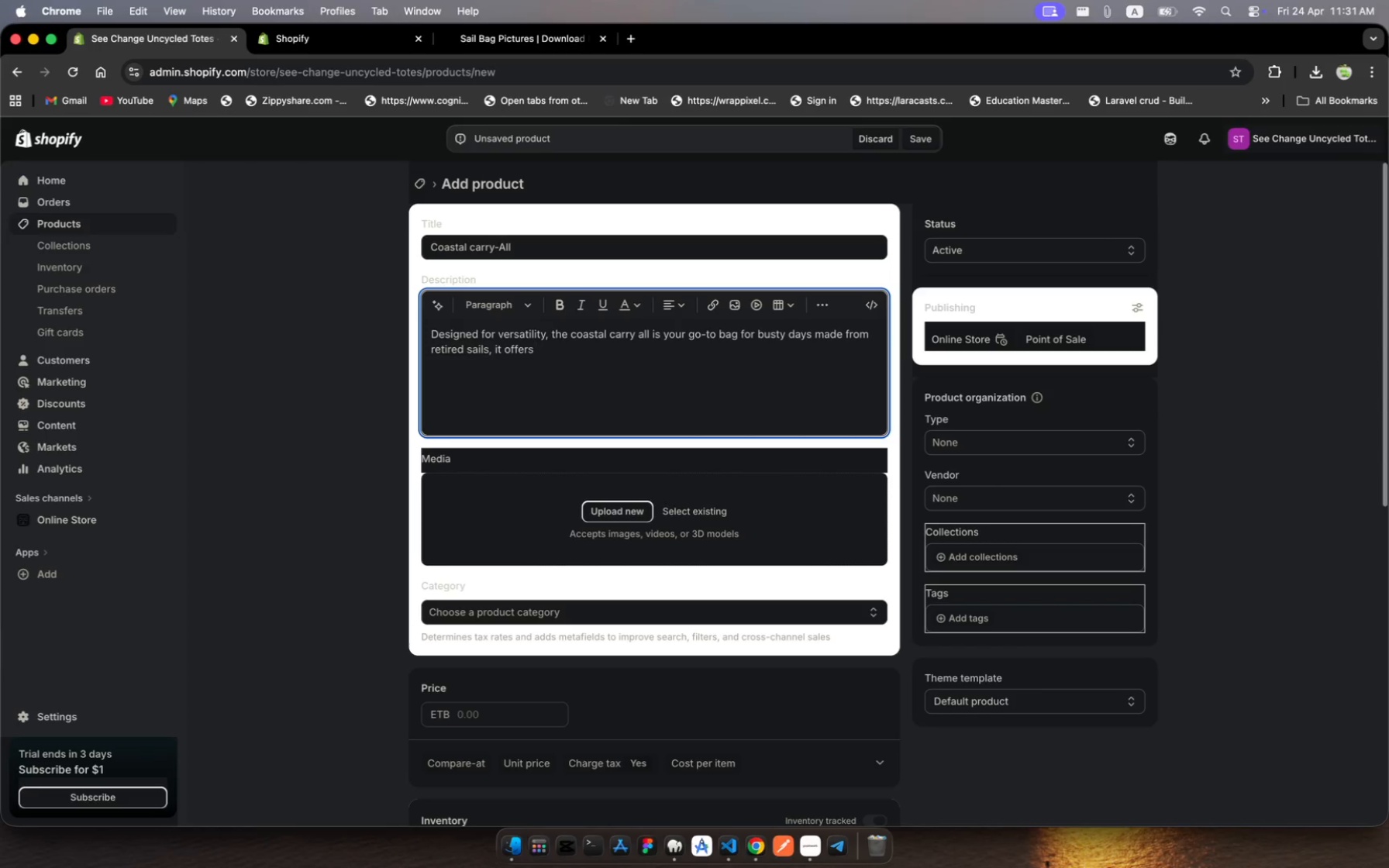 
hold_key(key=I, duration=0.33)
 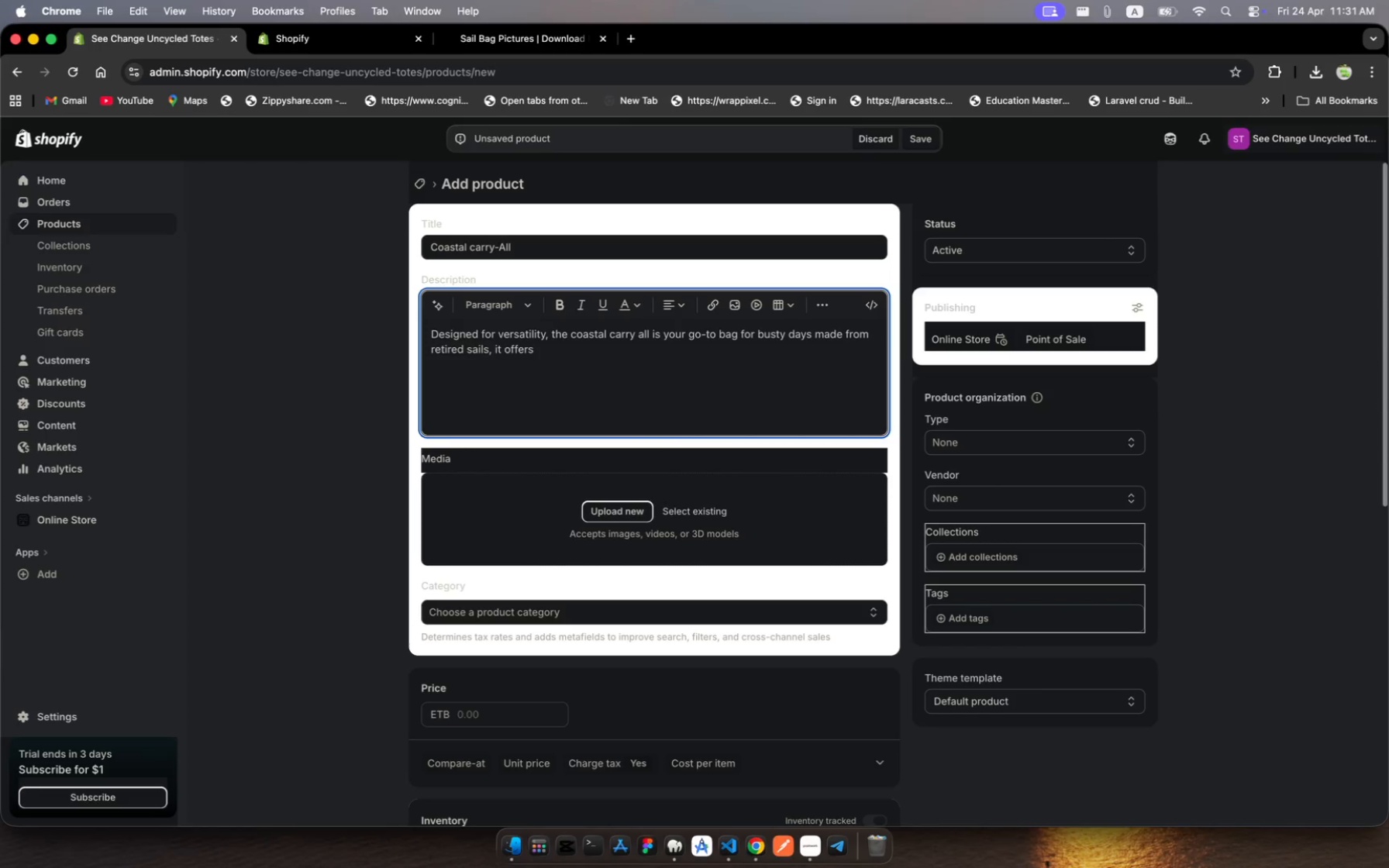 
wait(10.52)
 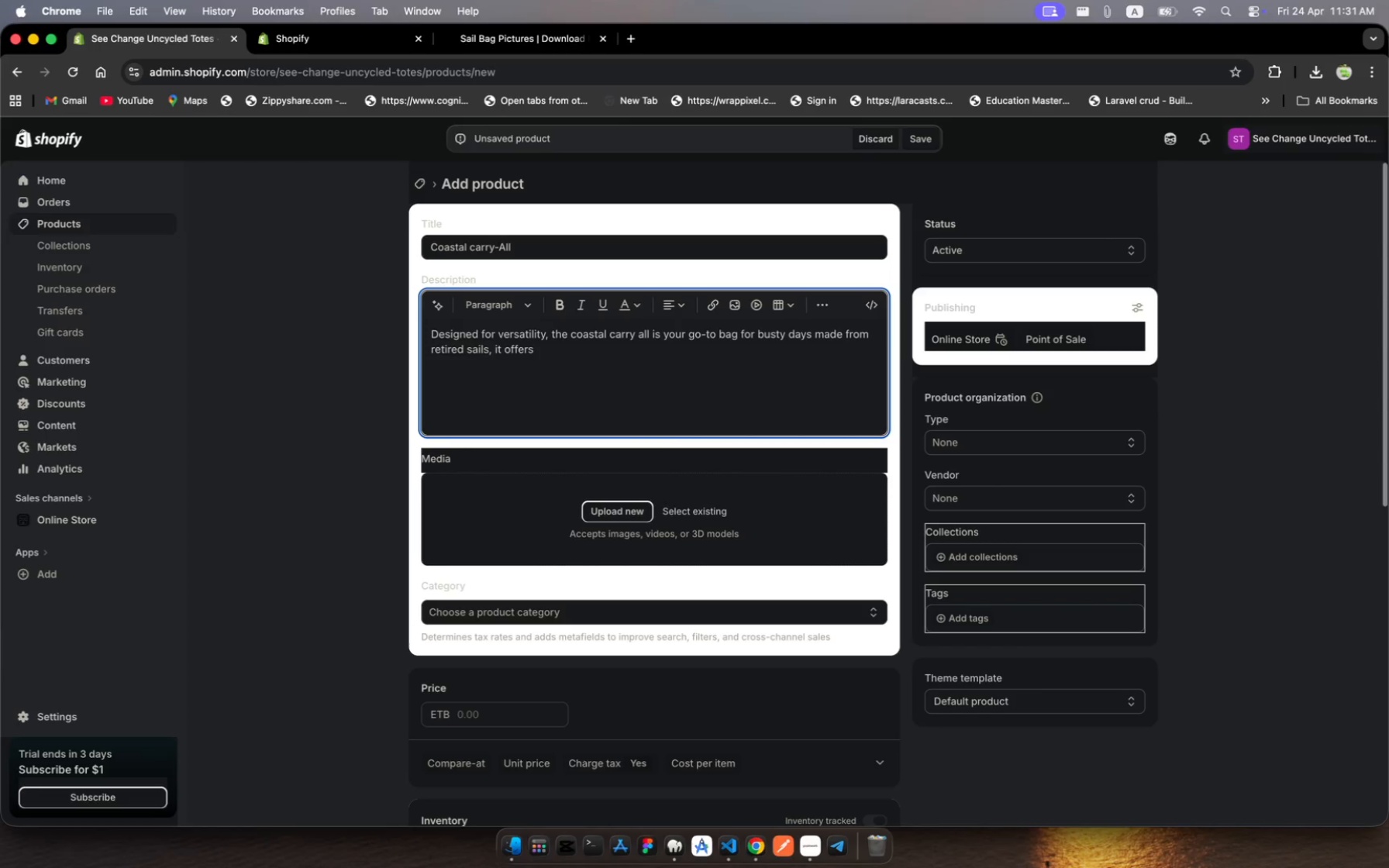 
type(both strength and flexibility )
 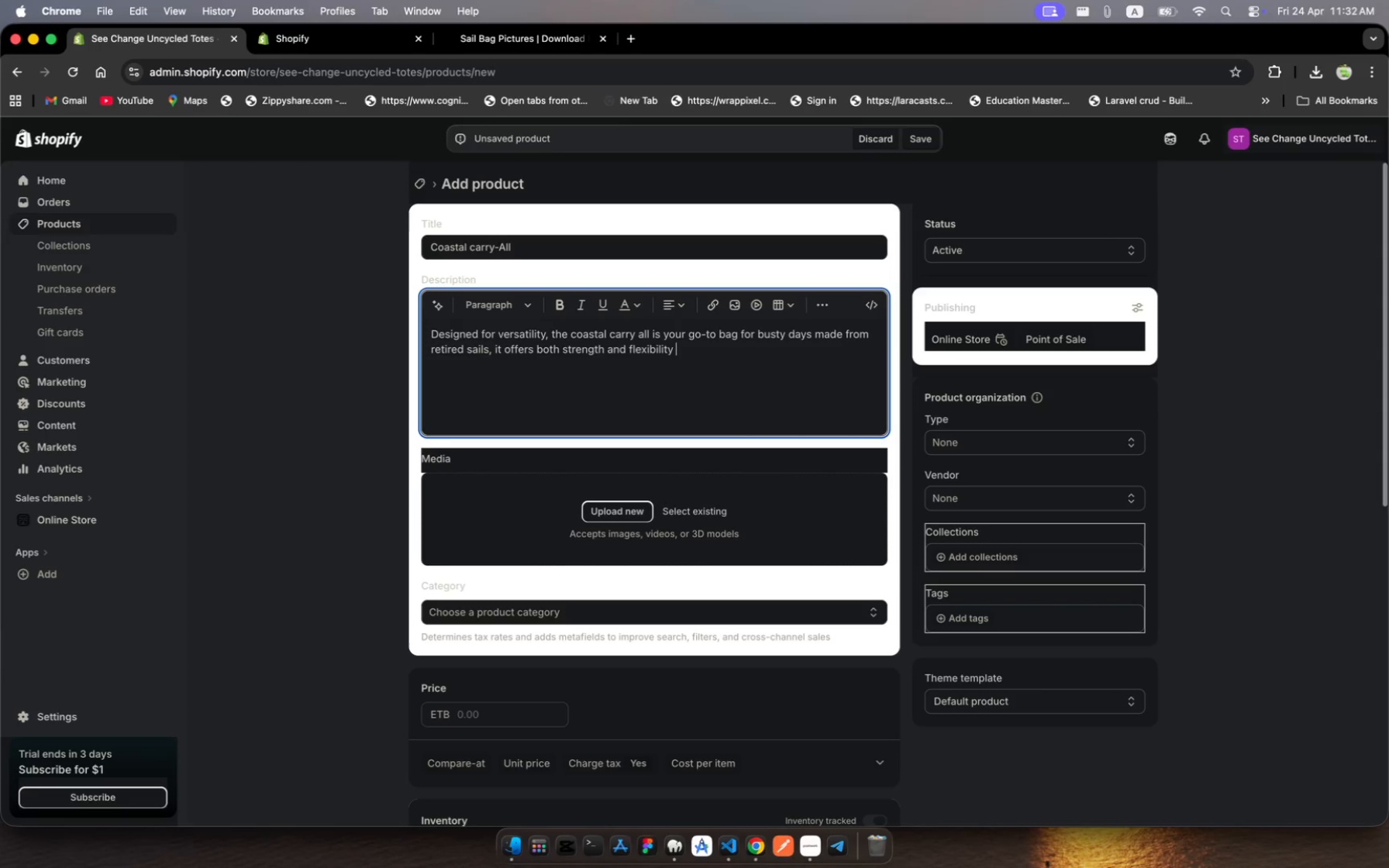 
wait(8.0)
 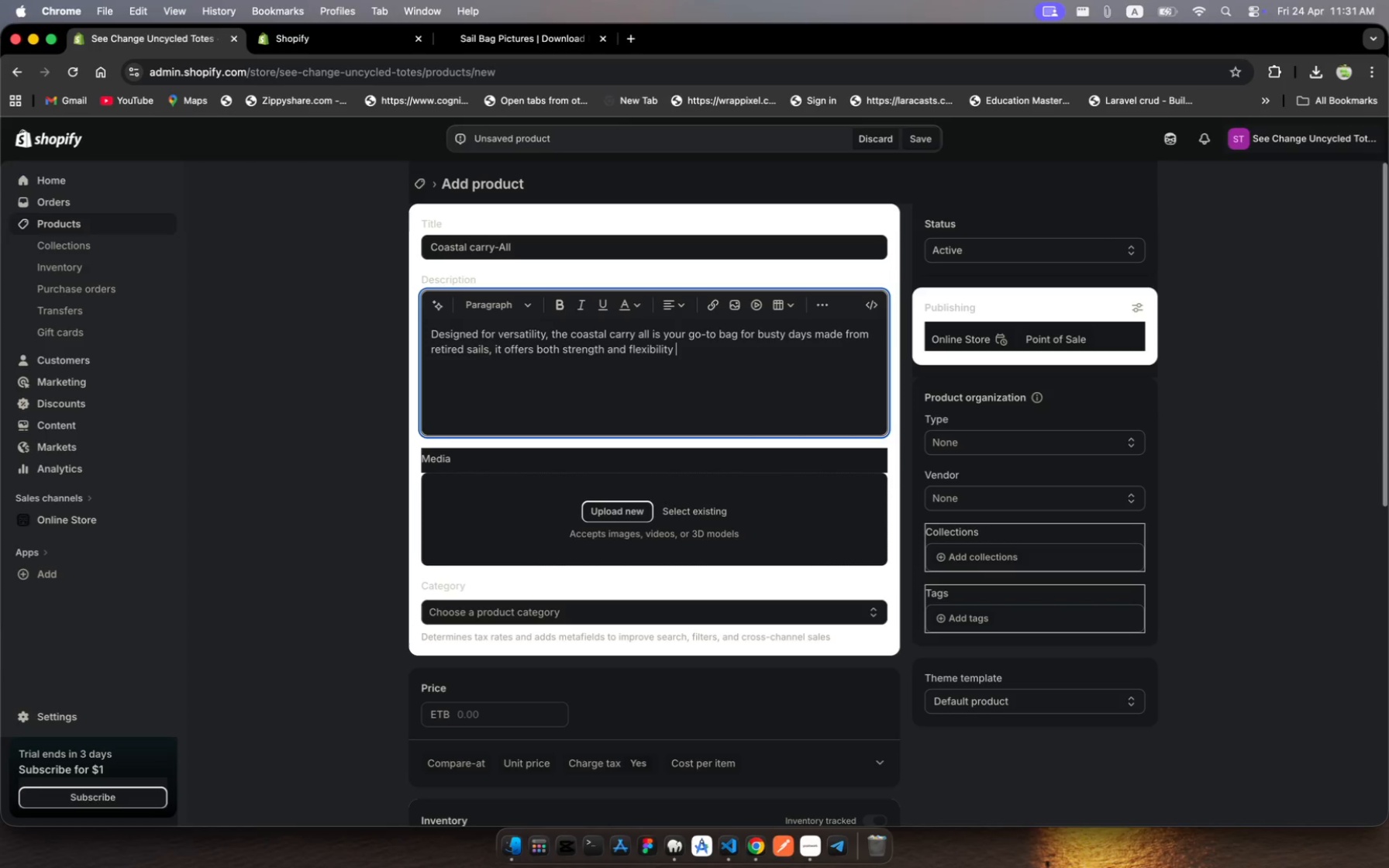 
type(whily )
key(Backspace)
key(Backspace)
type(le maintainng a clean minimalist )
 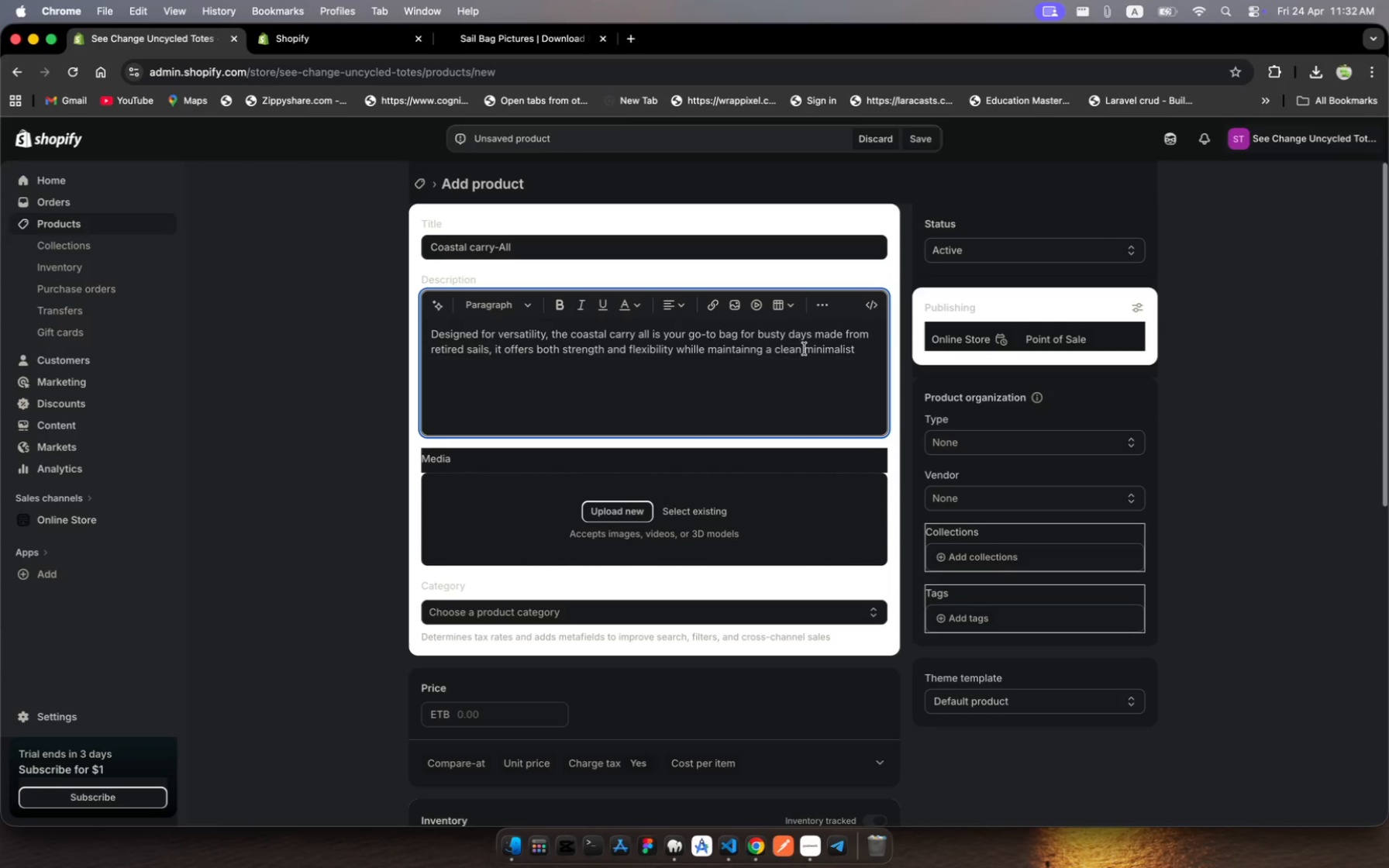 
wait(5.12)
 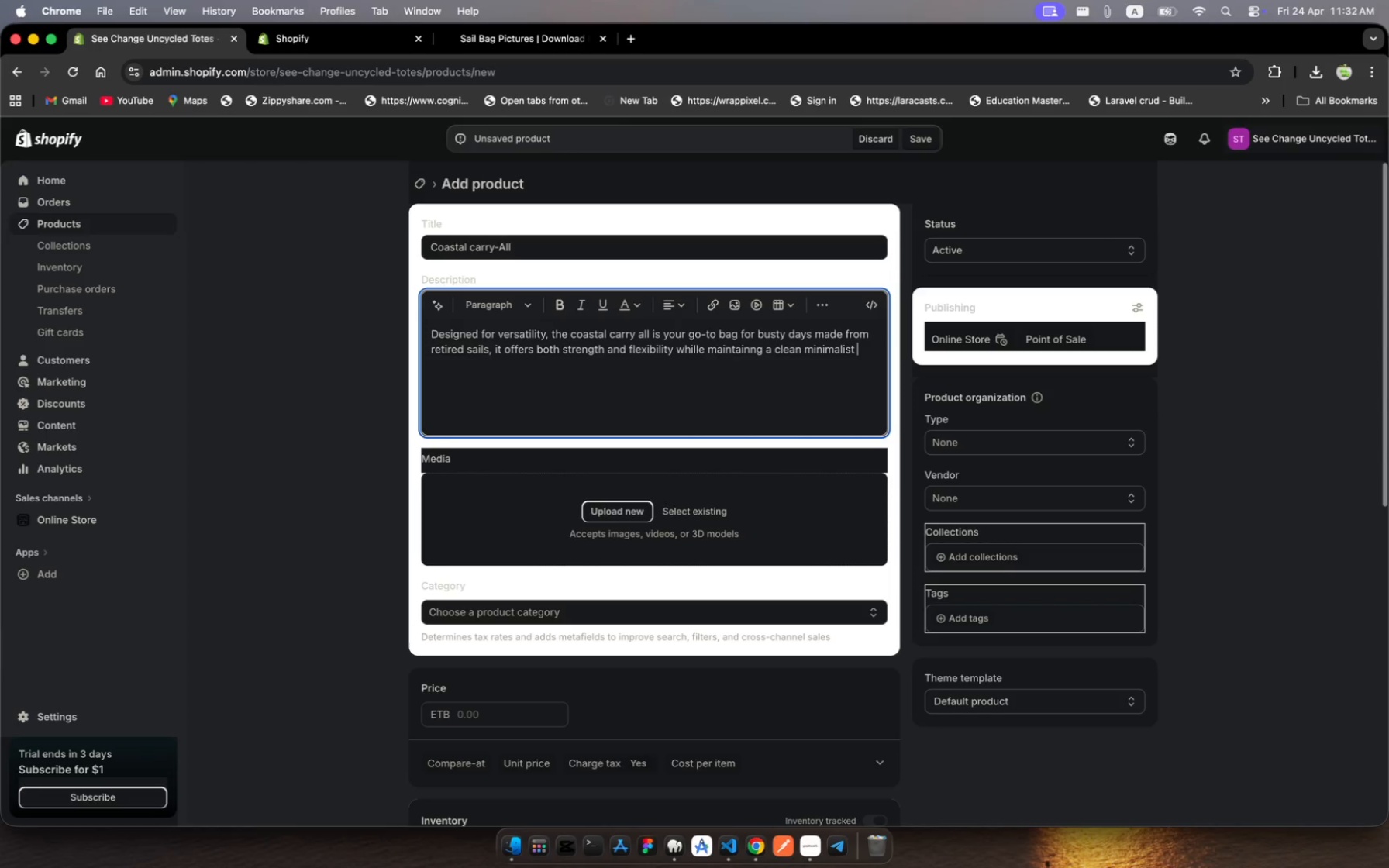 
key(ArrowLeft)
 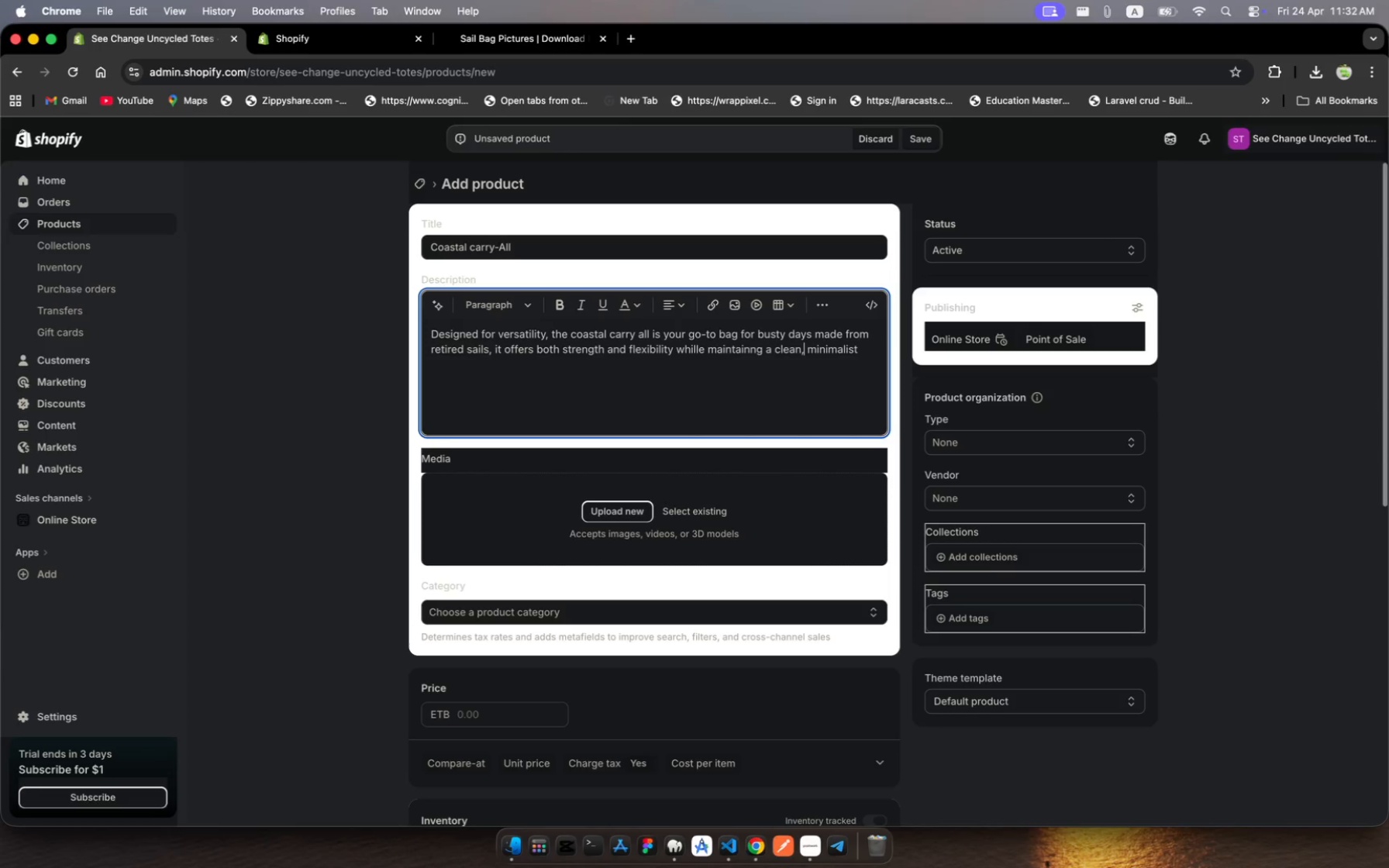 
key(Comma)
 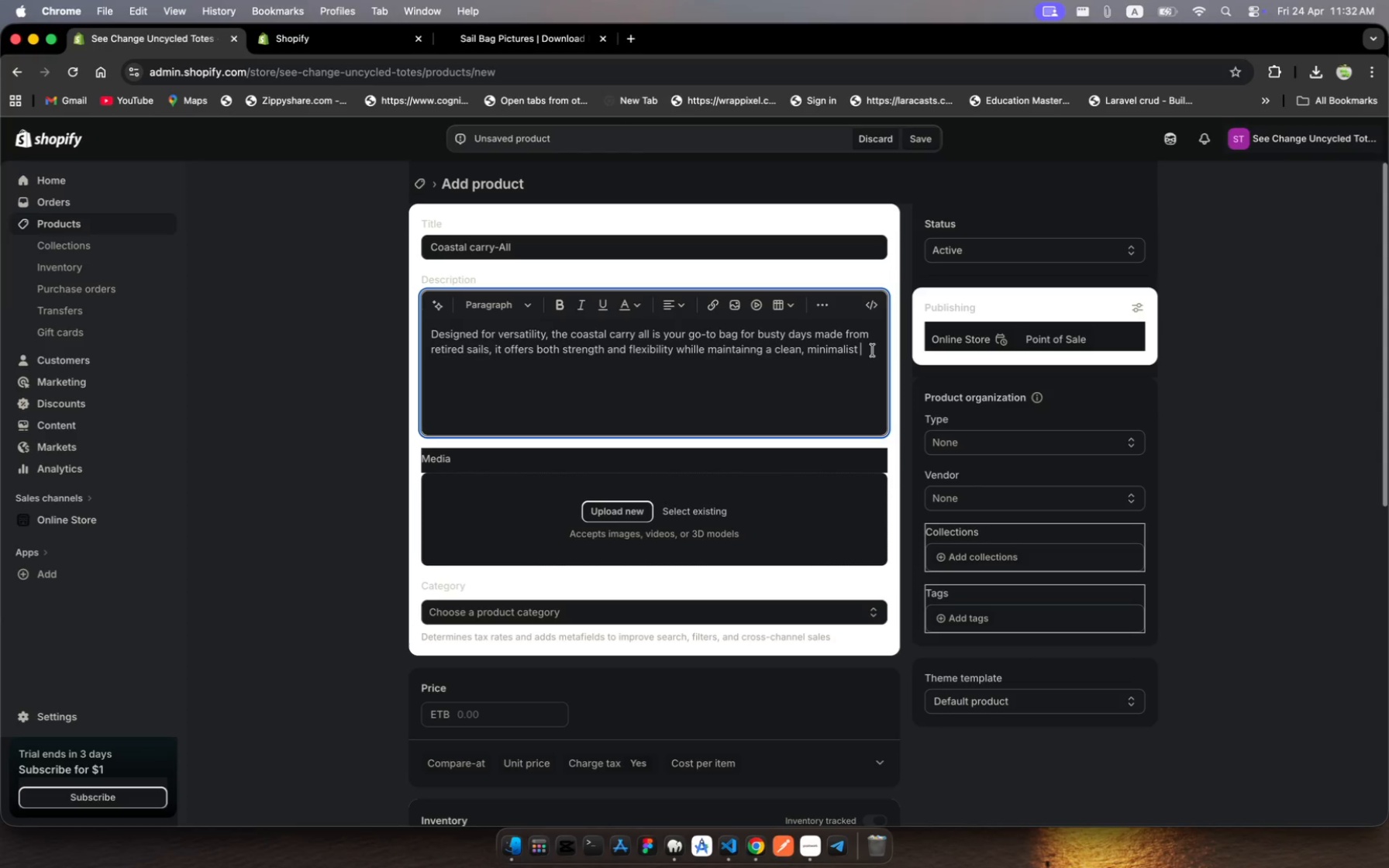 
type(look.)
 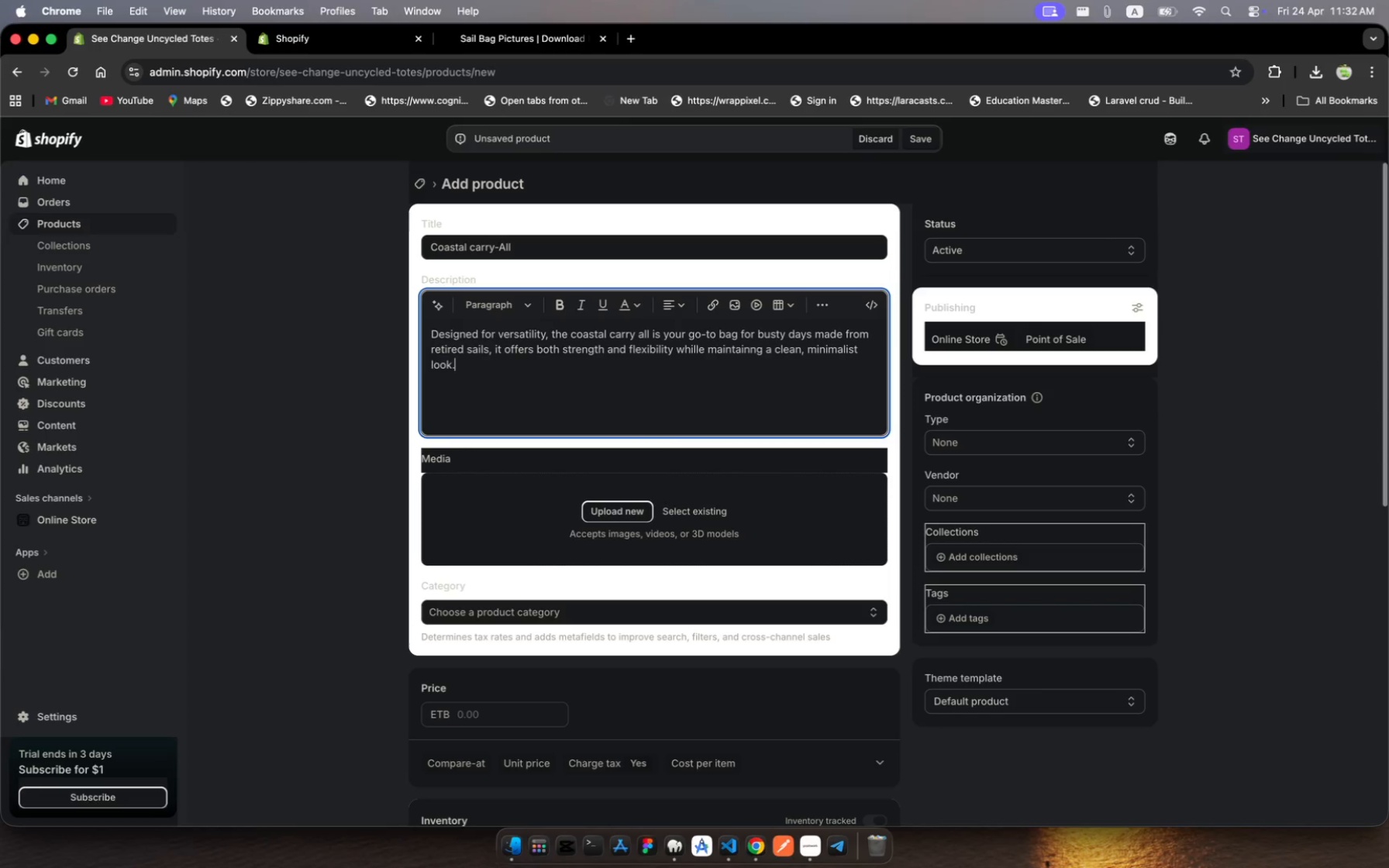 
wait(5.7)
 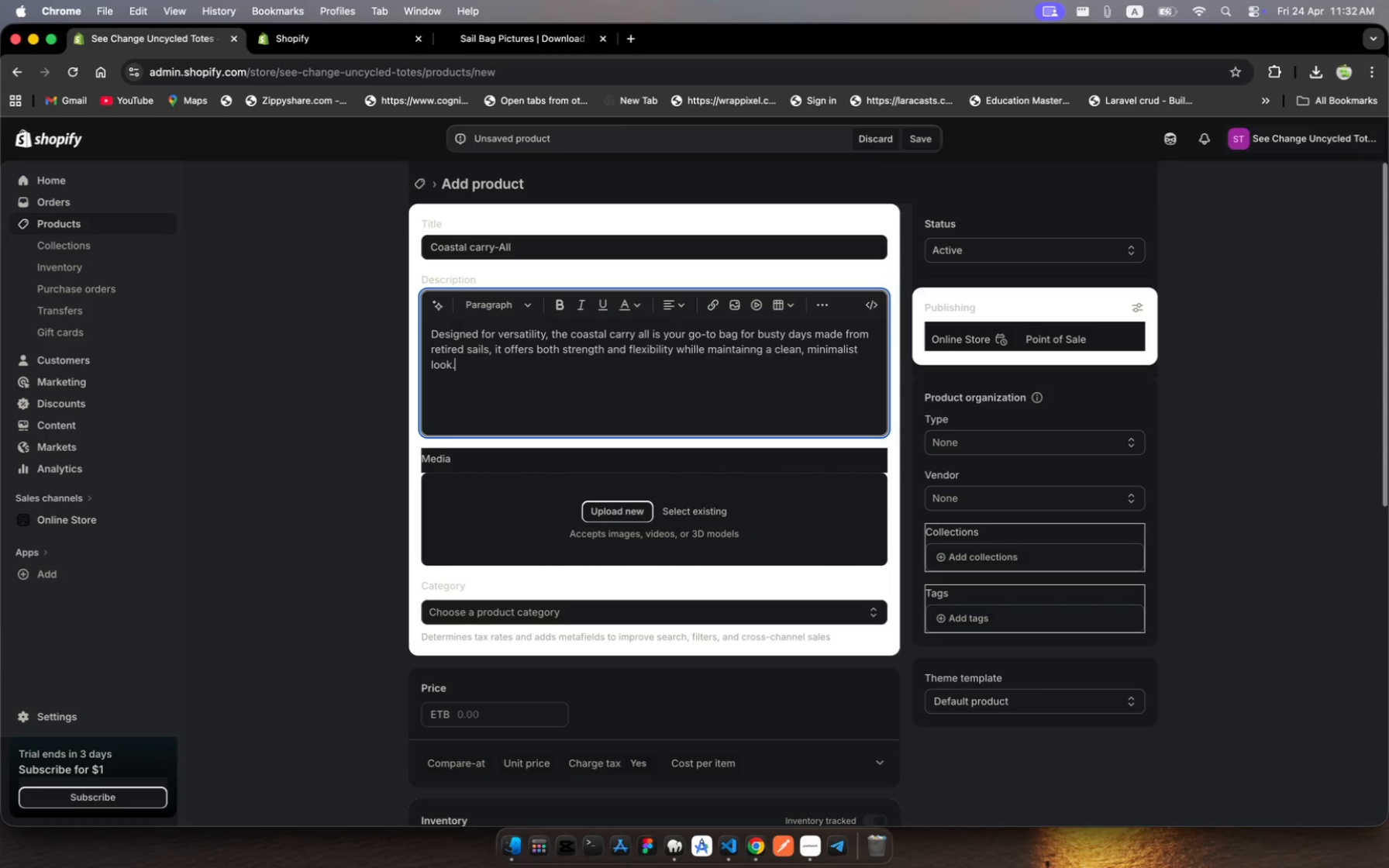 
key(Space)
 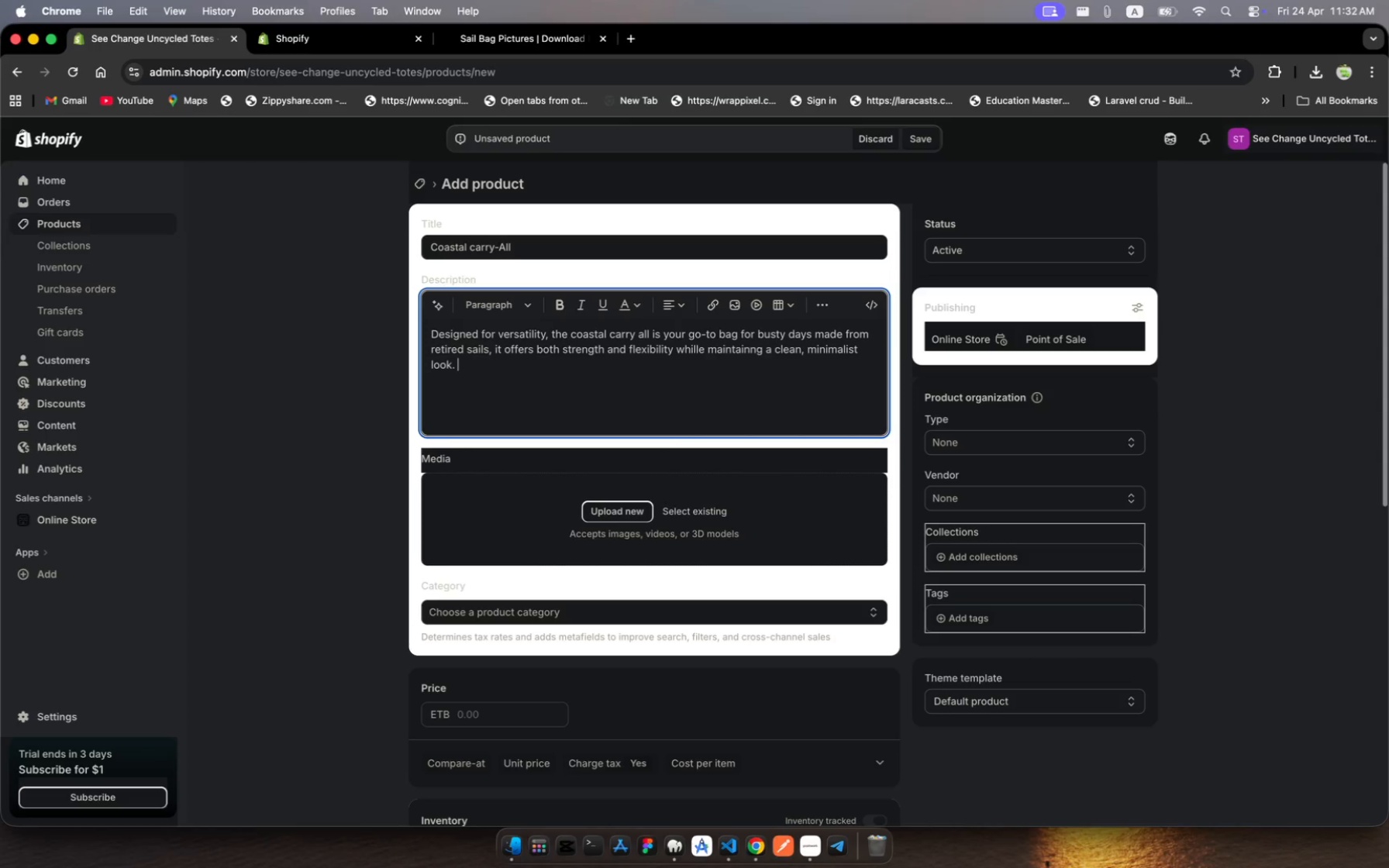 
type(Whetr heading to the mart )
 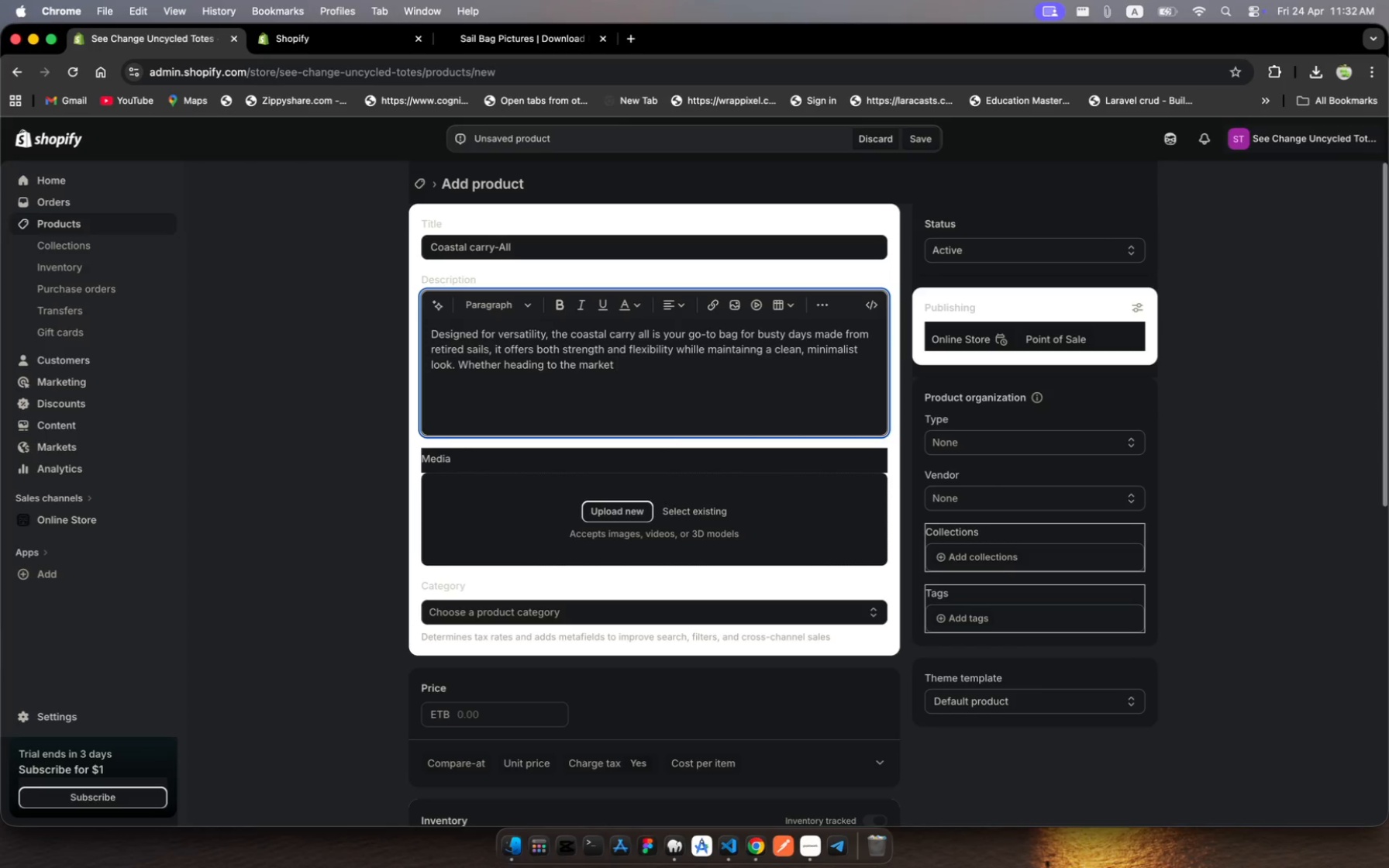 
hold_key(key=K, duration=0.46)
 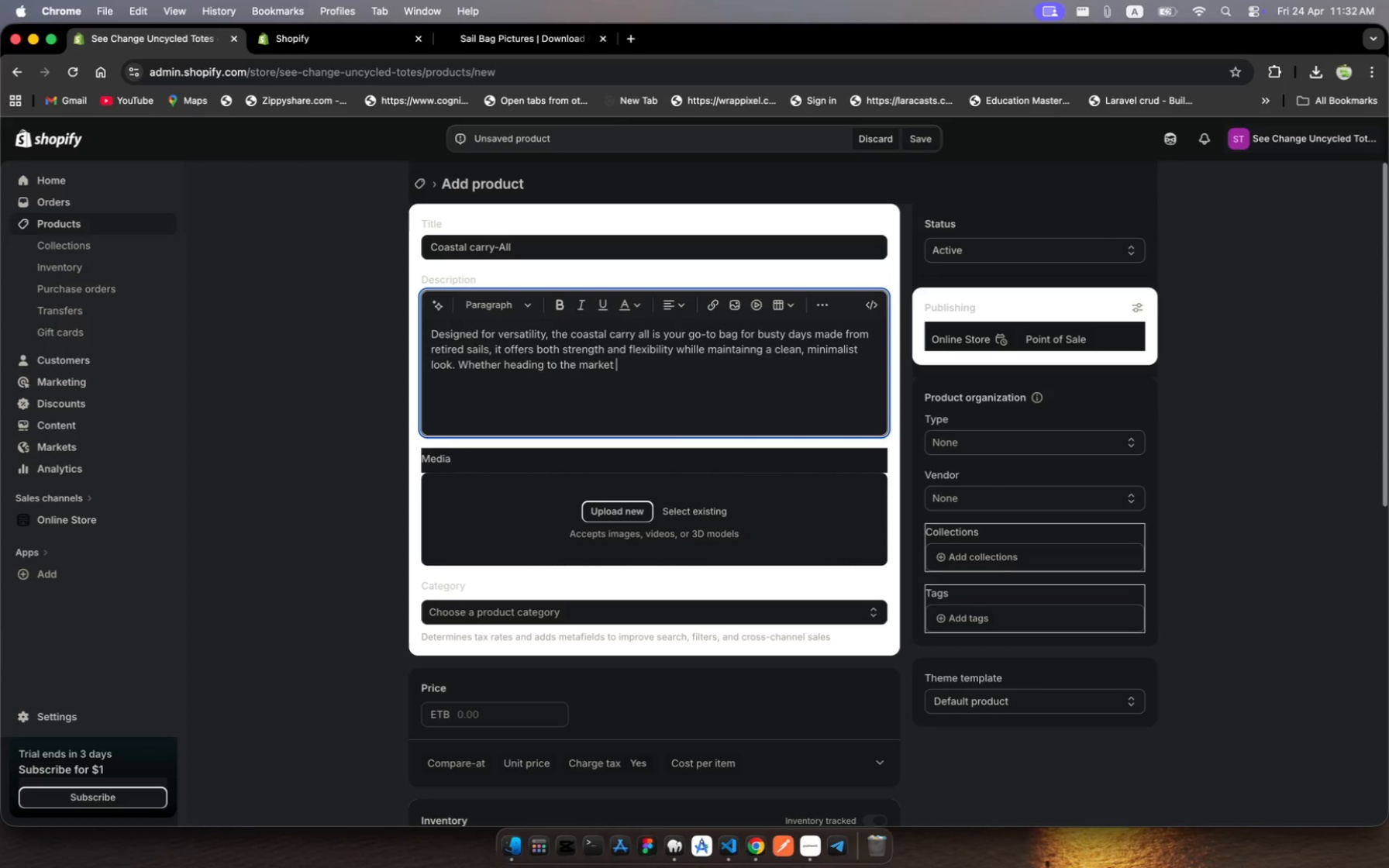 
wait(5.61)
 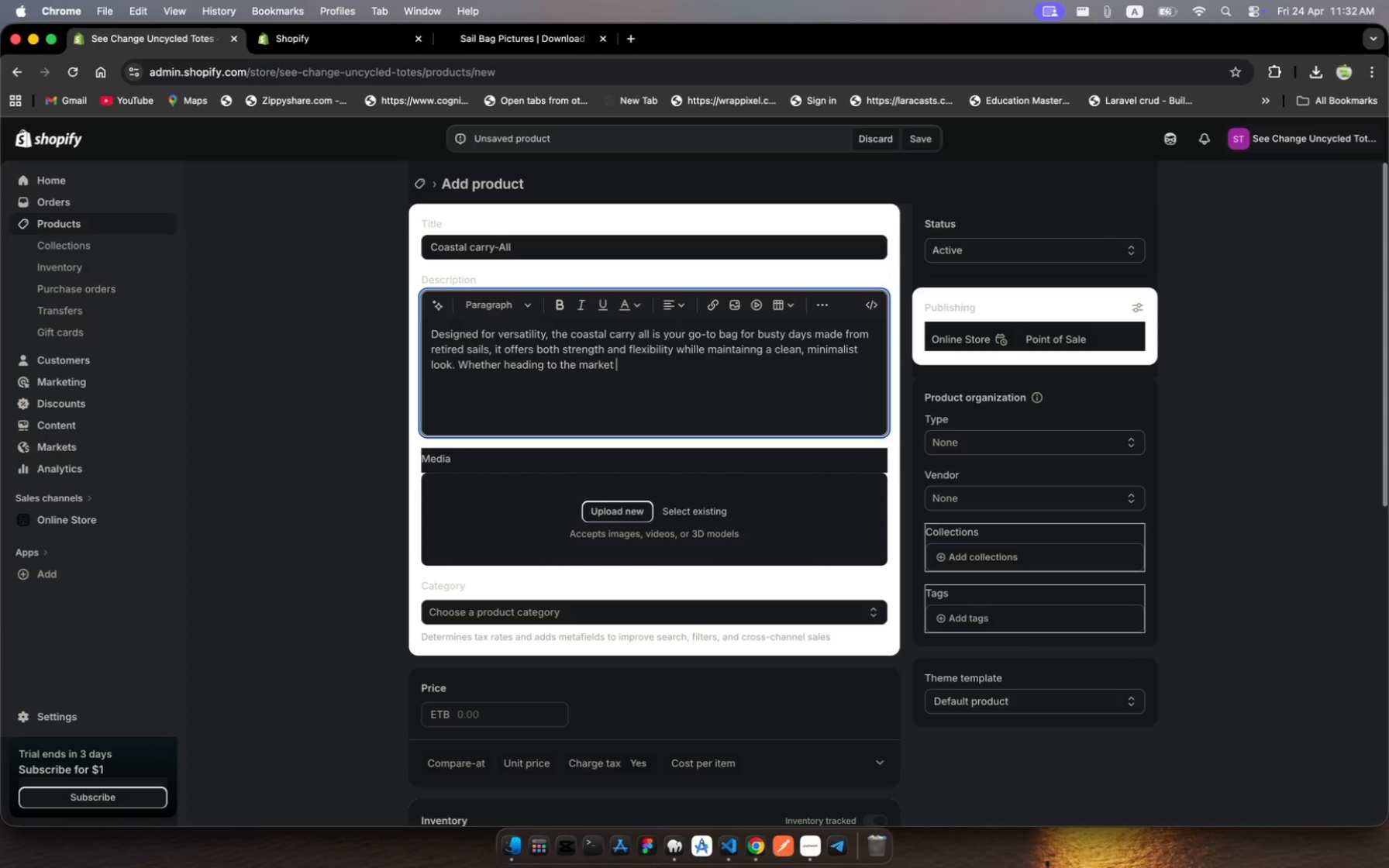 
hold_key(key=O, duration=0.31)
 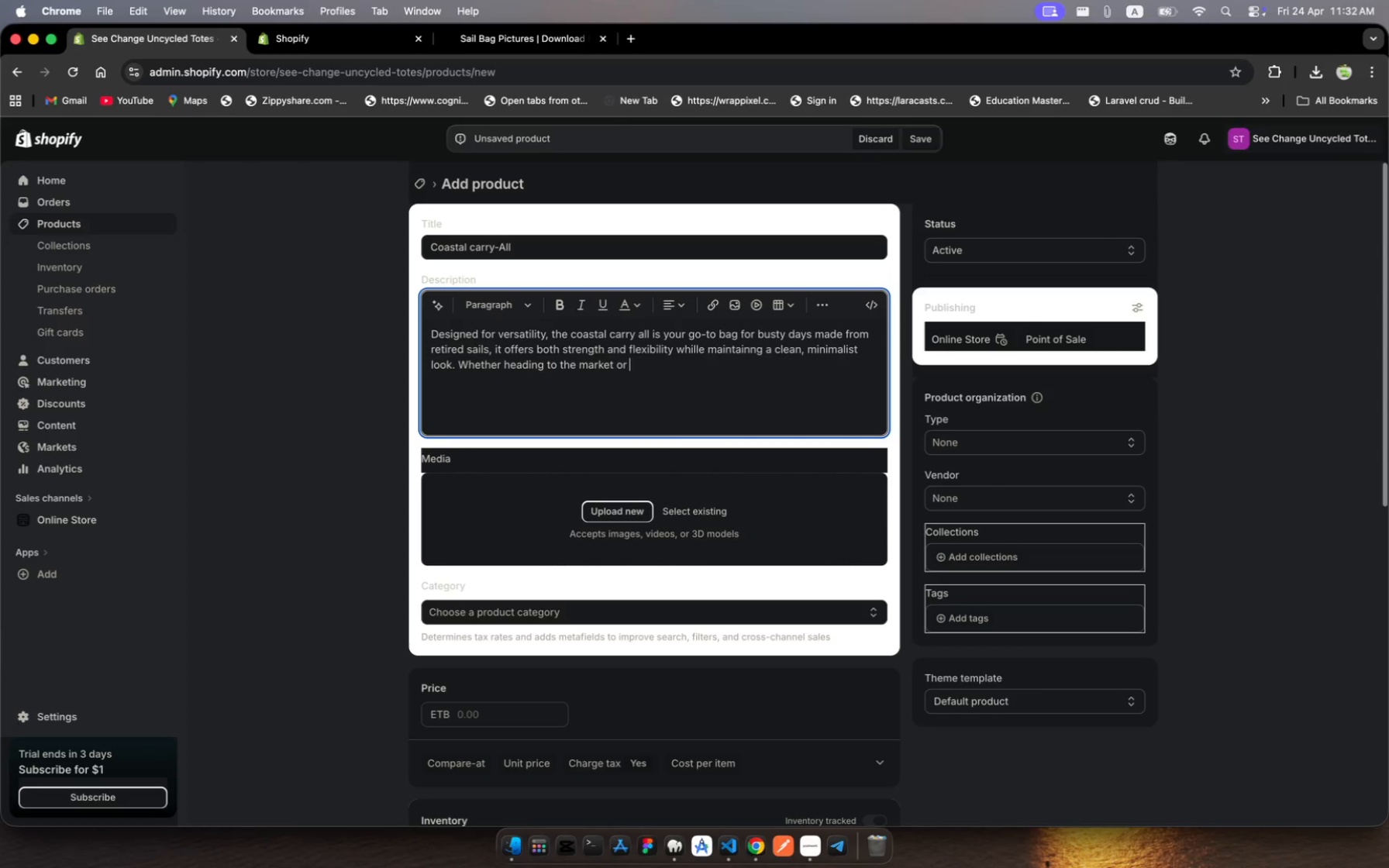 
type(r the beach )
 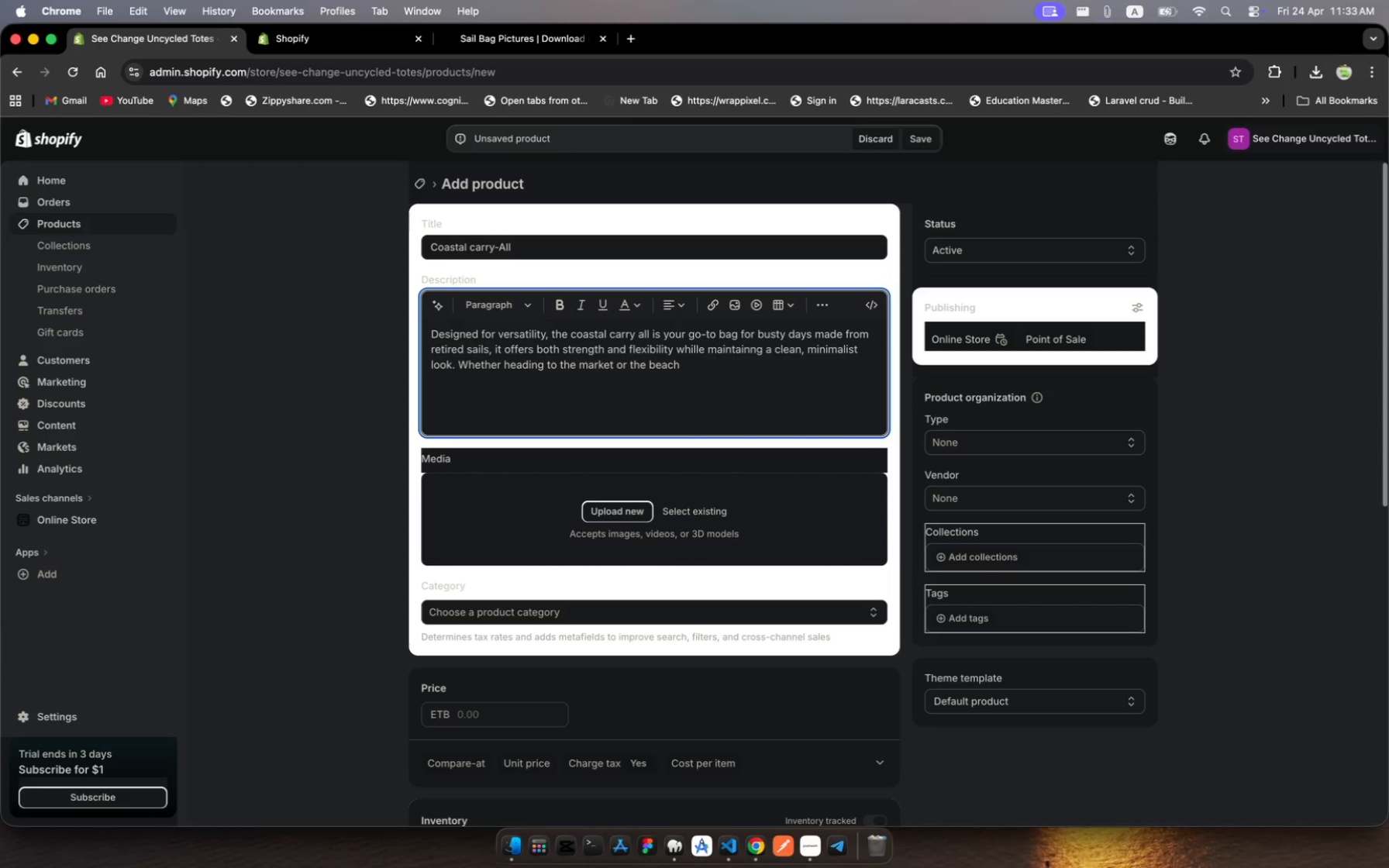 
wait(11.89)
 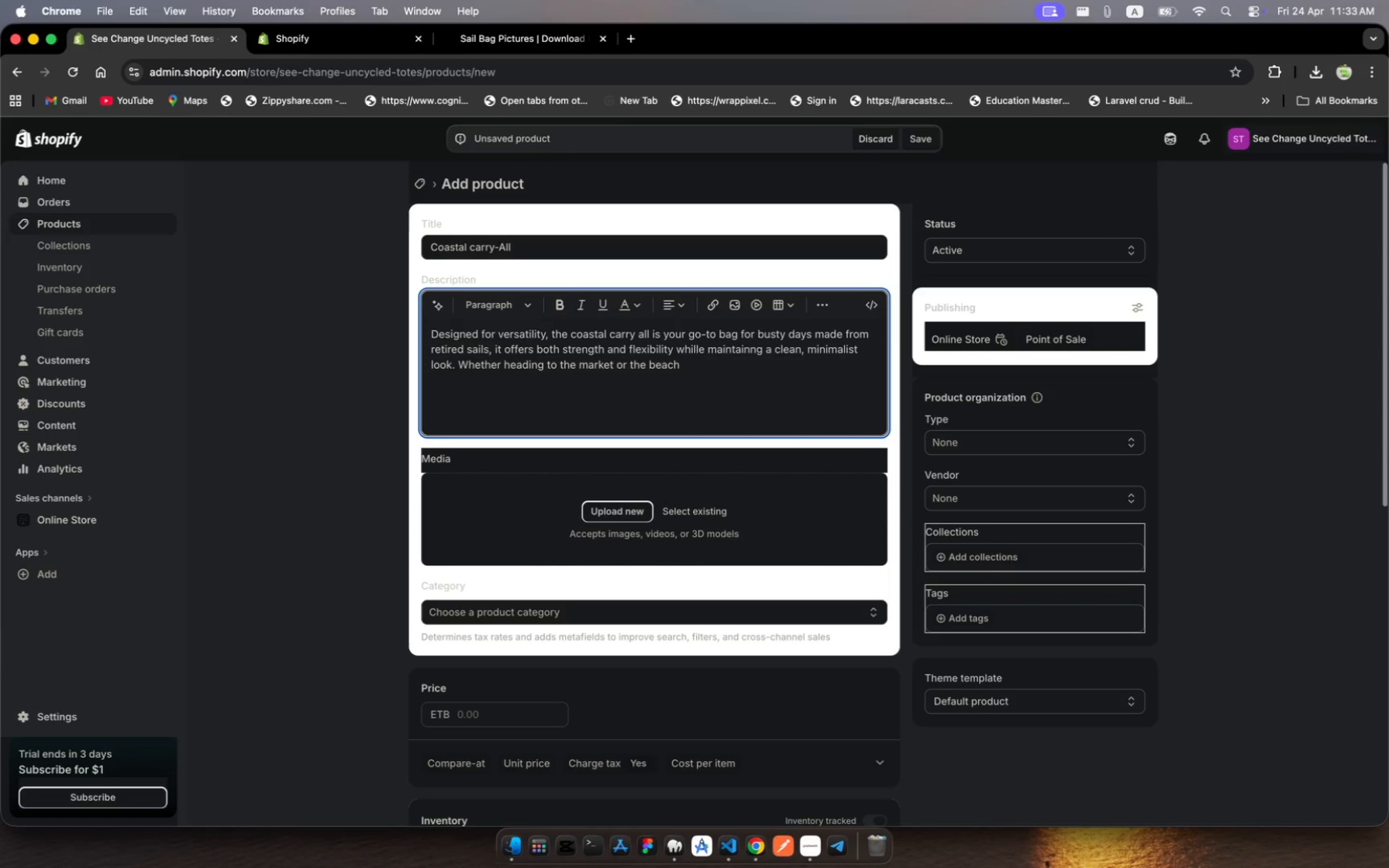 
key(Backspace)
type(, this bag is buit fr)
key(Backspace)
key(Backspace)
key(Backspace)
 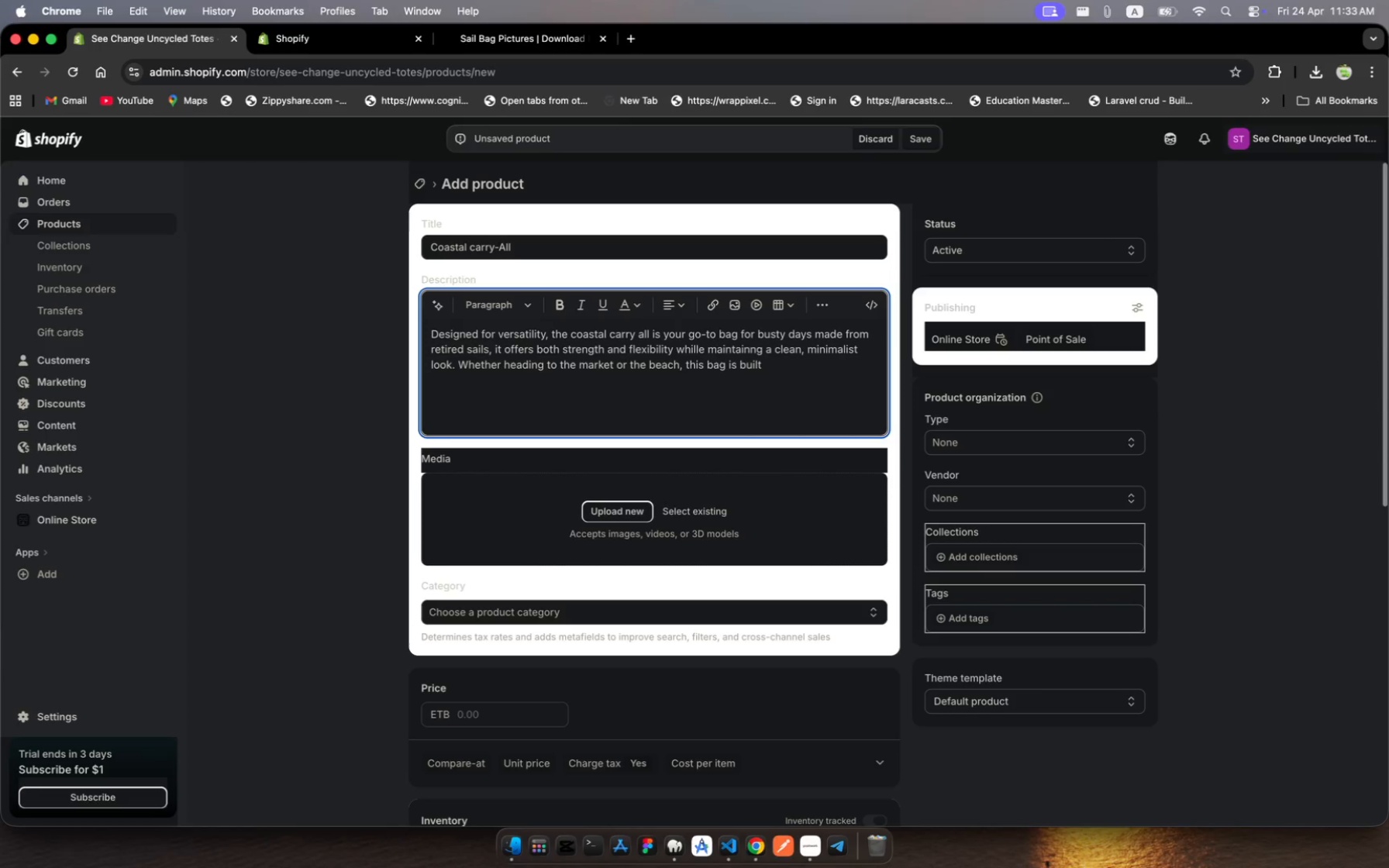 
hold_key(key=L, duration=0.36)
 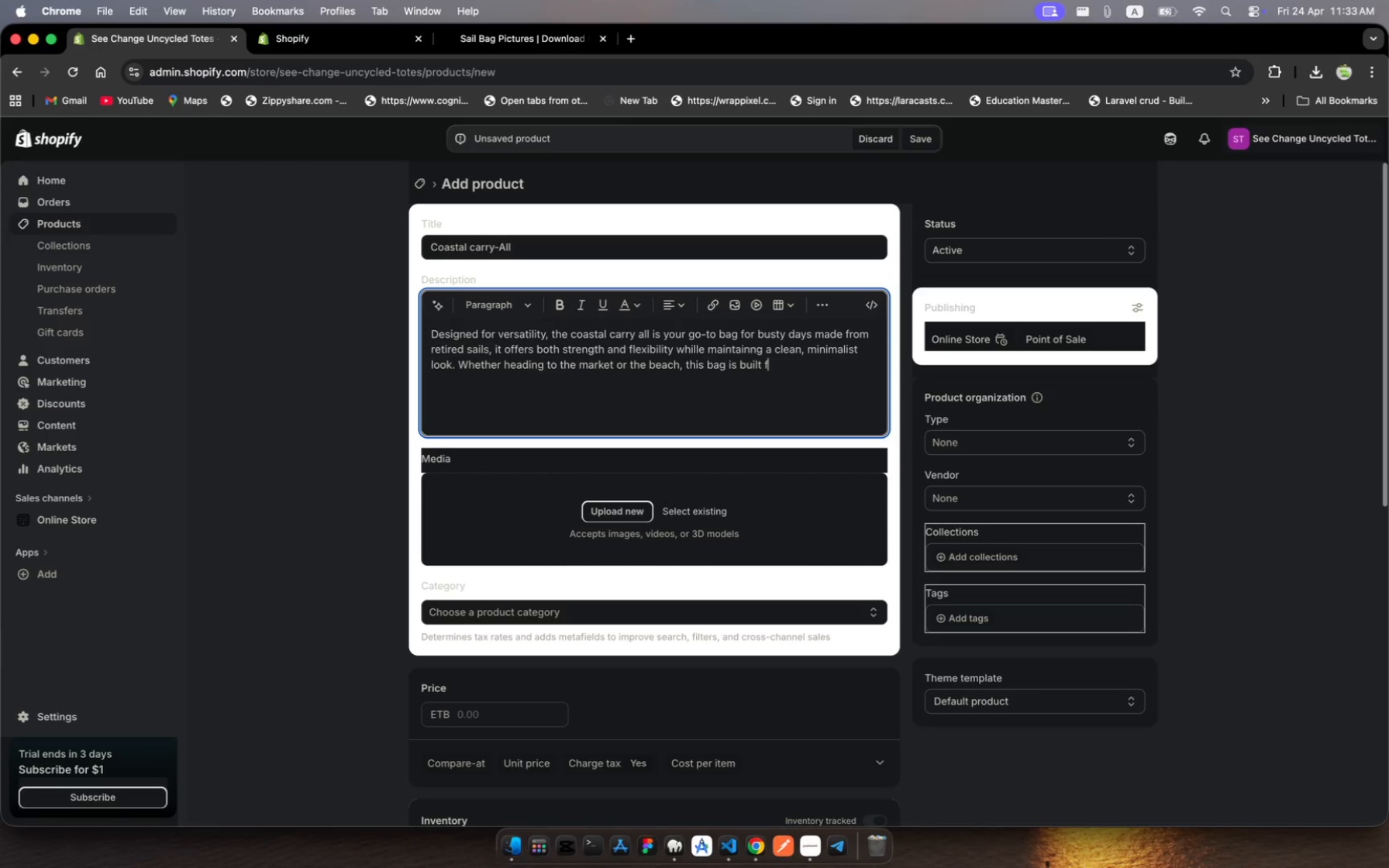 
hold_key(key=O, duration=0.33)
 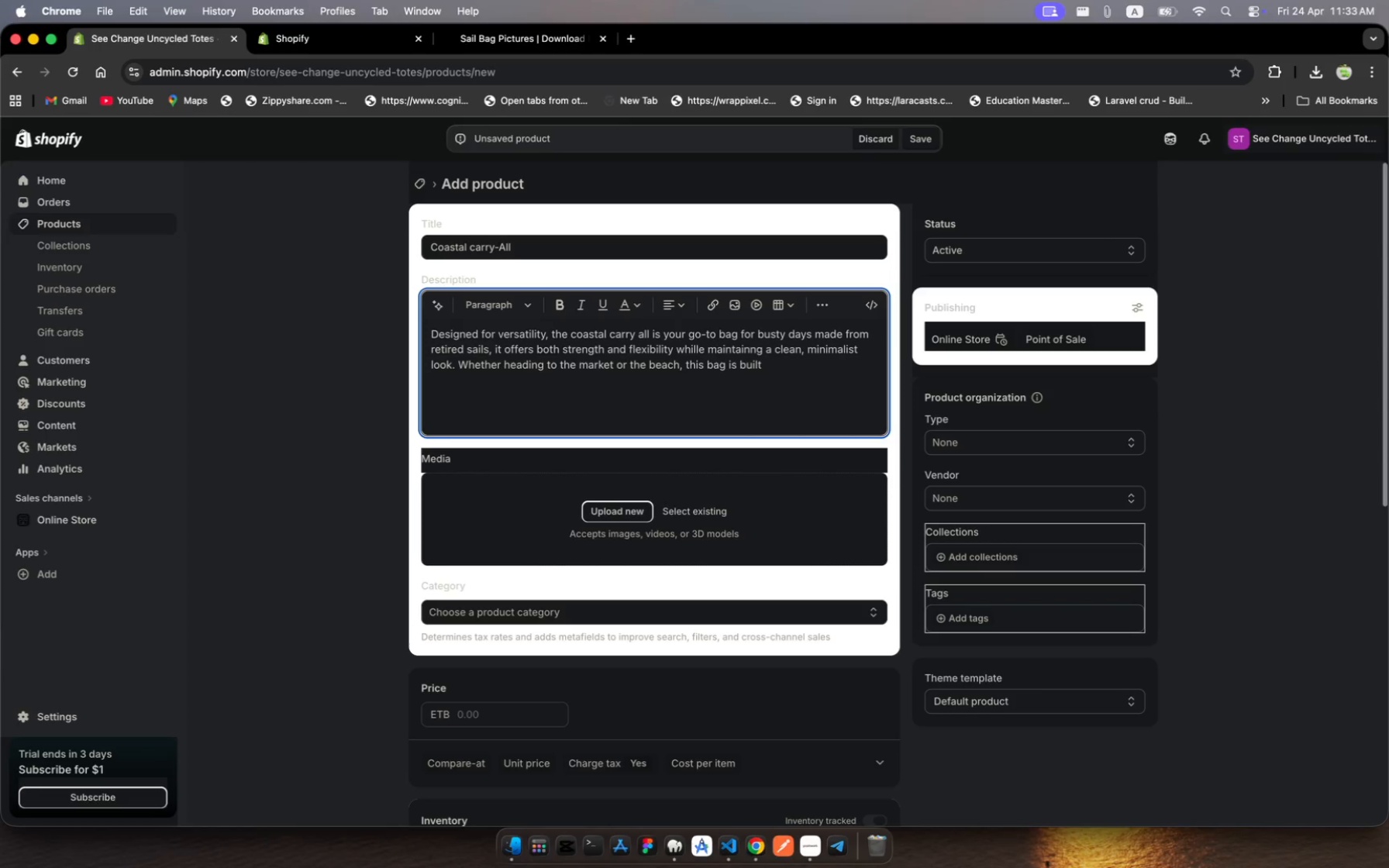 
type(to handle t all.)
 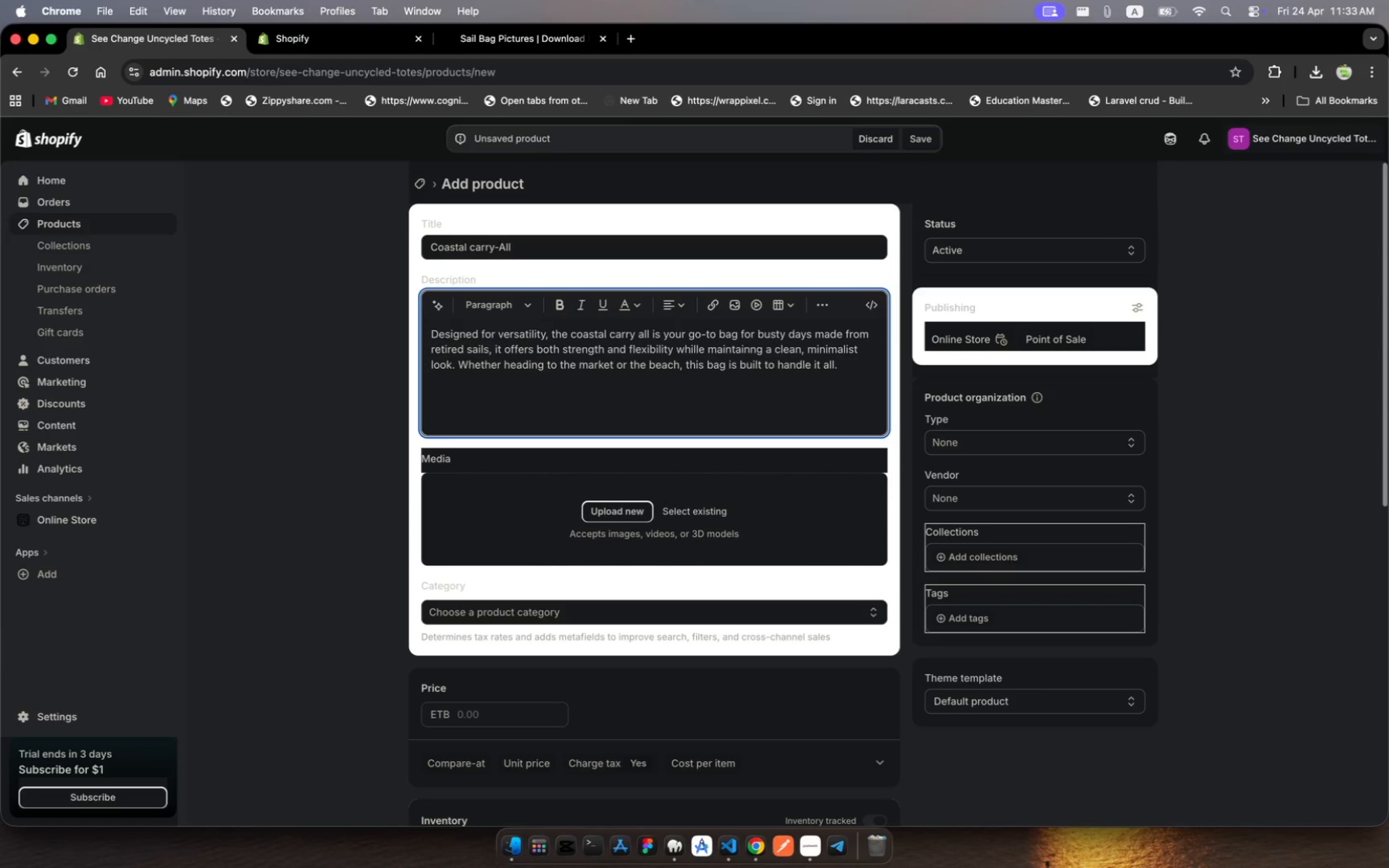 
hold_key(key=I, duration=0.31)
 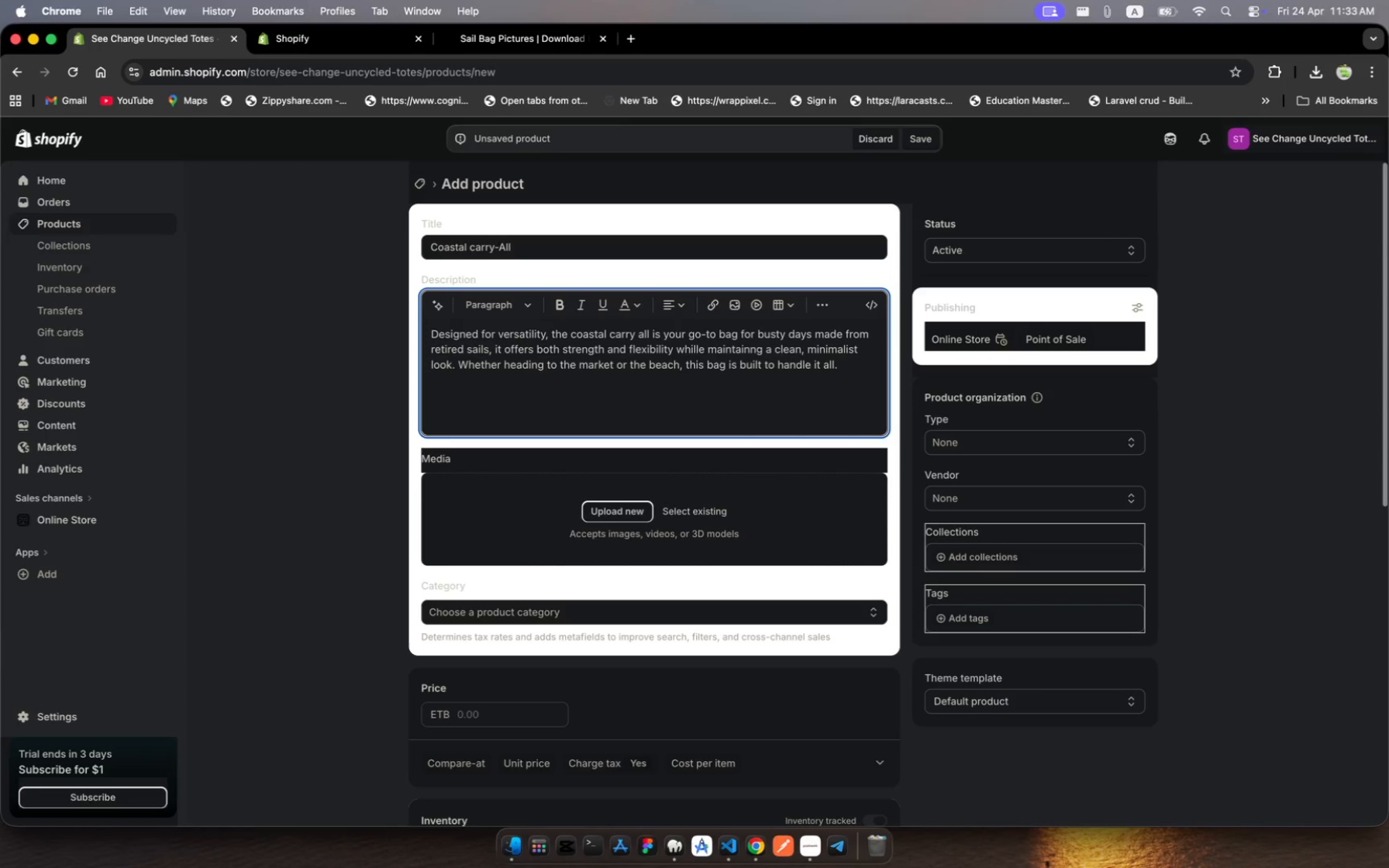 
scroll: coordinate [517, 195], scroll_direction: down, amount: 19.0
 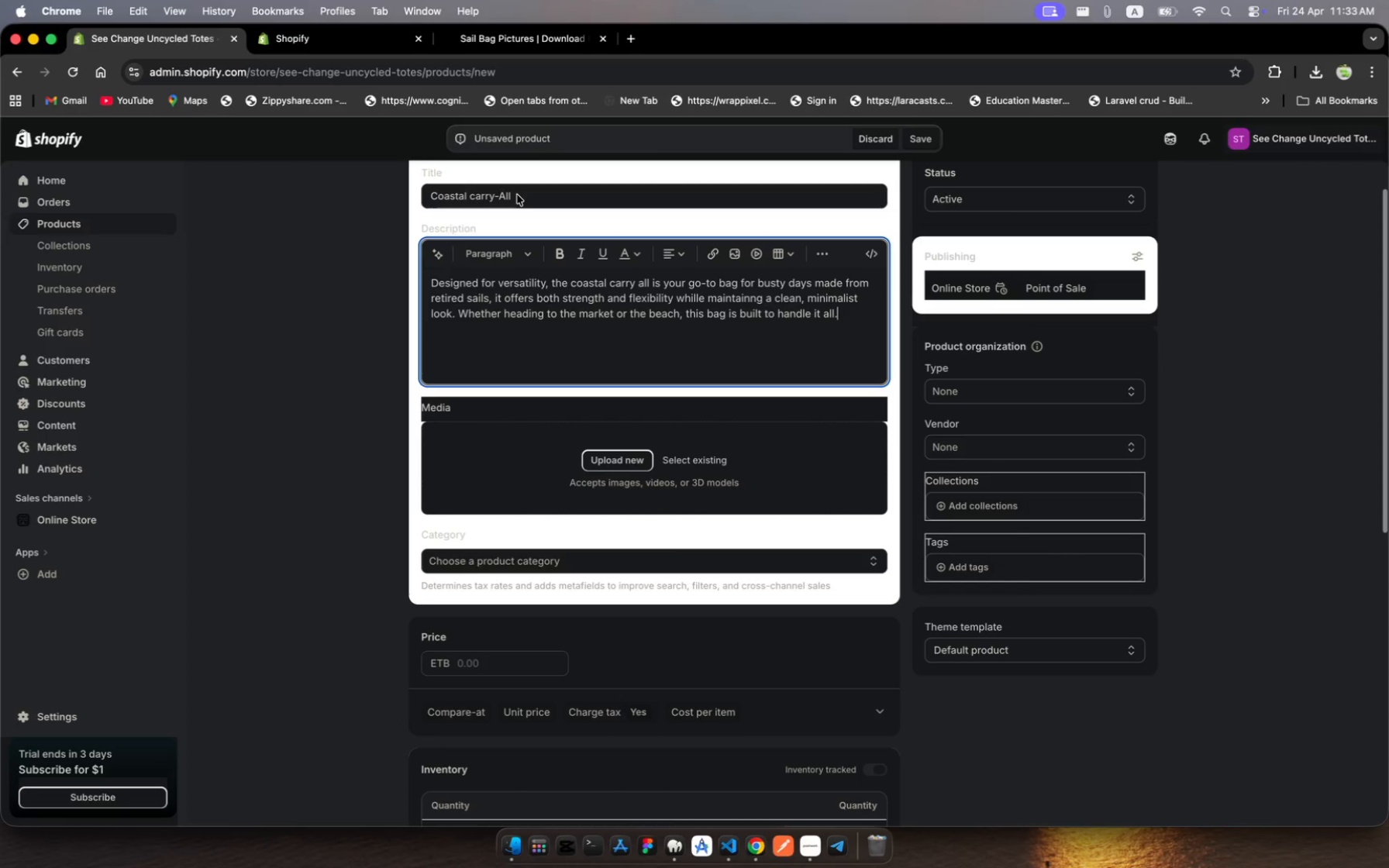 
left_click_drag(start_coordinate=[517, 195], to_coordinate=[415, 196])
 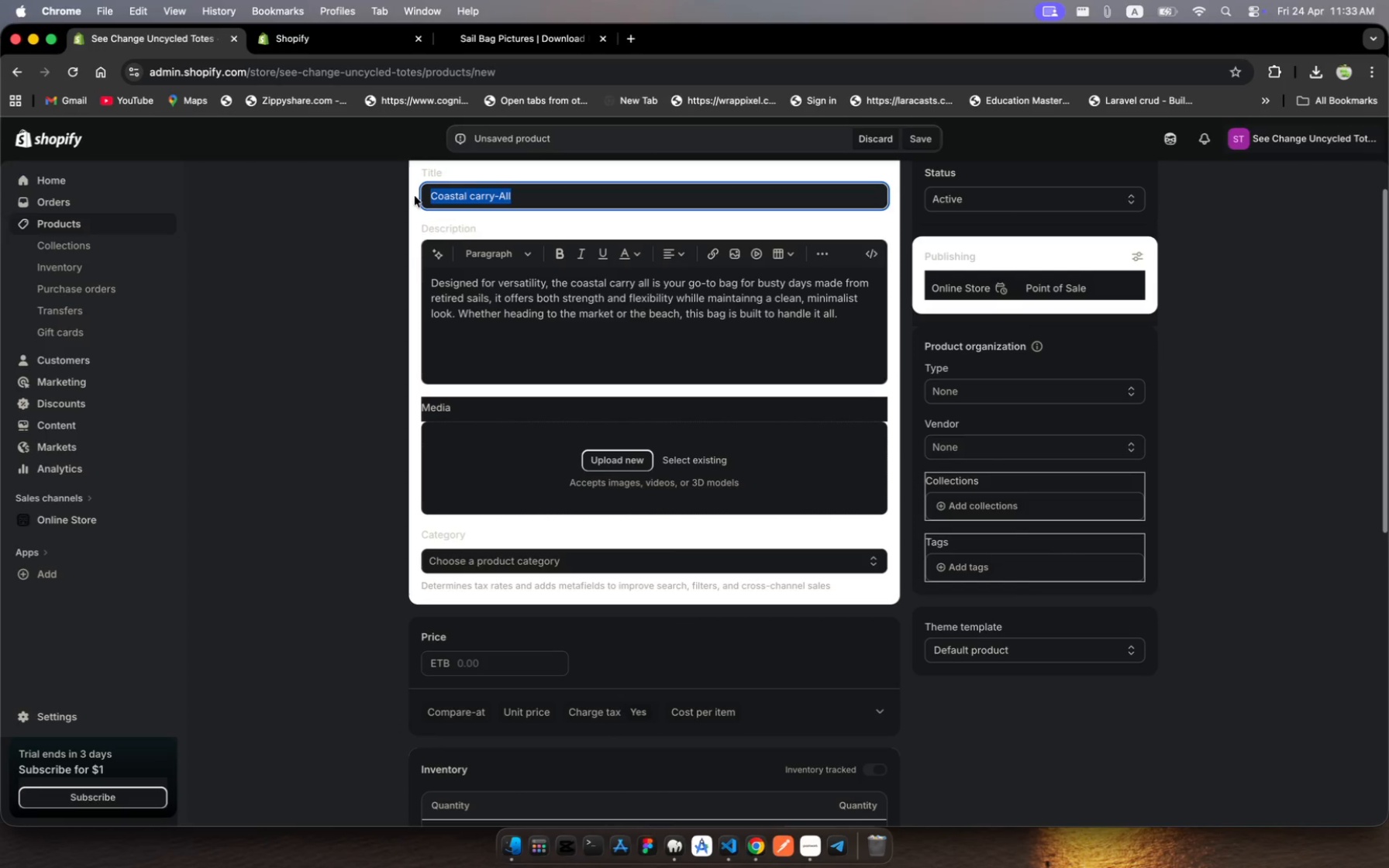 
key(Meta+C)
 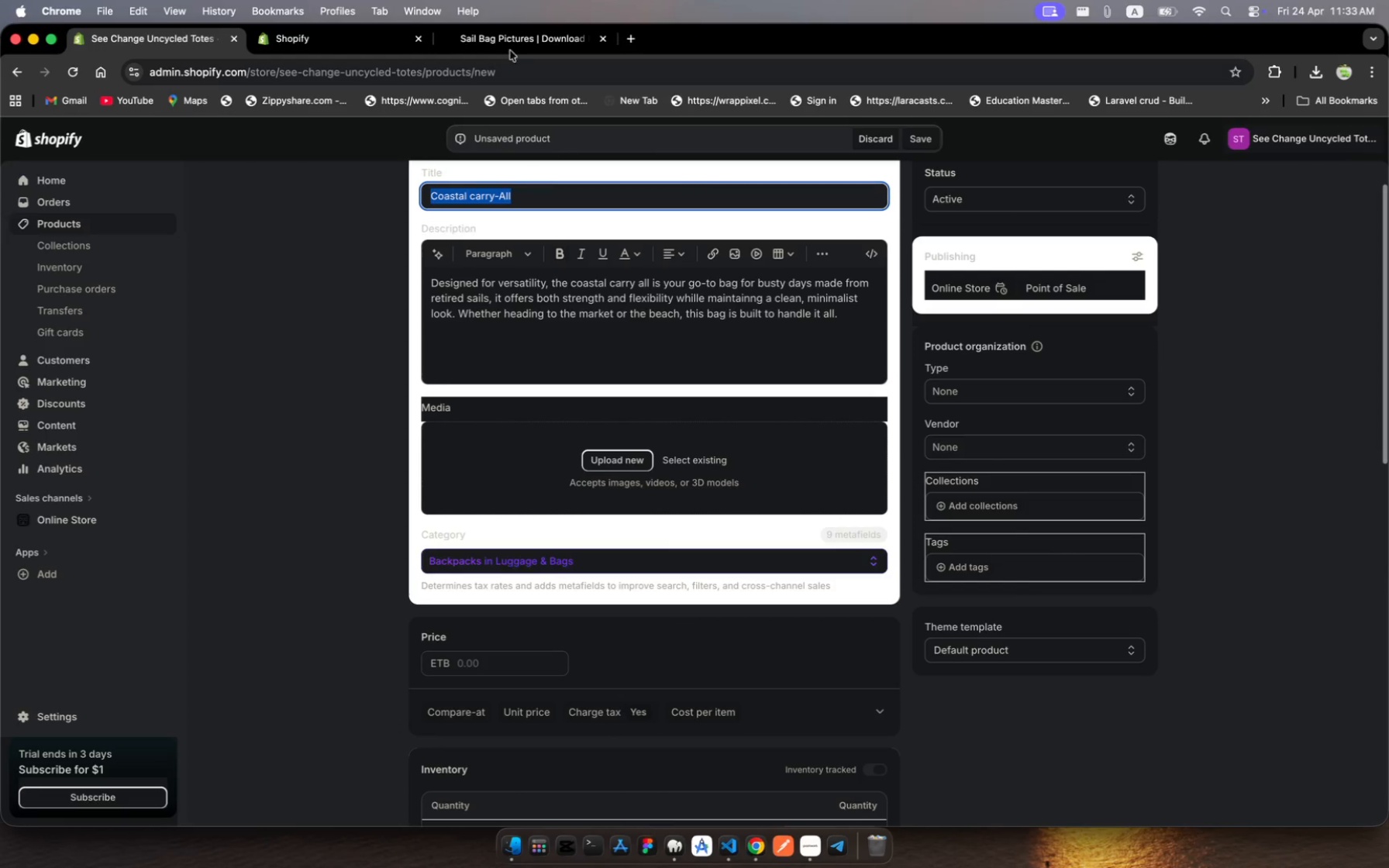 
left_click([514, 43])
 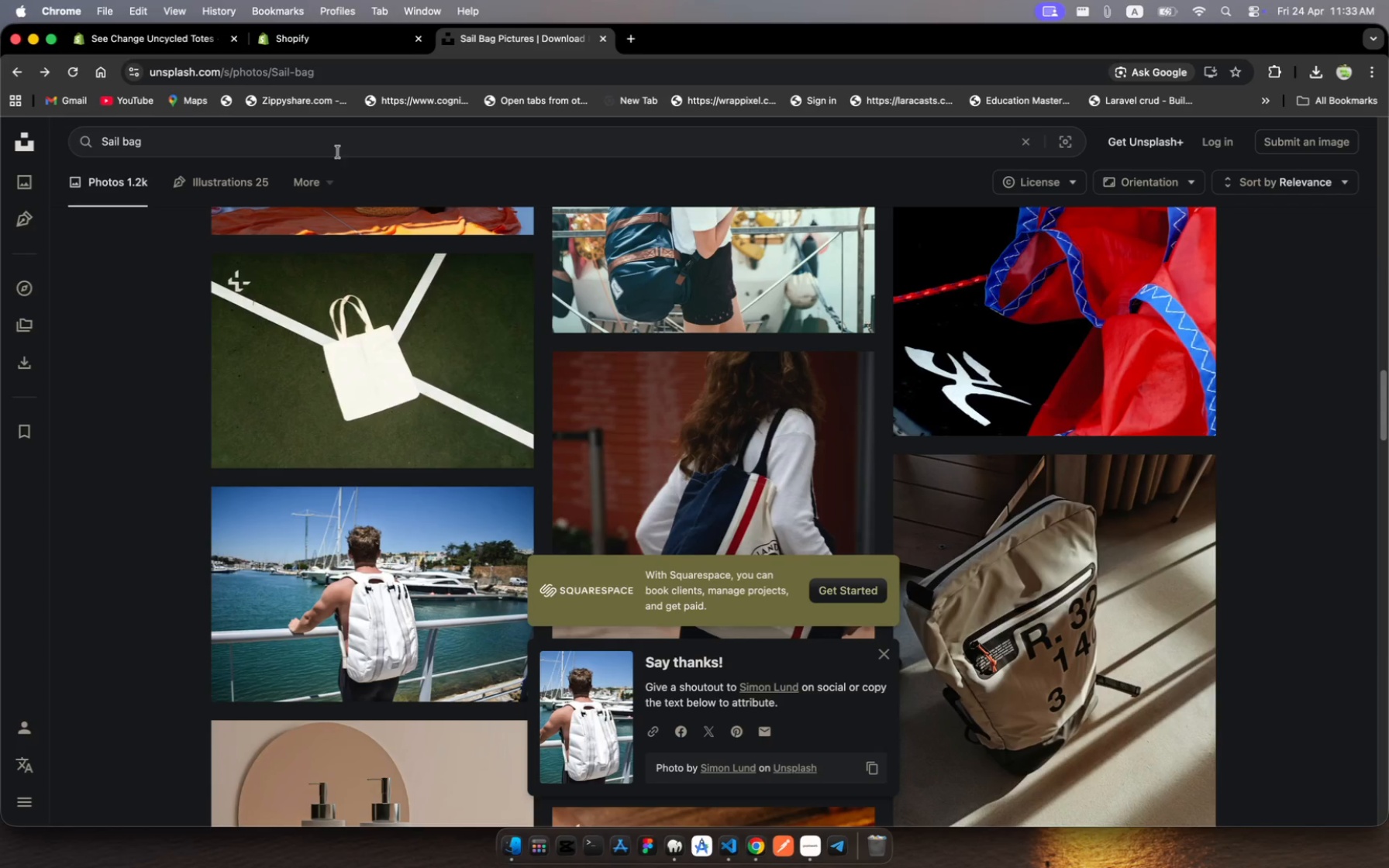 
left_click([326, 142])
 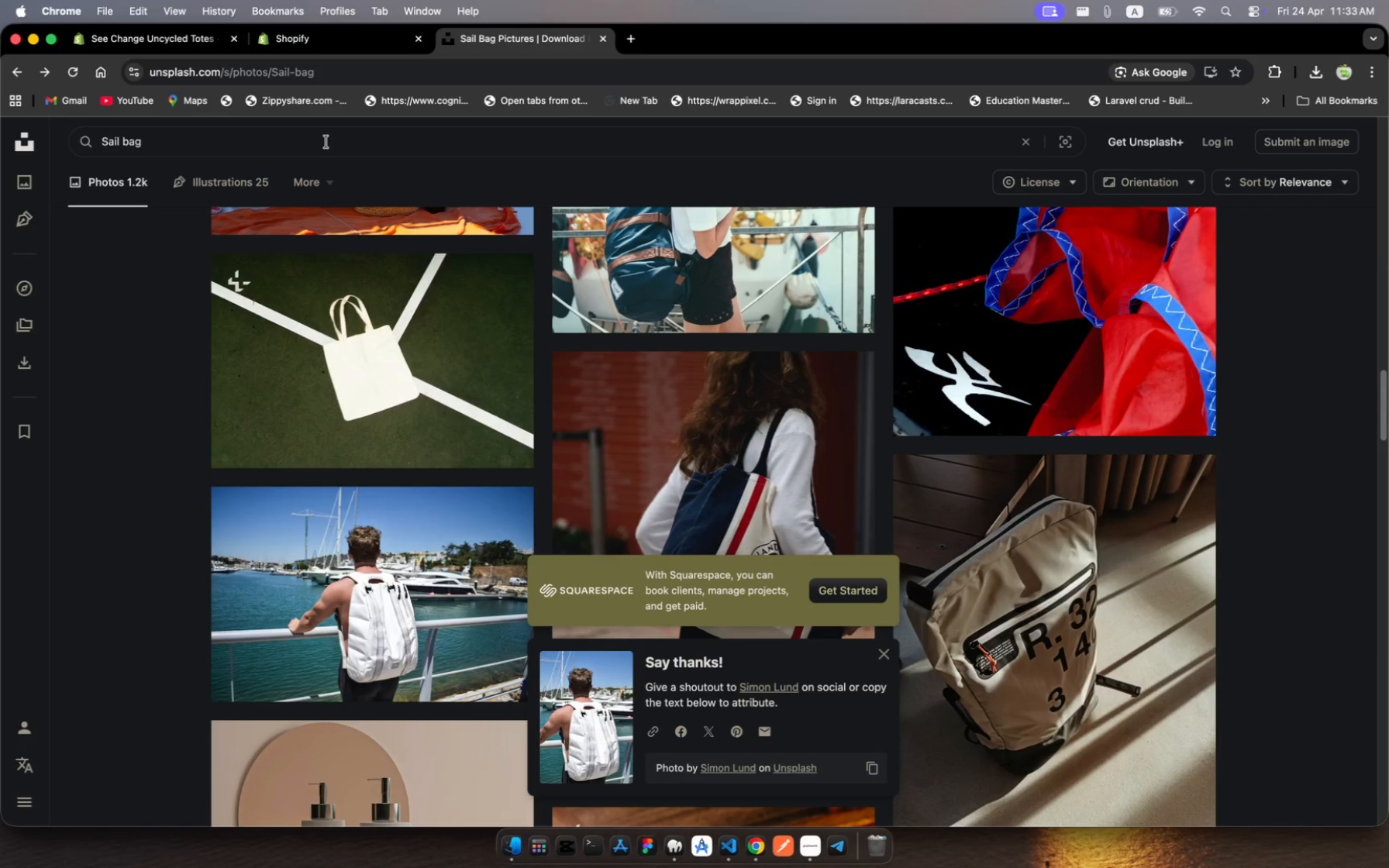 
key(Meta+A)
 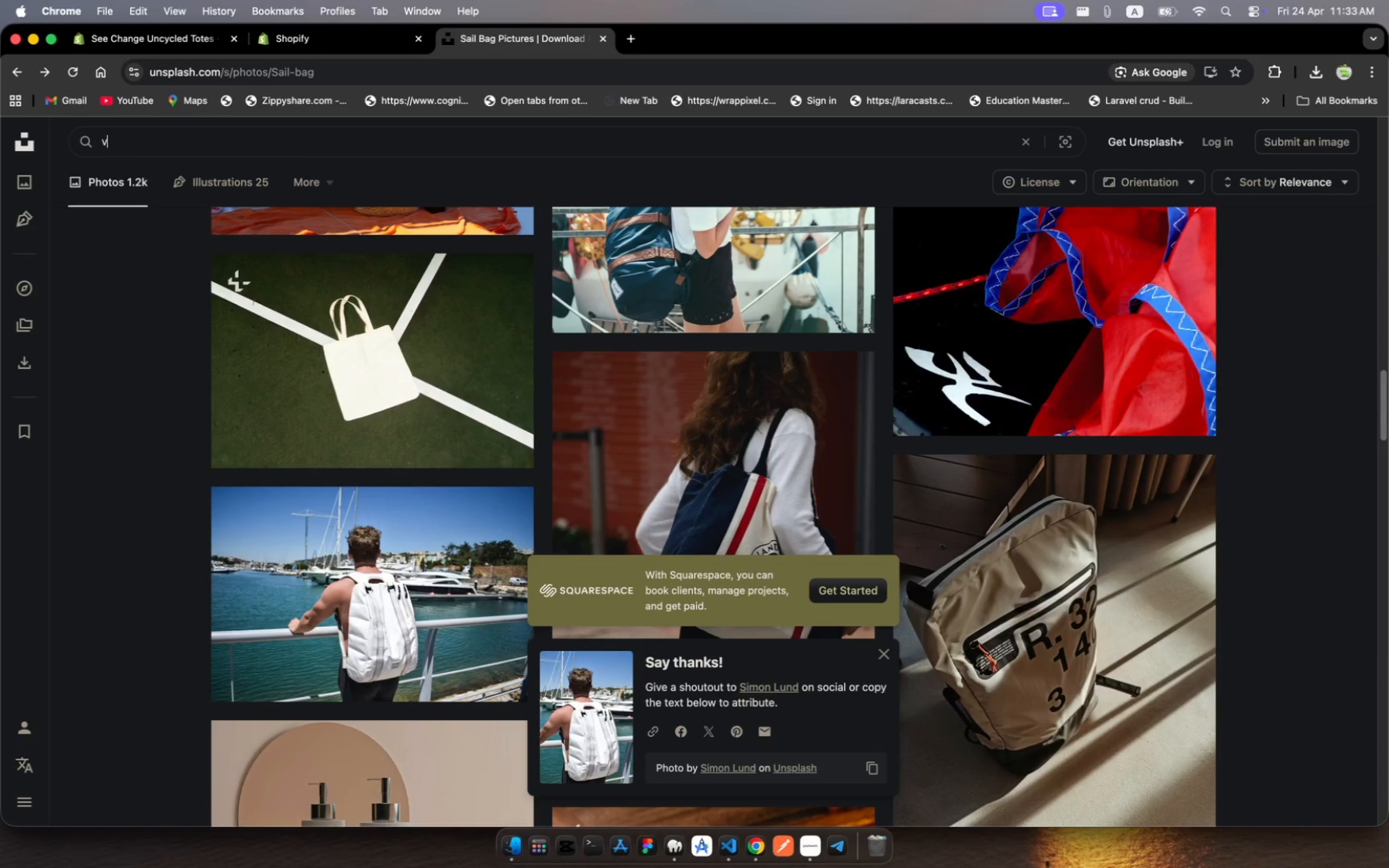 
key(V)
 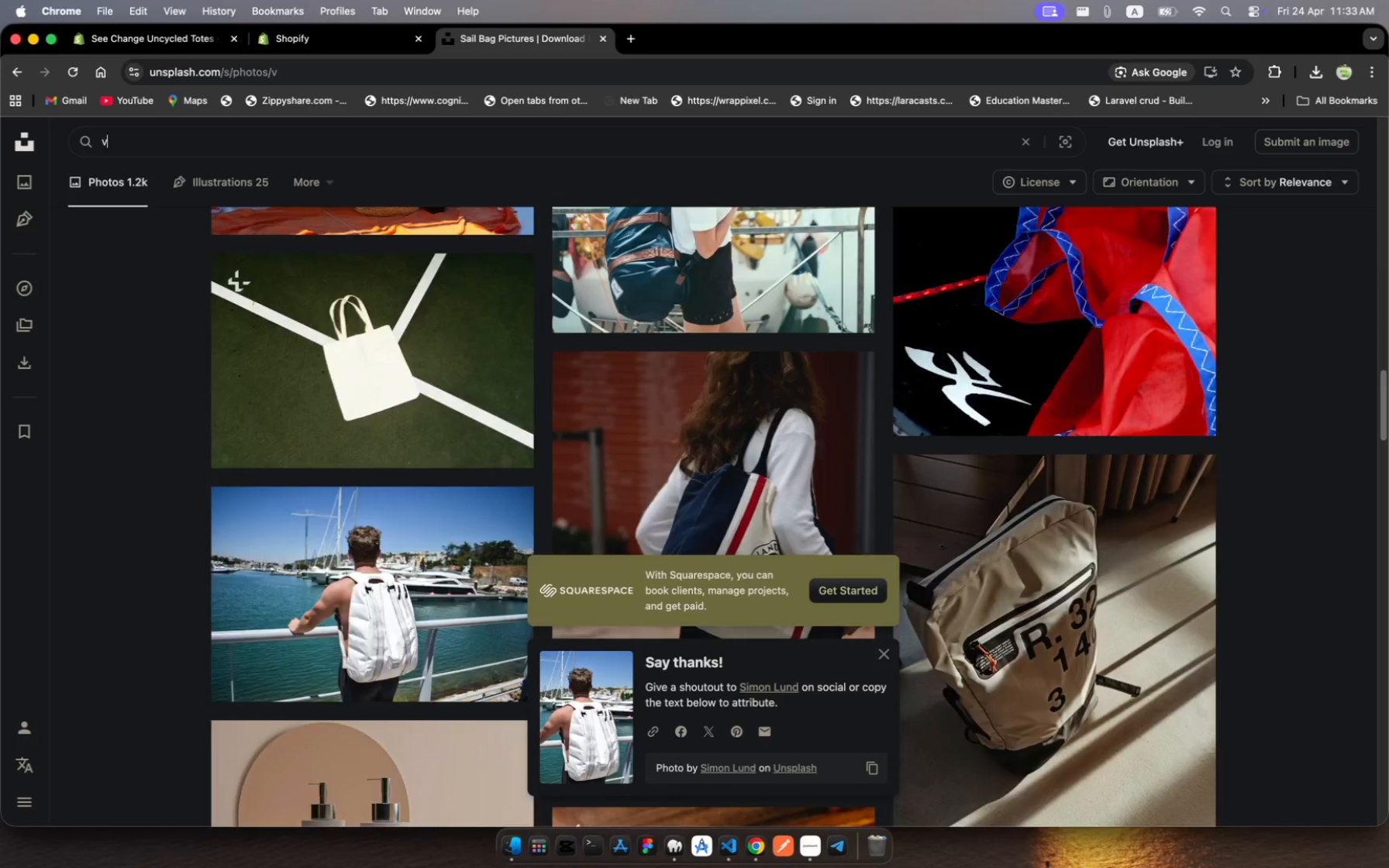 
key(Enter)
 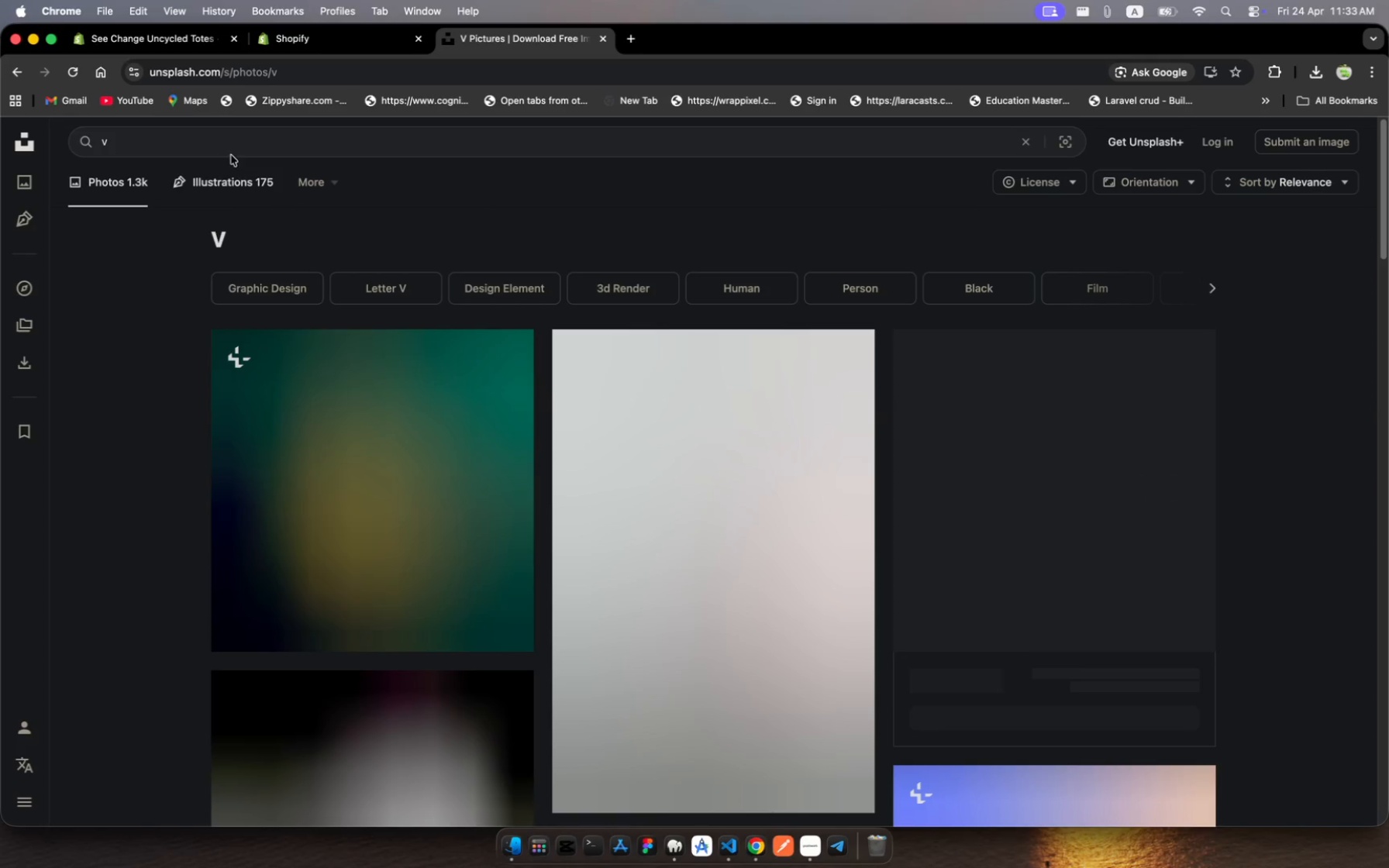 
left_click([219, 140])
 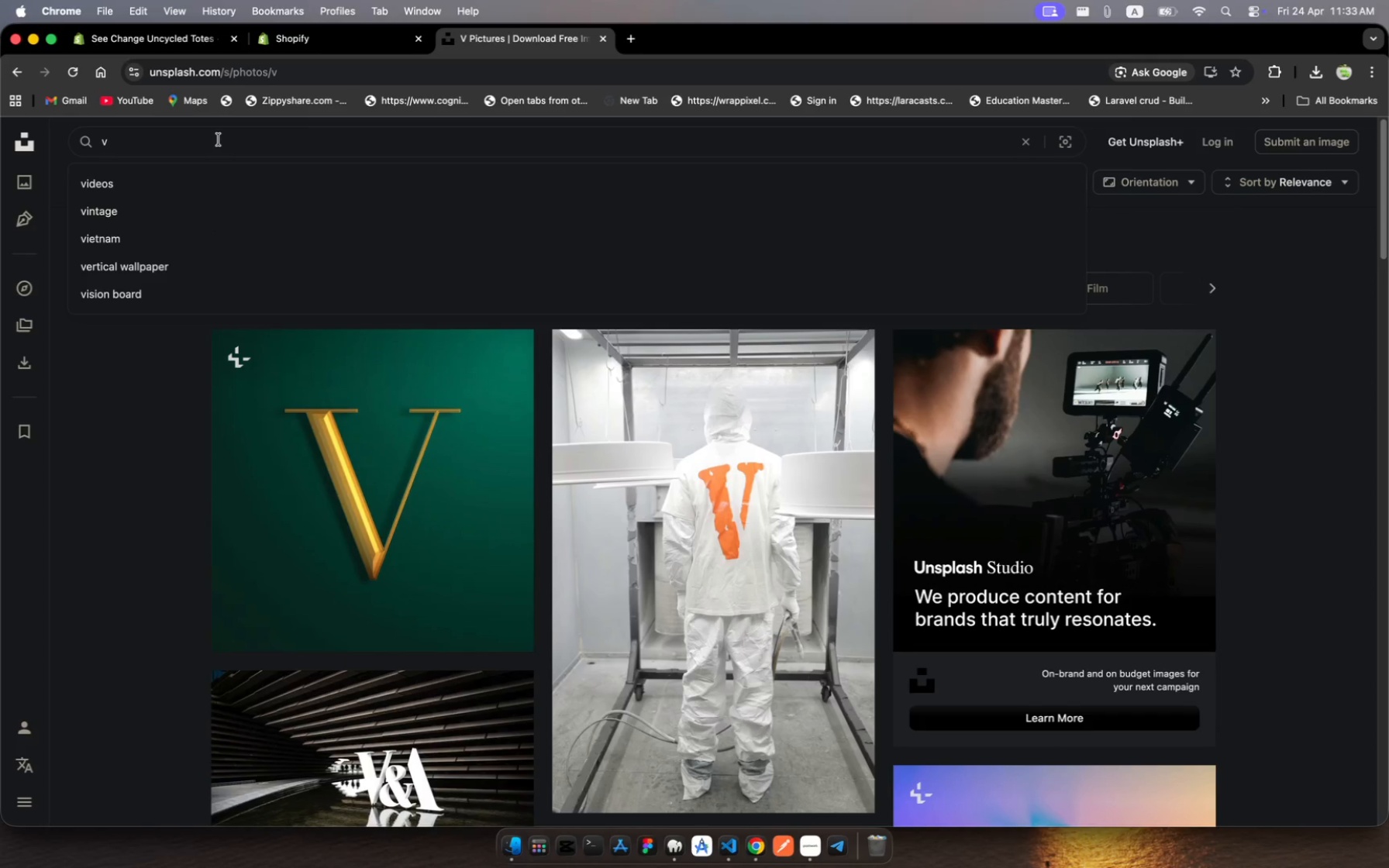 
key(Meta+A)
 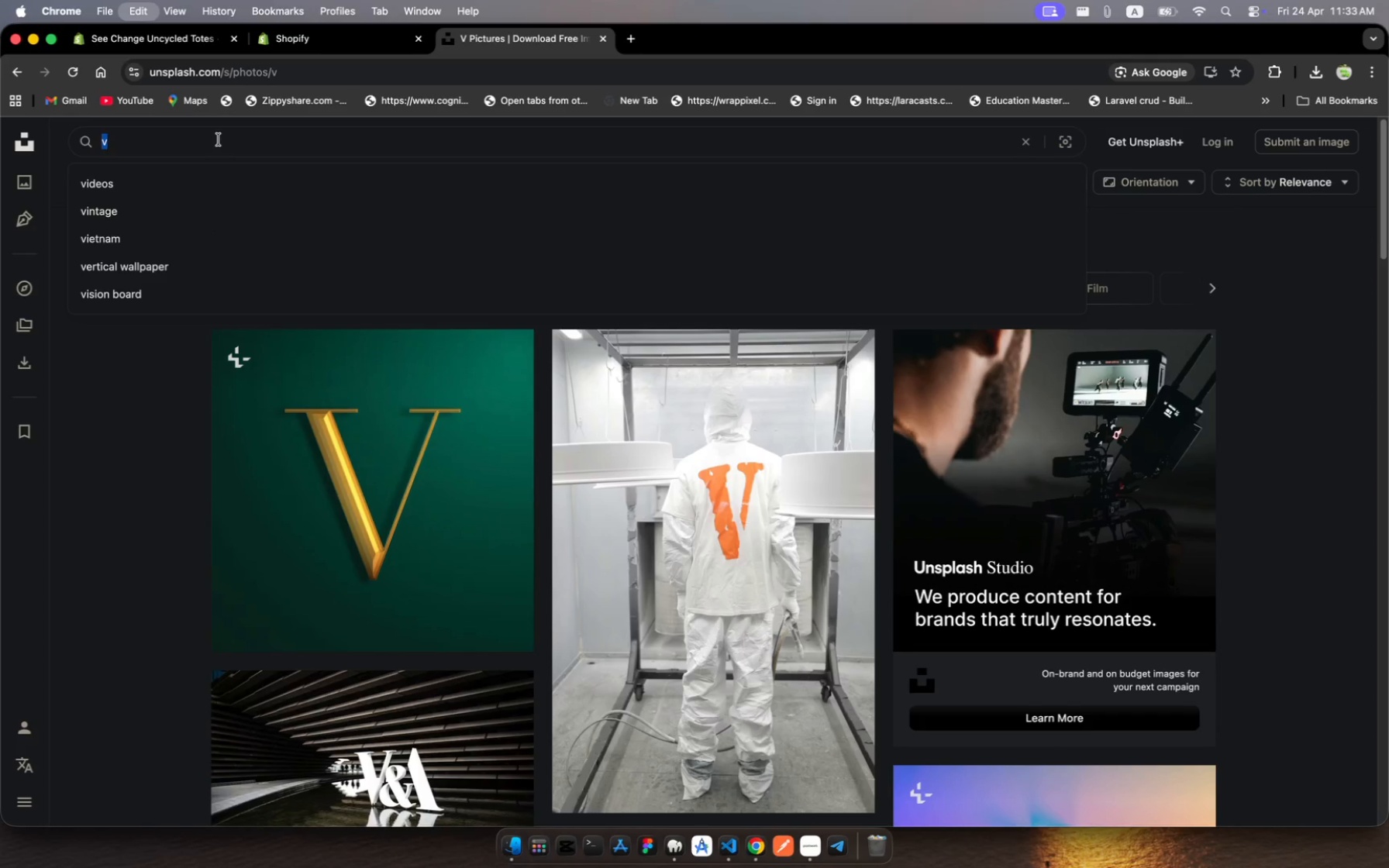 
key(Meta+V)
 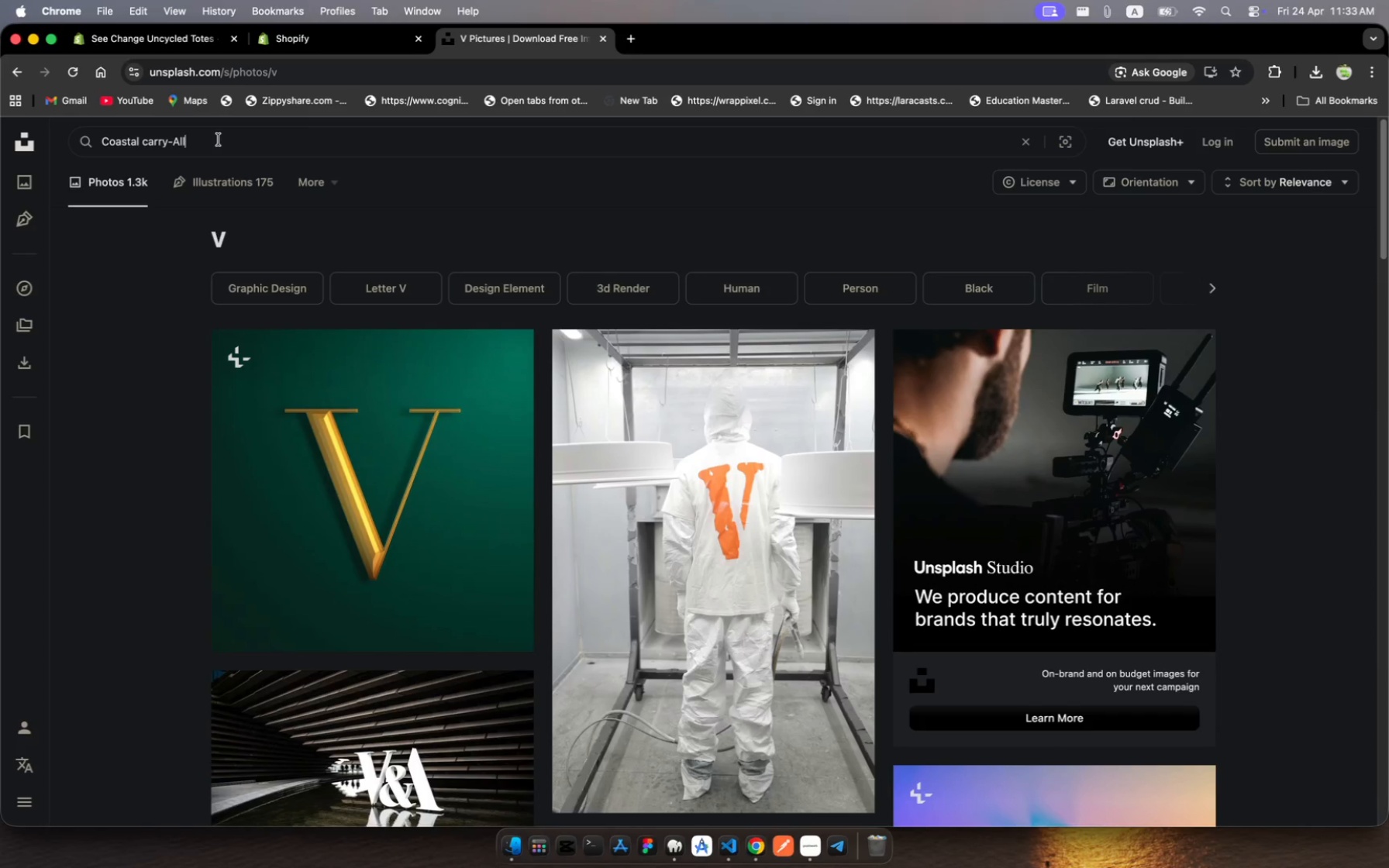 
key(Enter)
 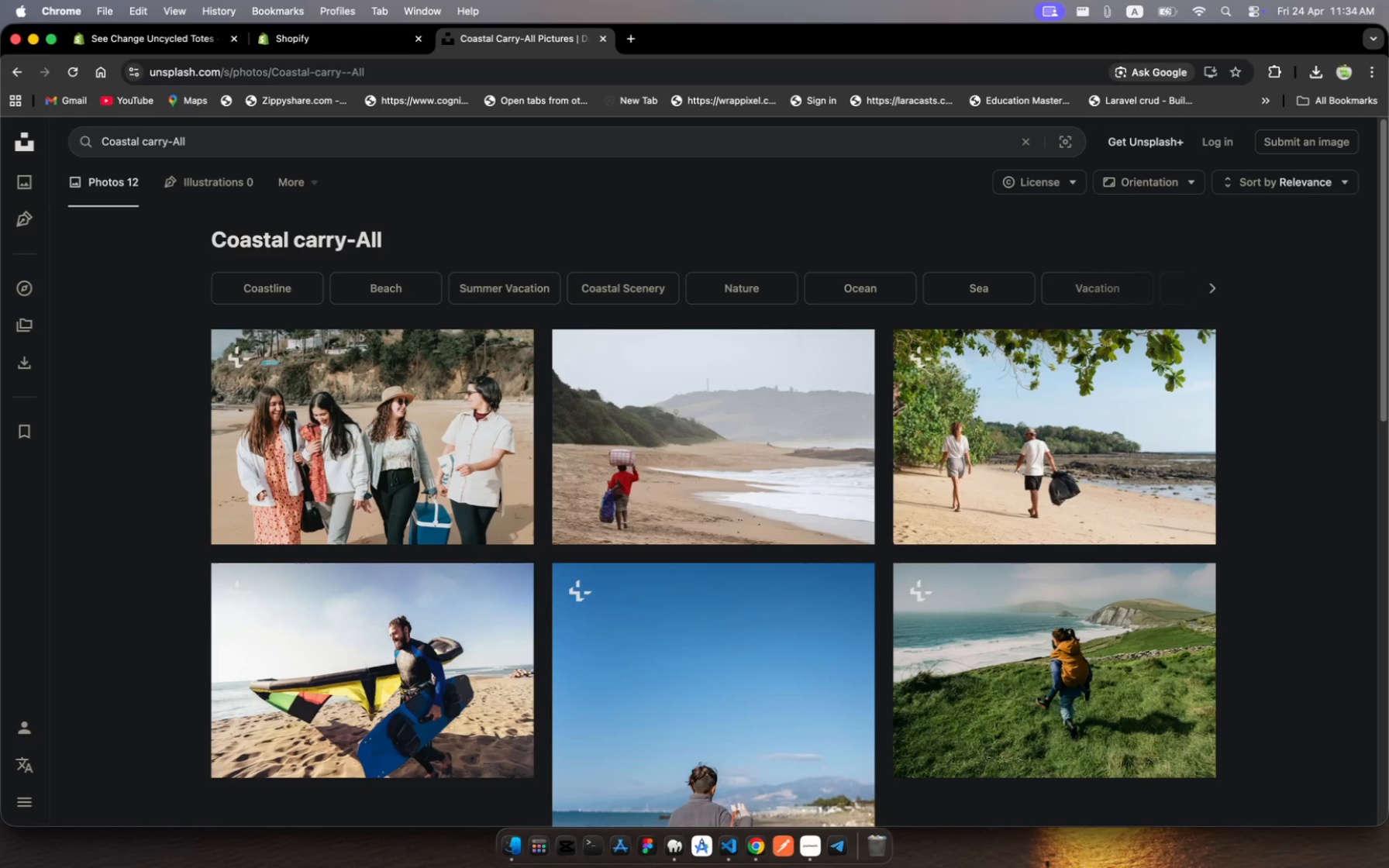 
wait(5.88)
 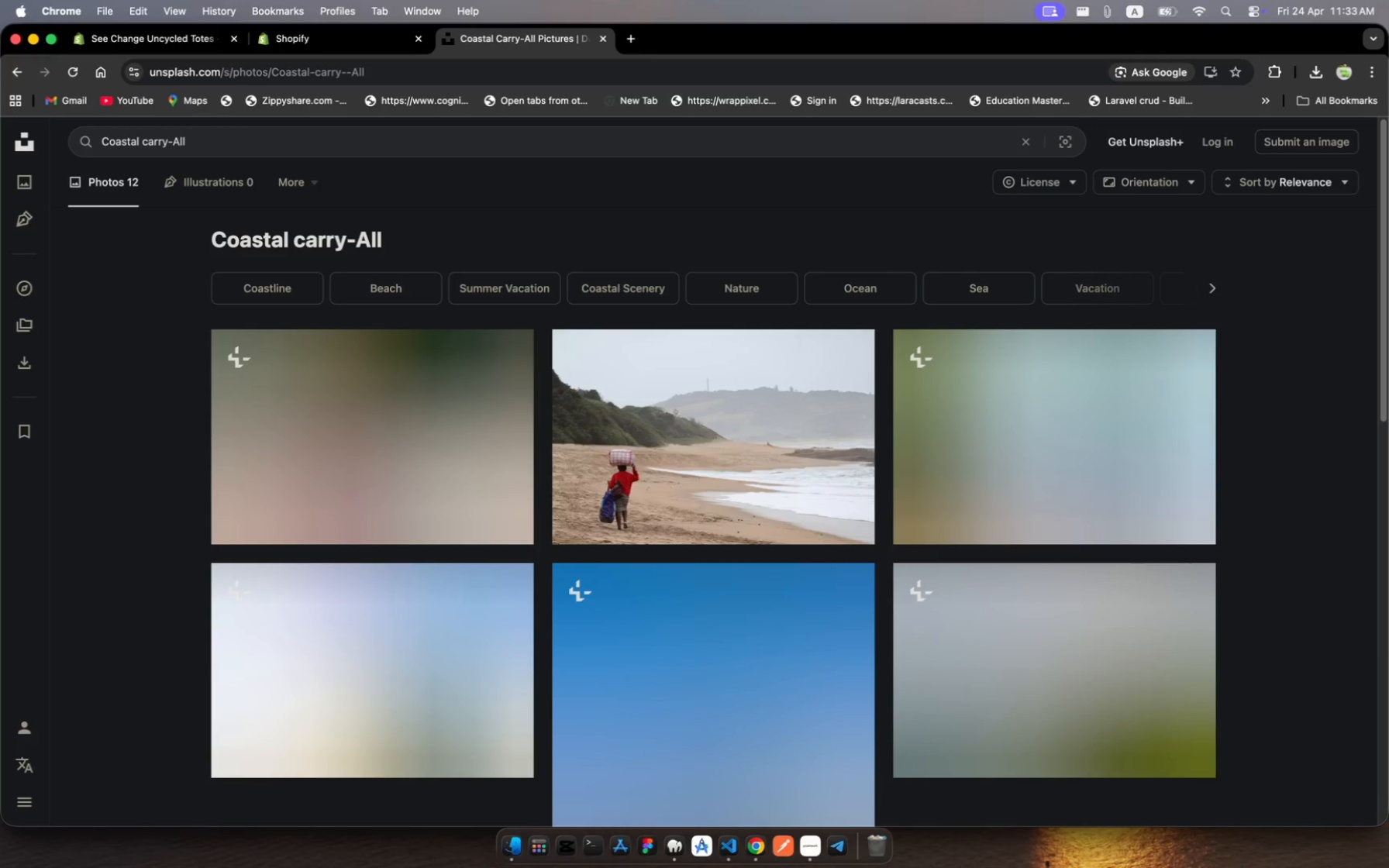 
scroll: coordinate [589, 515], scroll_direction: down, amount: 37.0
 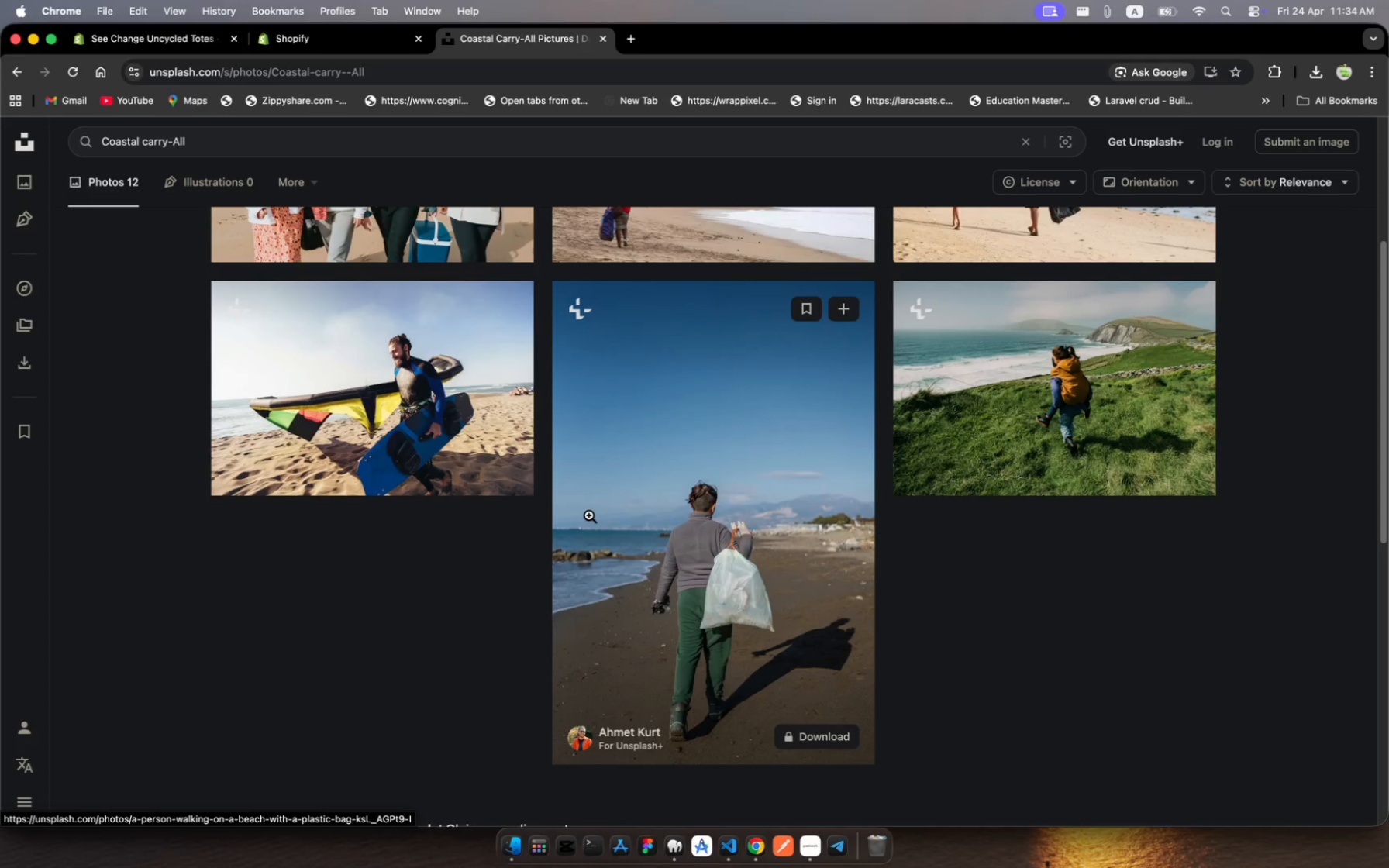 
scroll: coordinate [589, 515], scroll_direction: up, amount: 199.0
 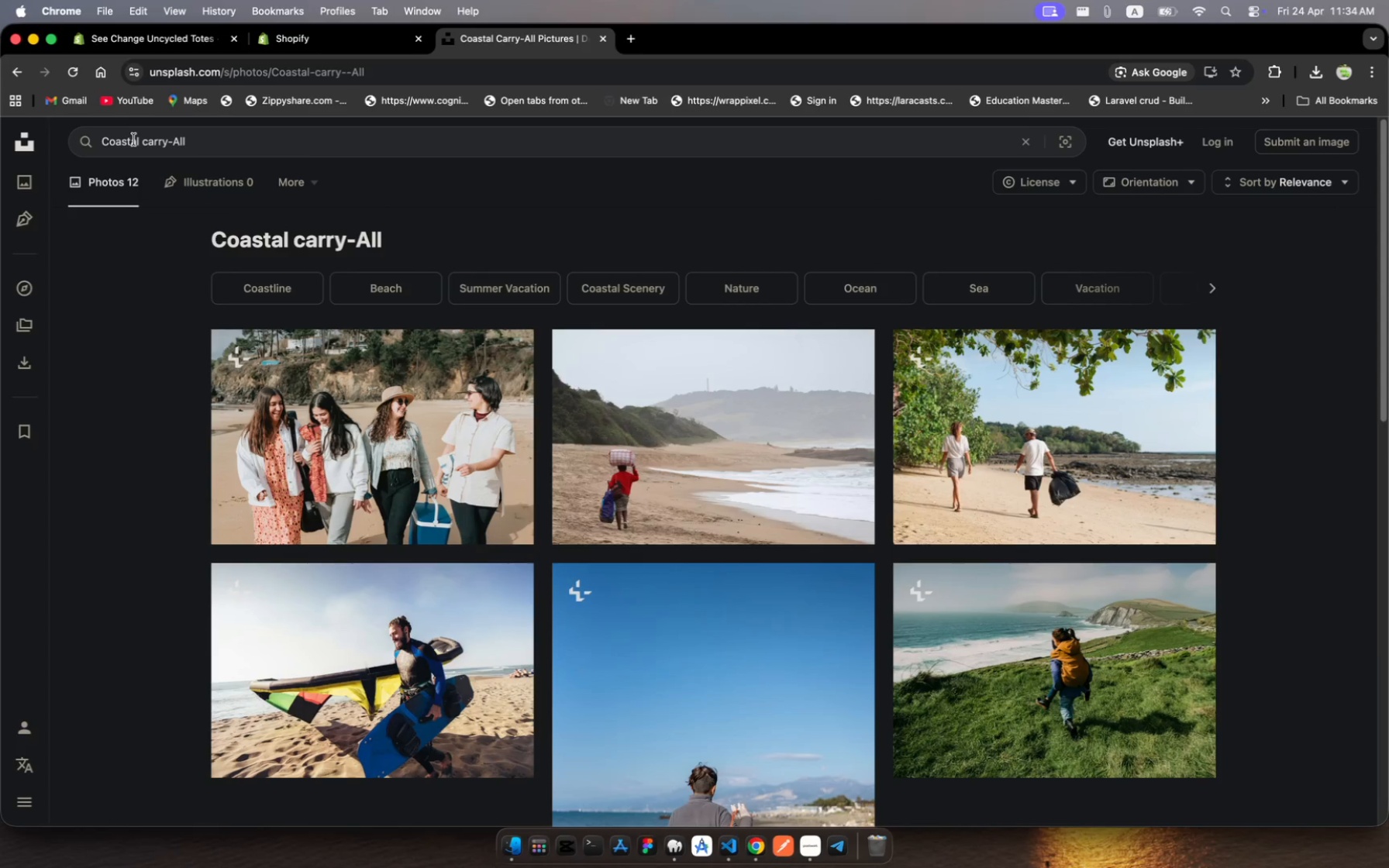 
left_click([143, 142])
 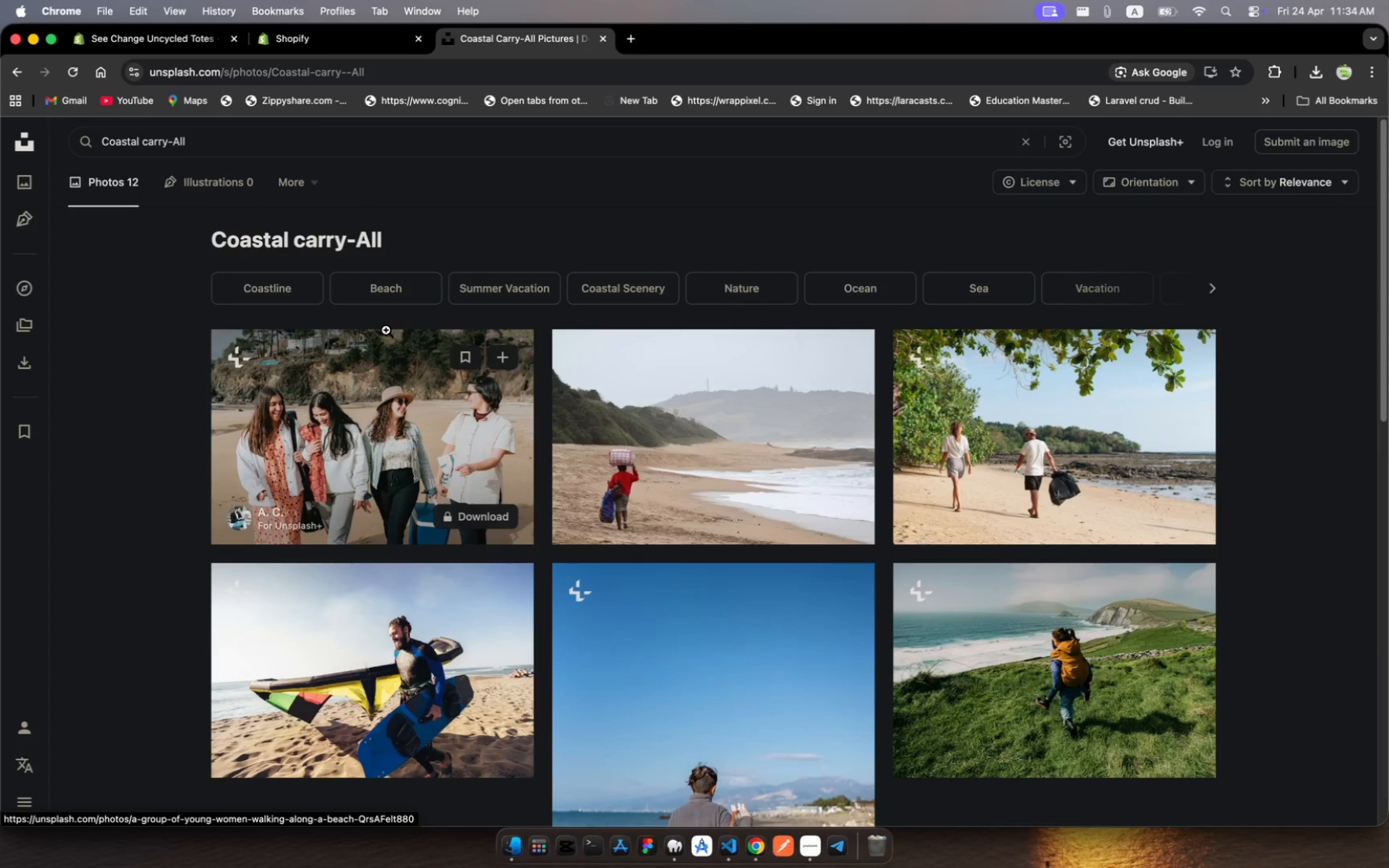 
hold_key(key=Backspace, duration=1.44)
 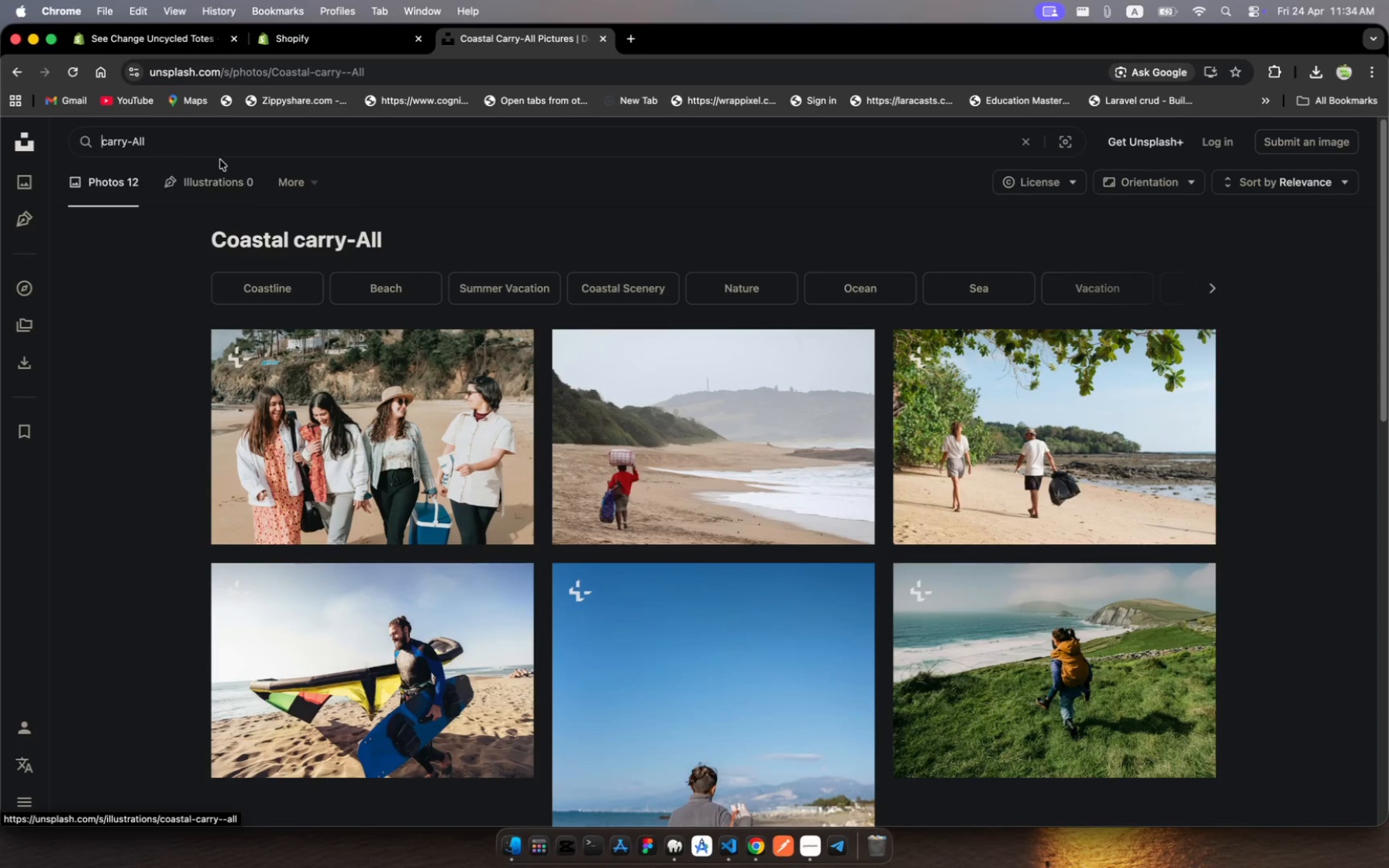 
key(Meta+Z)
 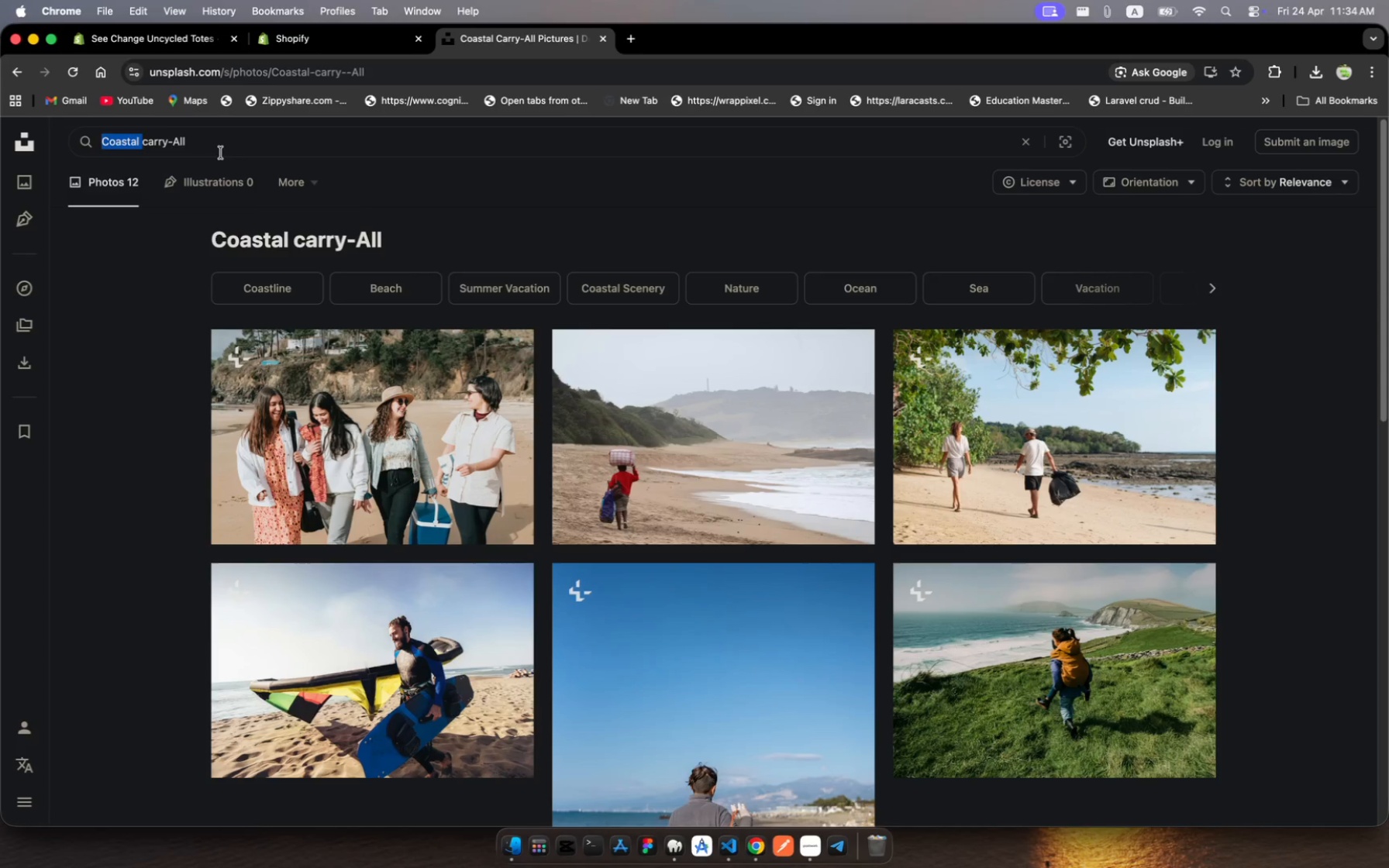 
left_click([222, 146])
 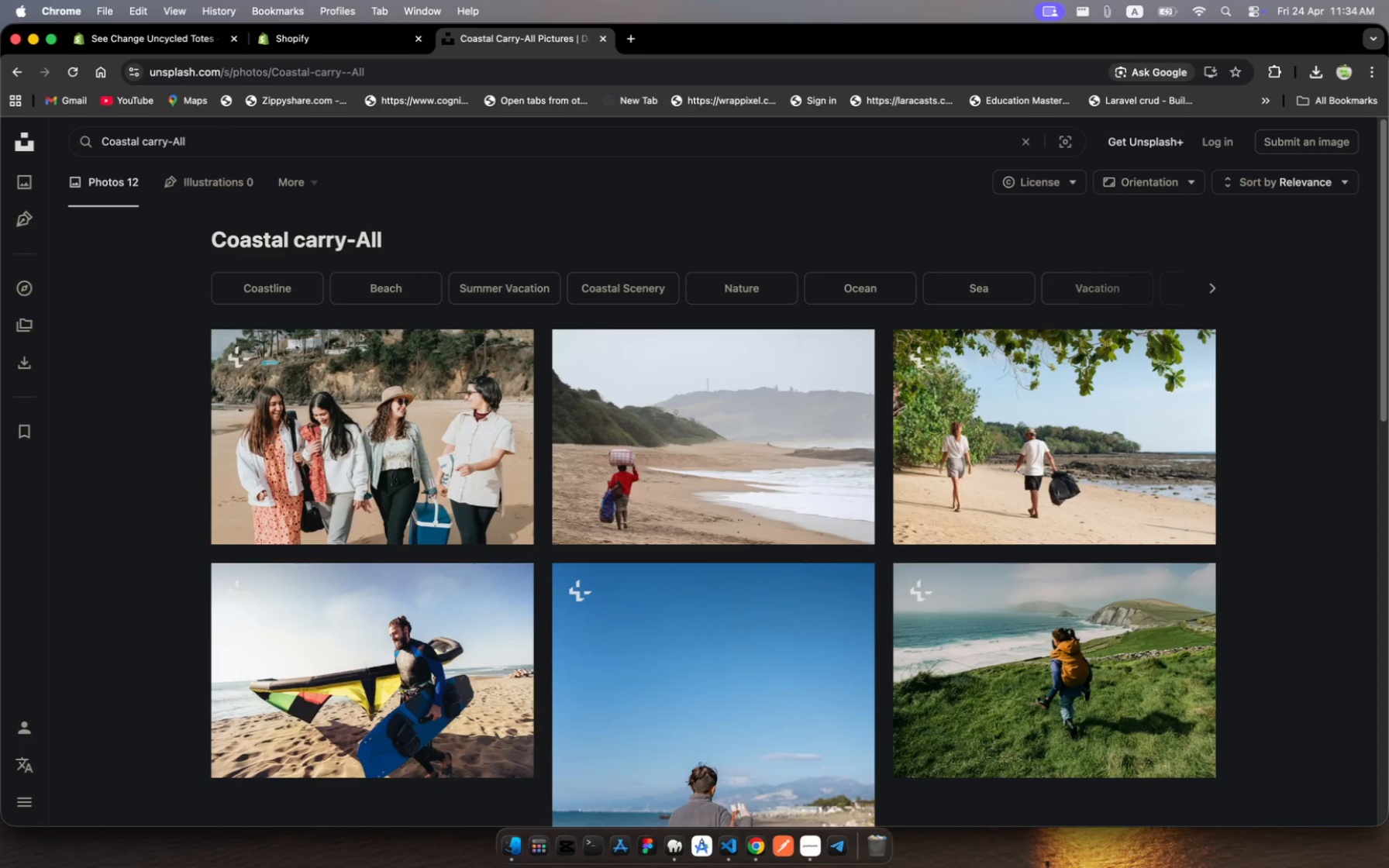 
type( bag)
 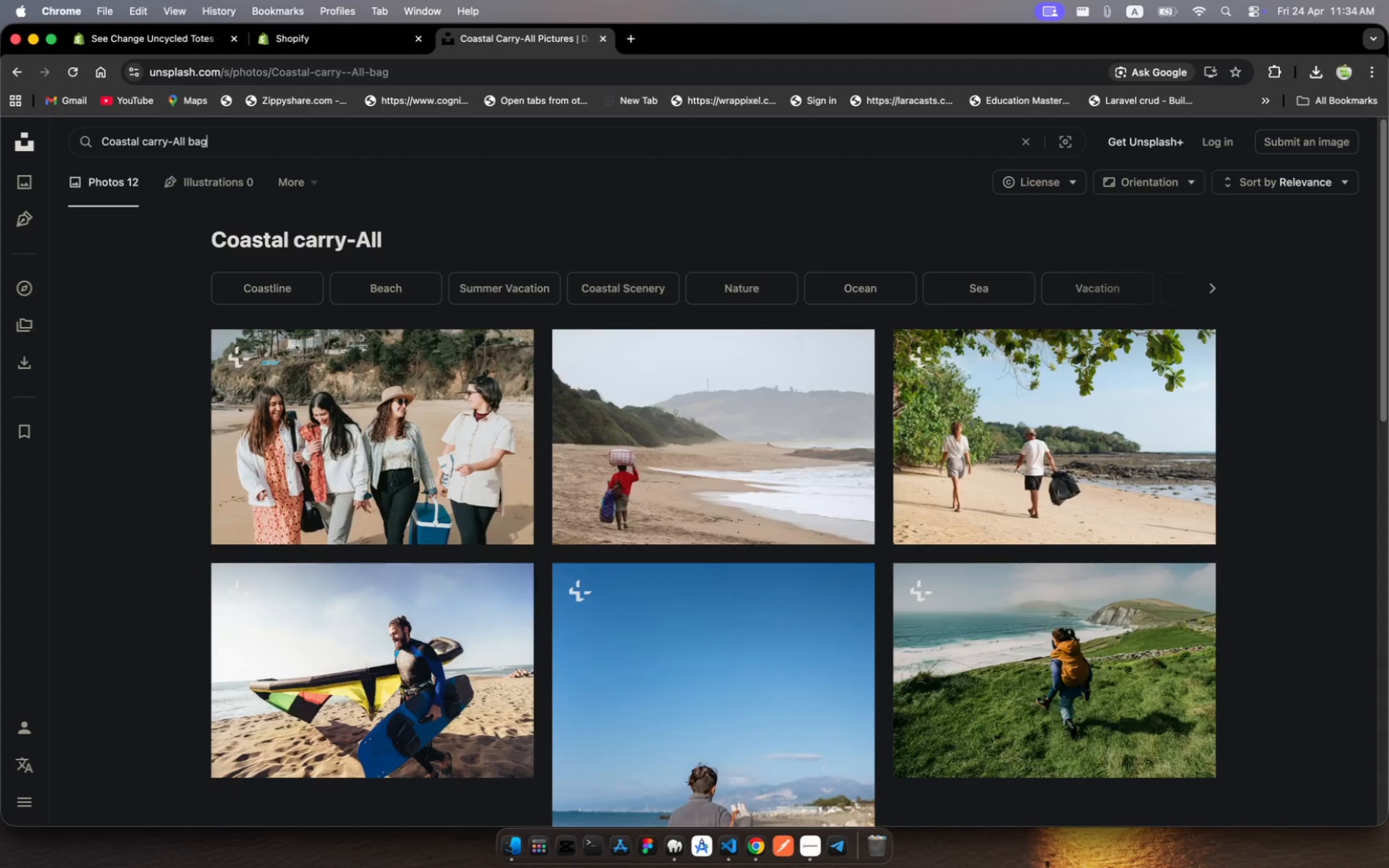 
key(Enter)
 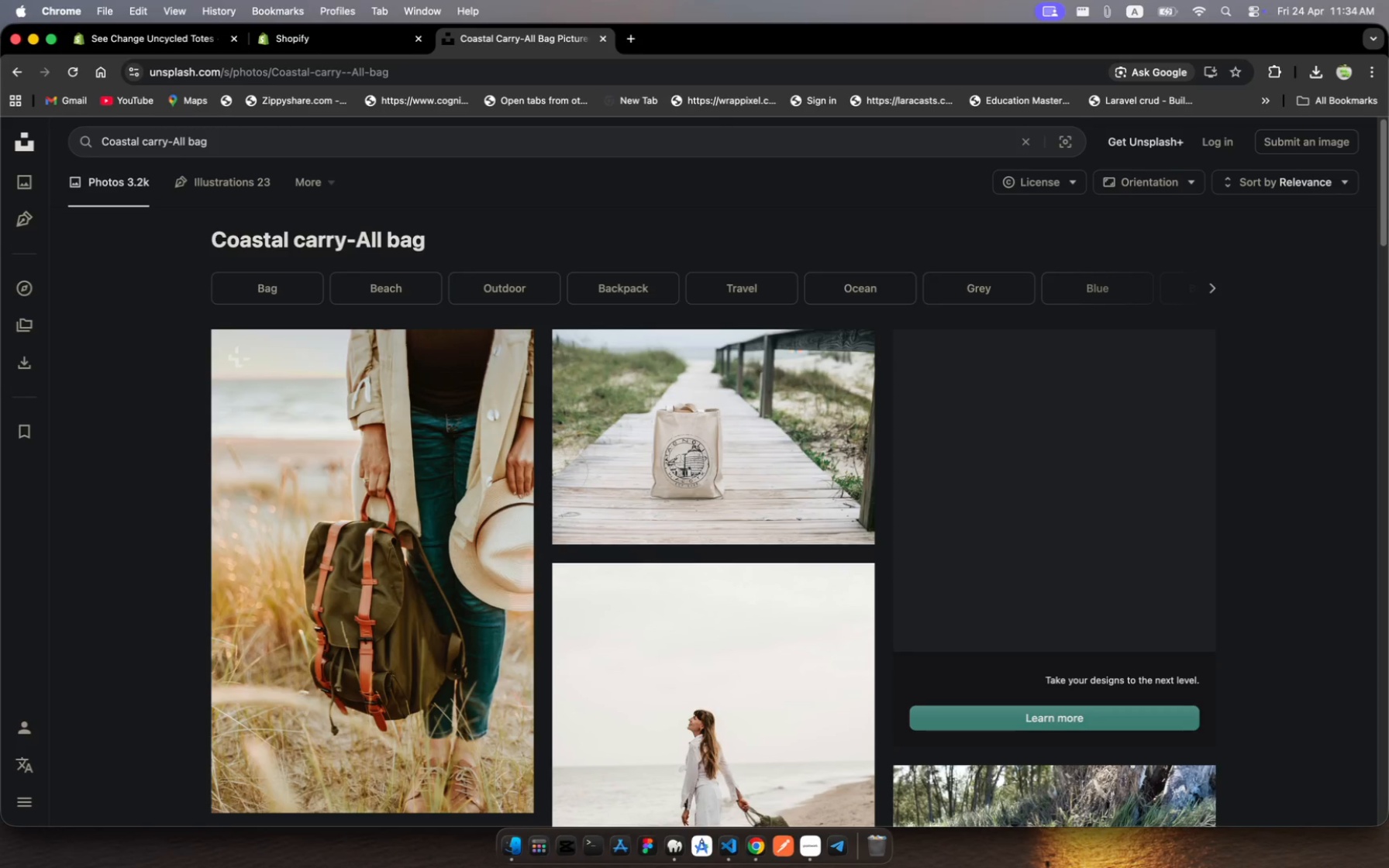 
wait(7.53)
 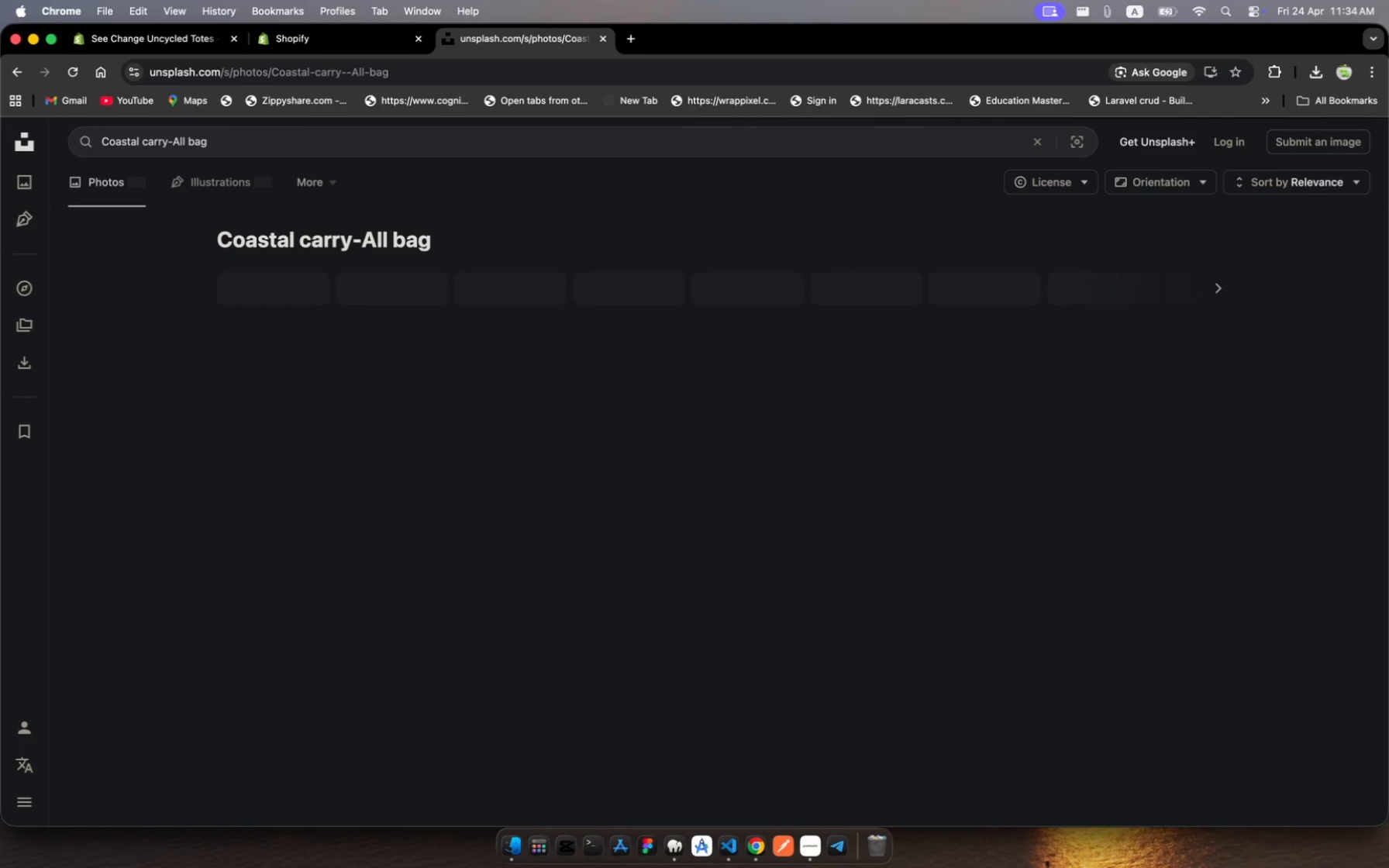 
scroll: coordinate [740, 534], scroll_direction: down, amount: 119.0
 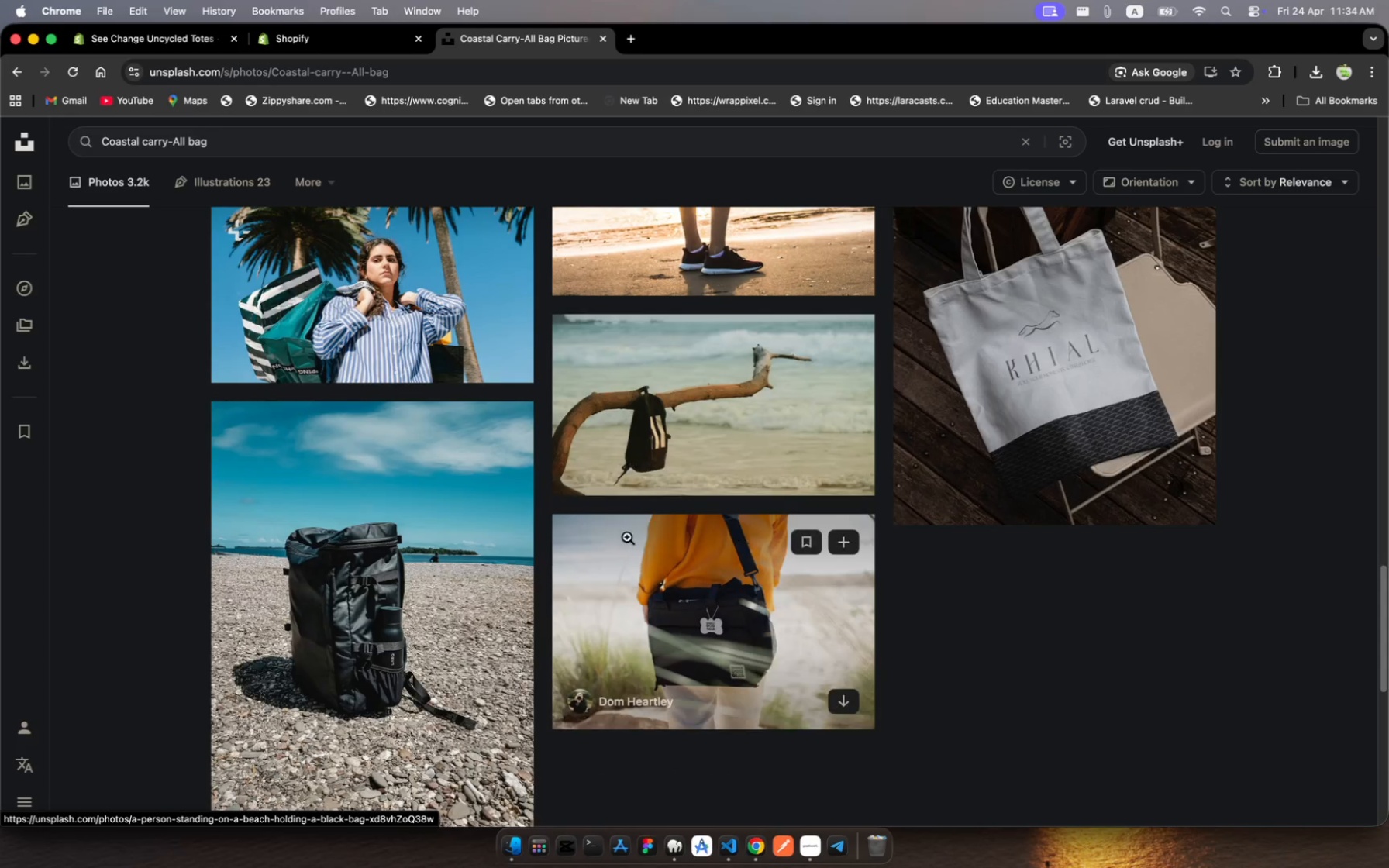 
scroll: coordinate [533, 563], scroll_direction: down, amount: 19.0
 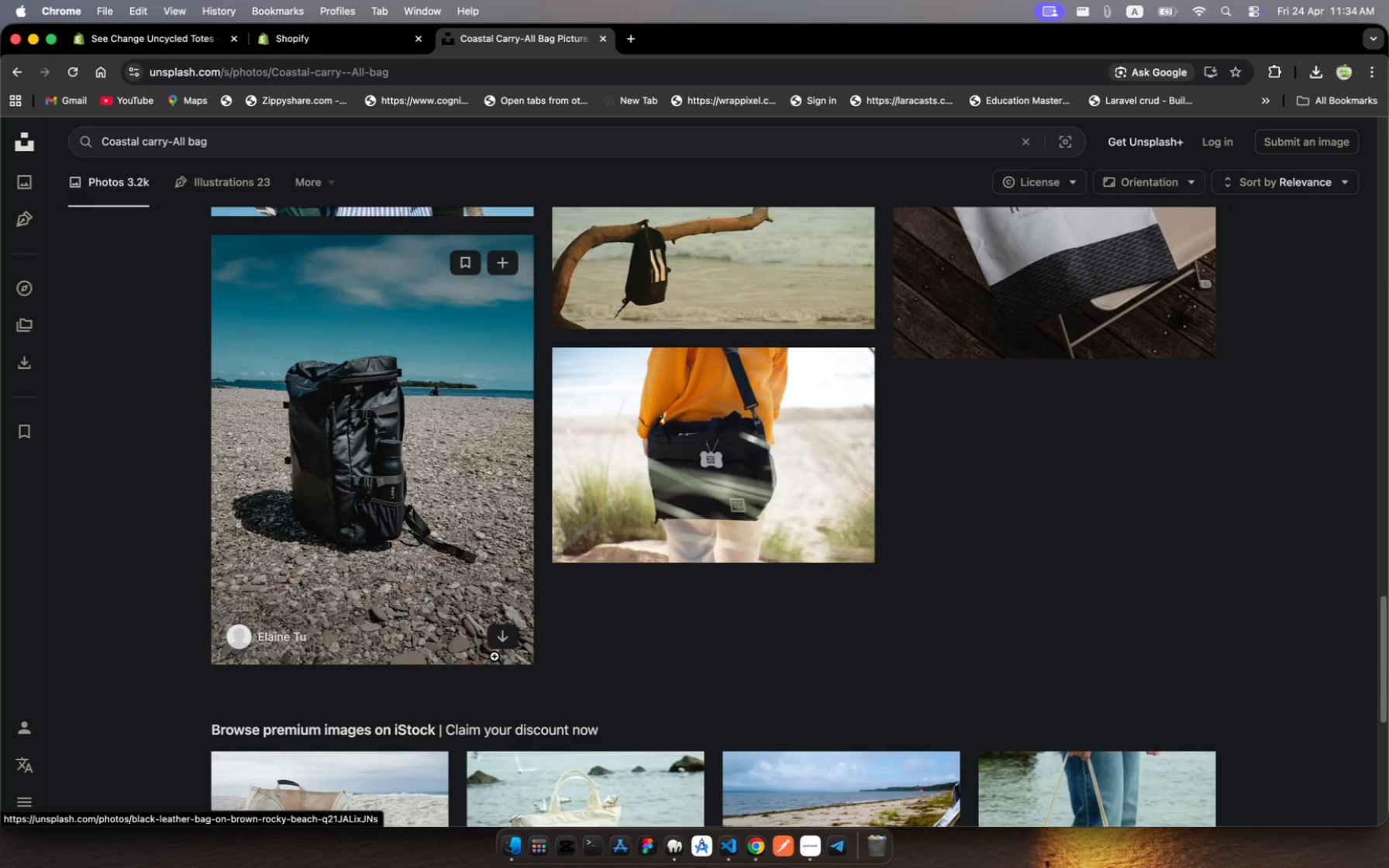 
left_click([505, 643])
 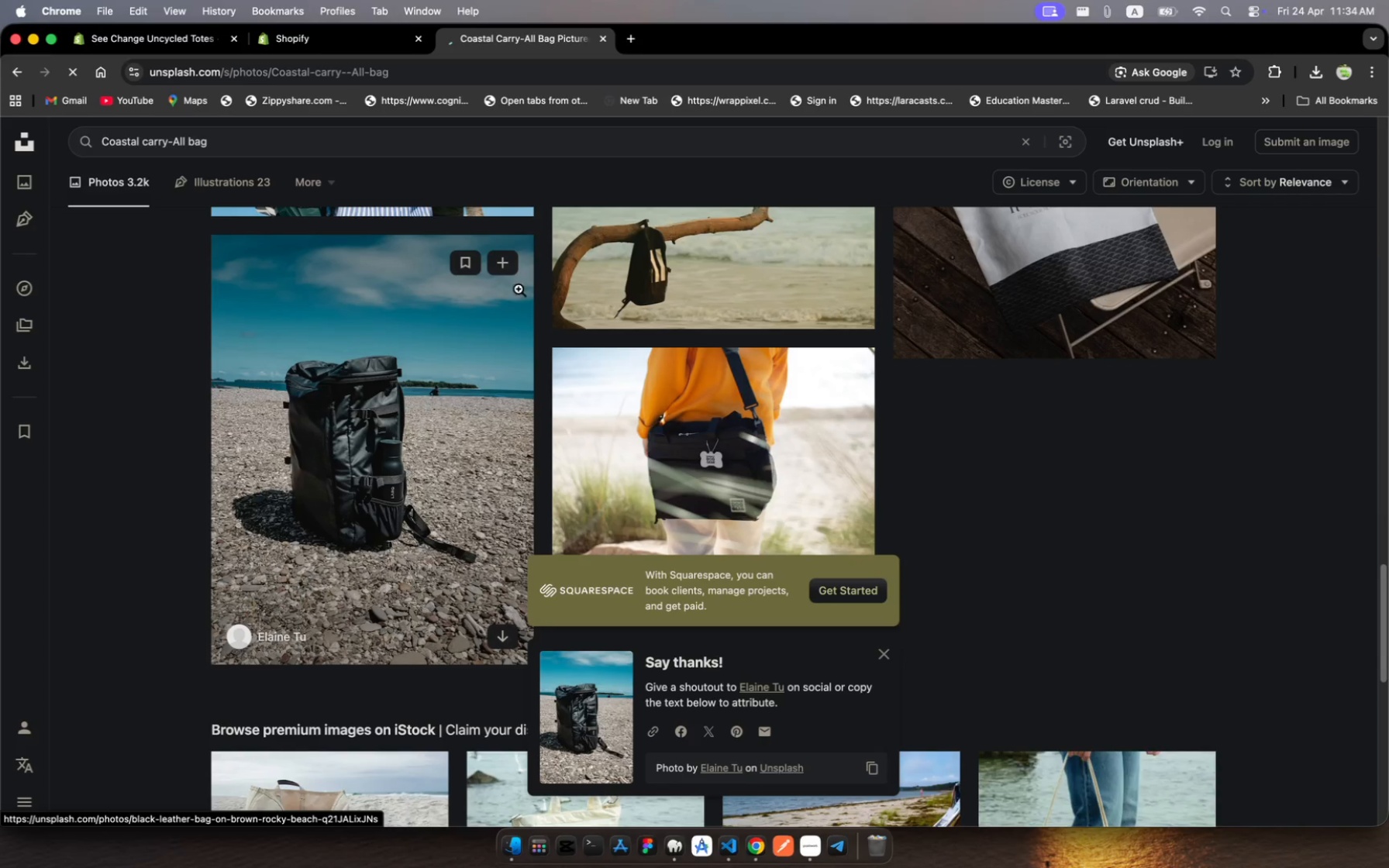 
mouse_move([375, 31])
 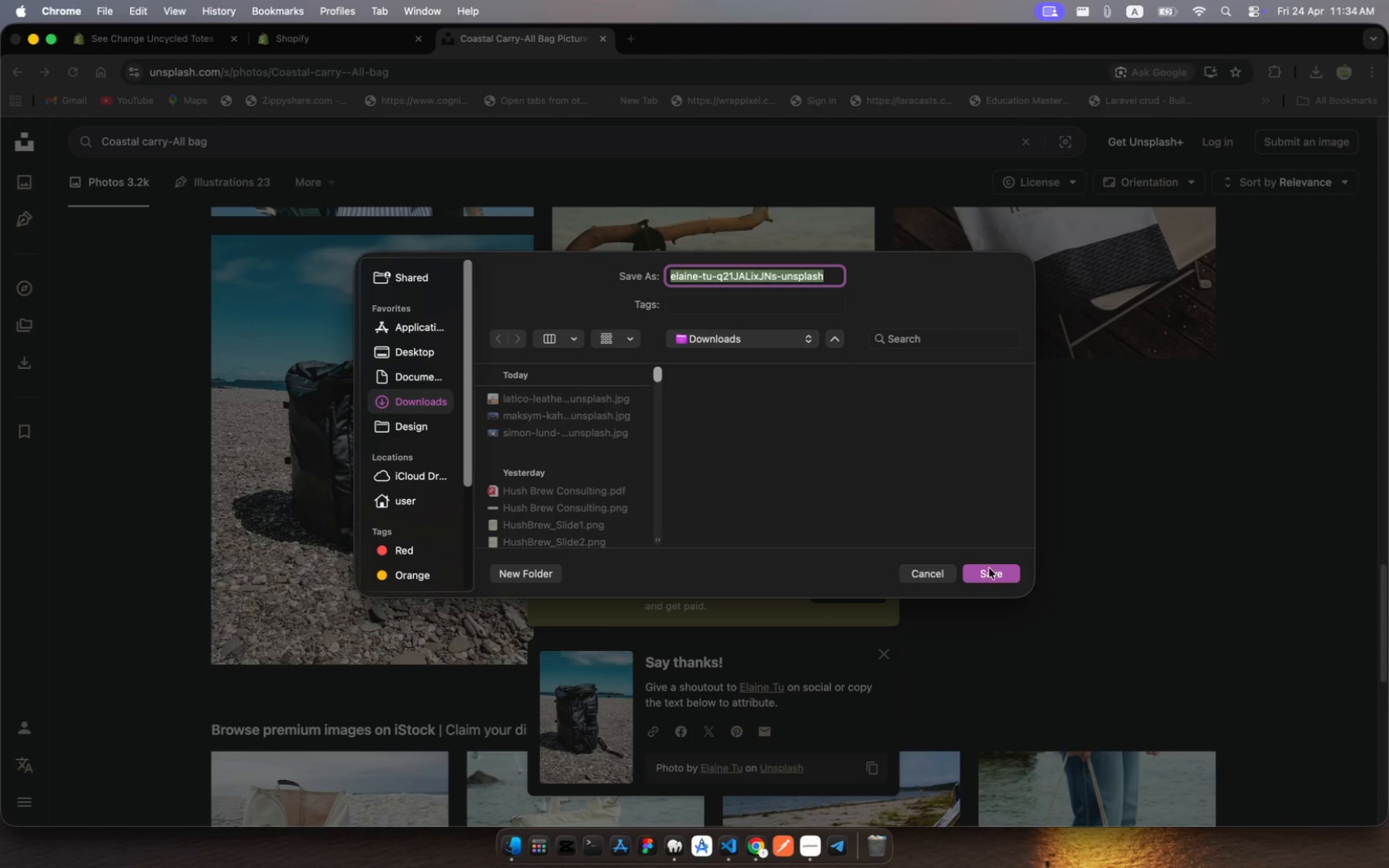 
left_click([990, 570])
 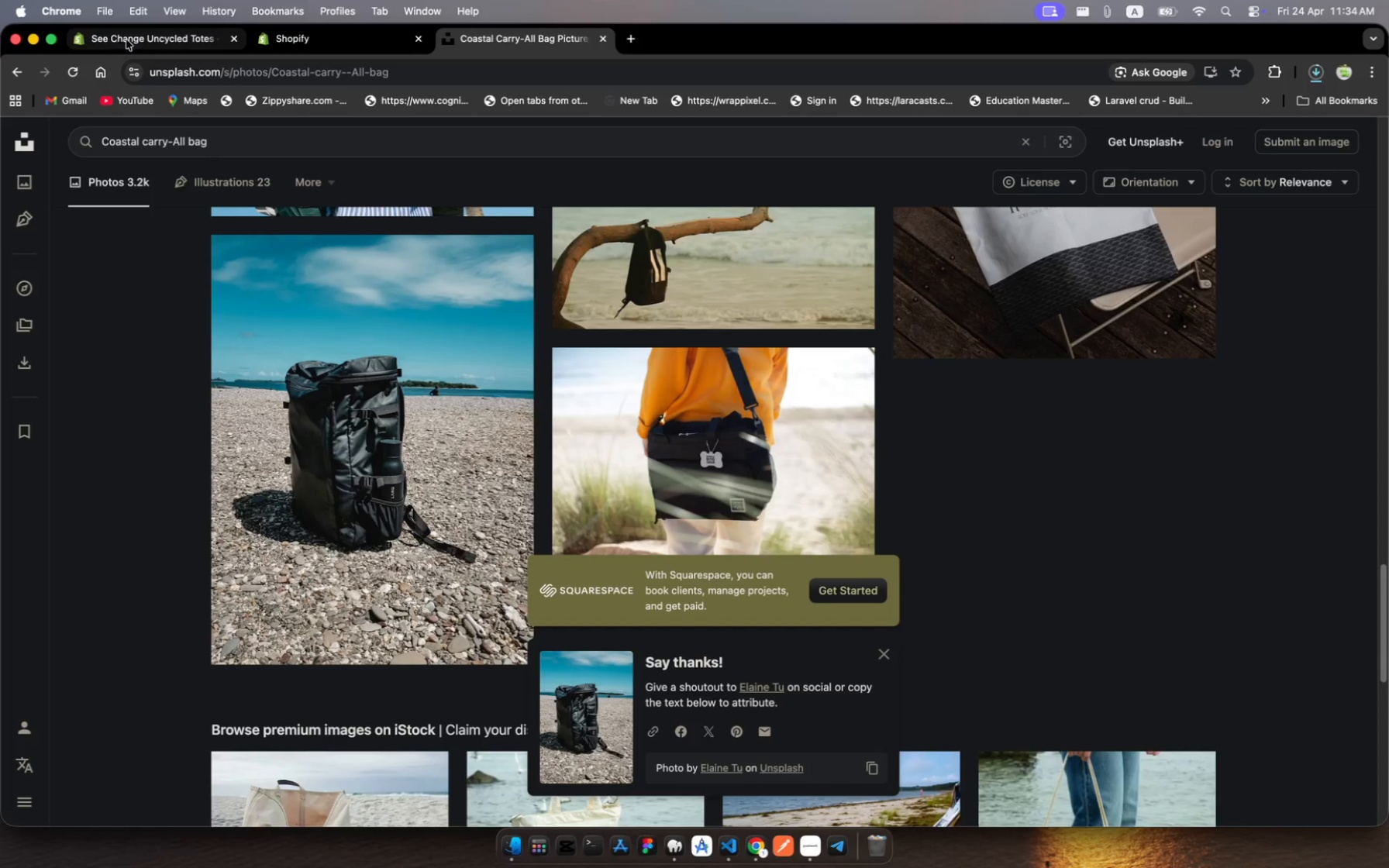 
left_click([136, 40])
 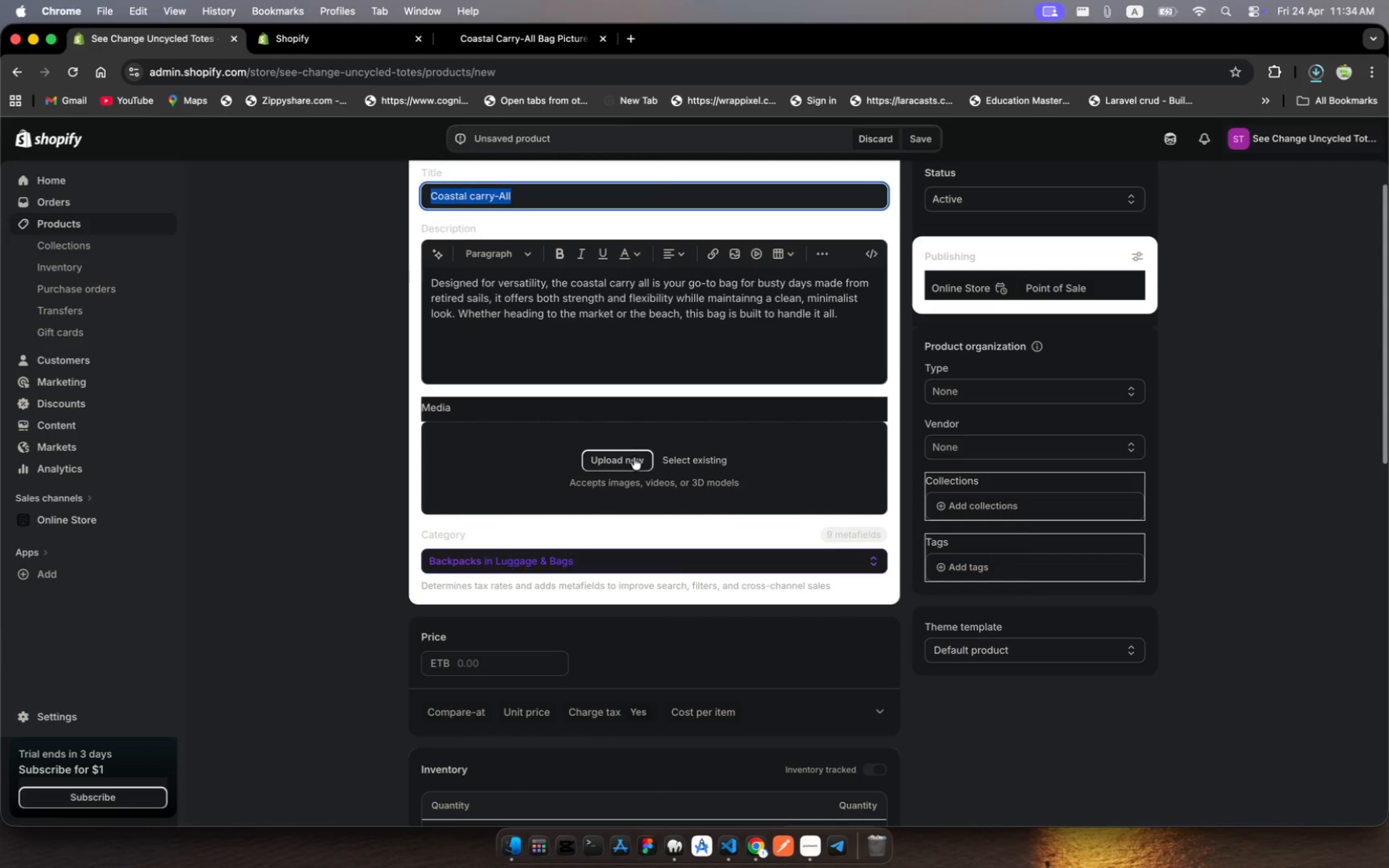 
scroll: coordinate [604, 539], scroll_direction: down, amount: 11.0
 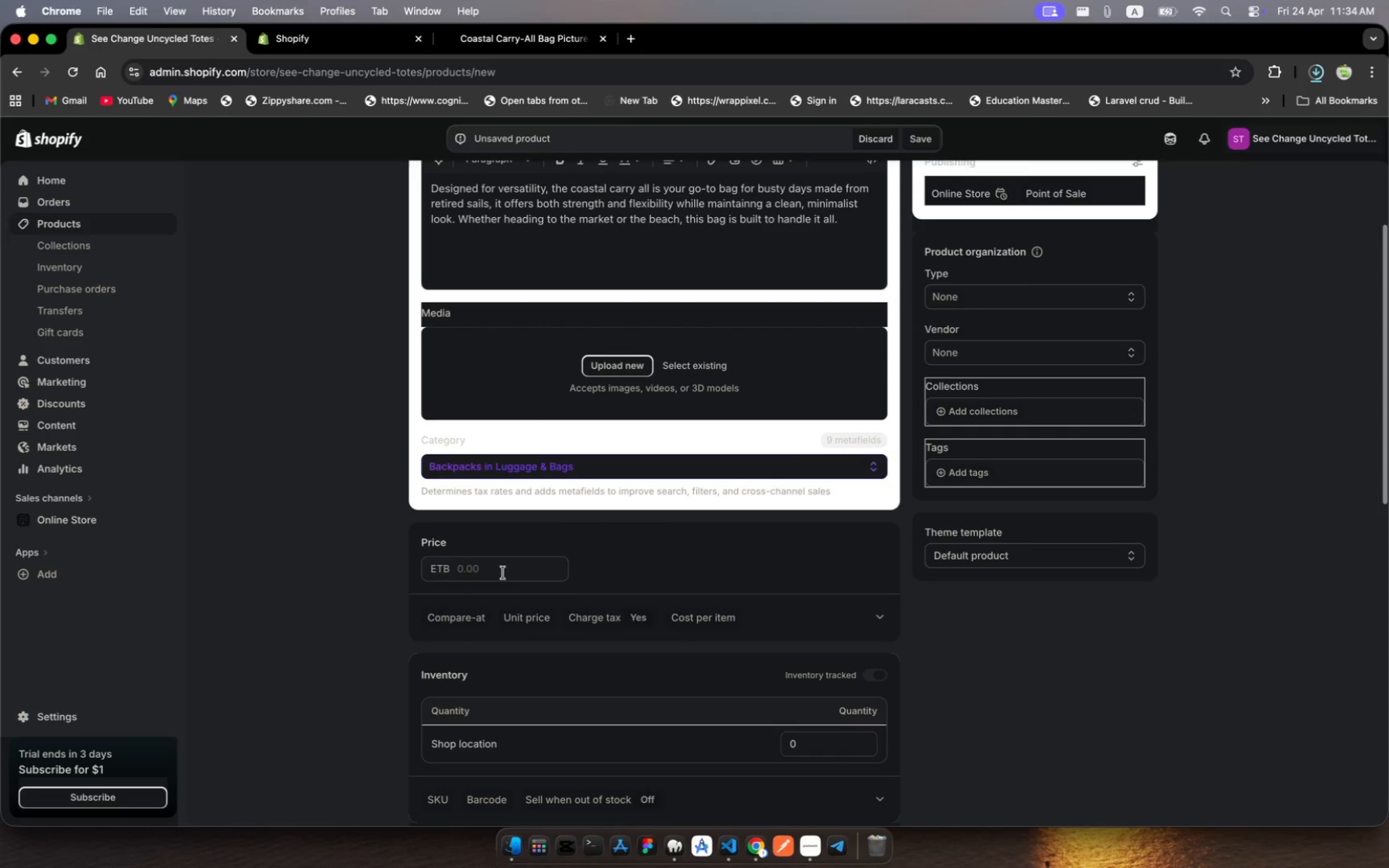 
left_click([503, 574])
 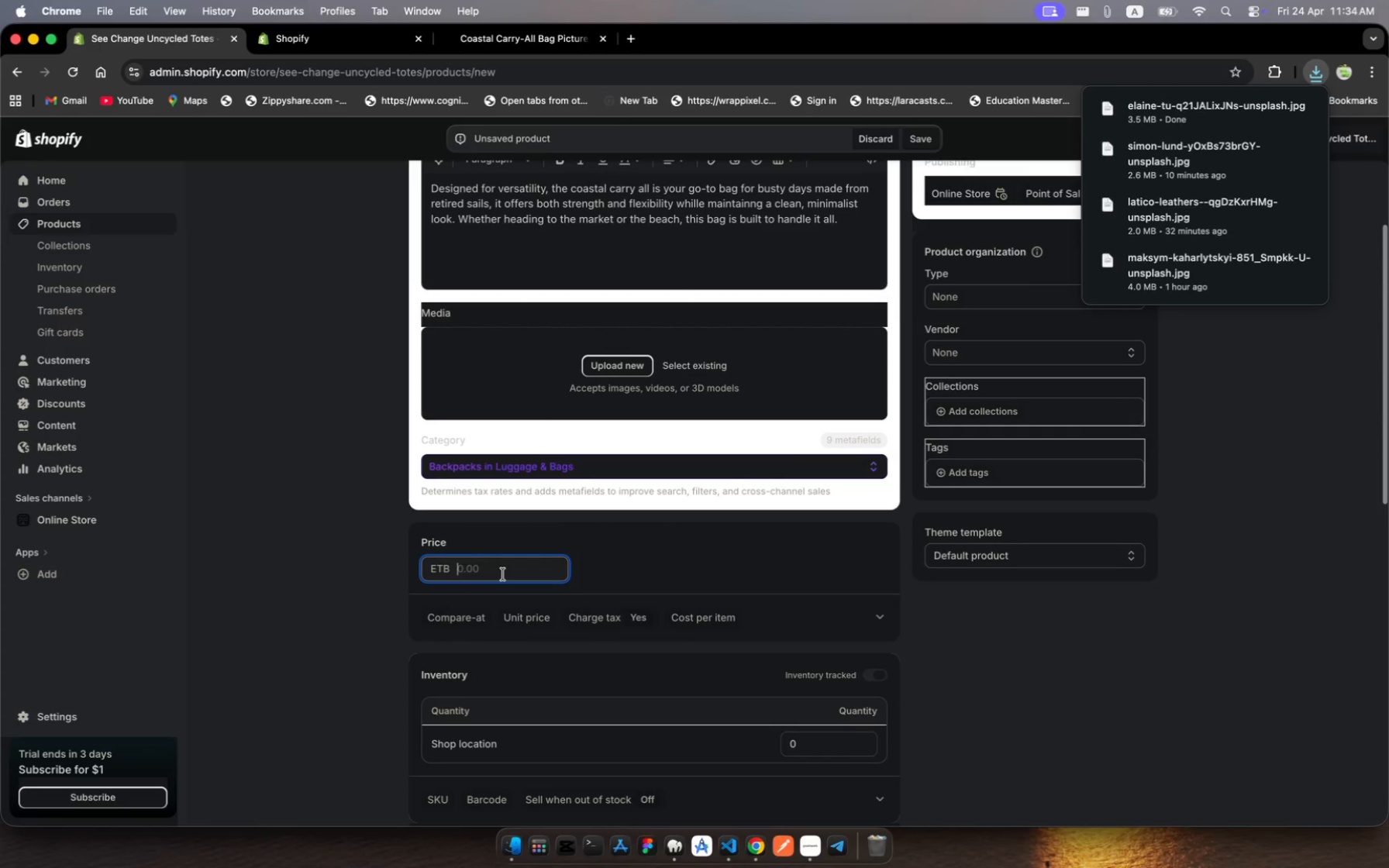 
type(550)
 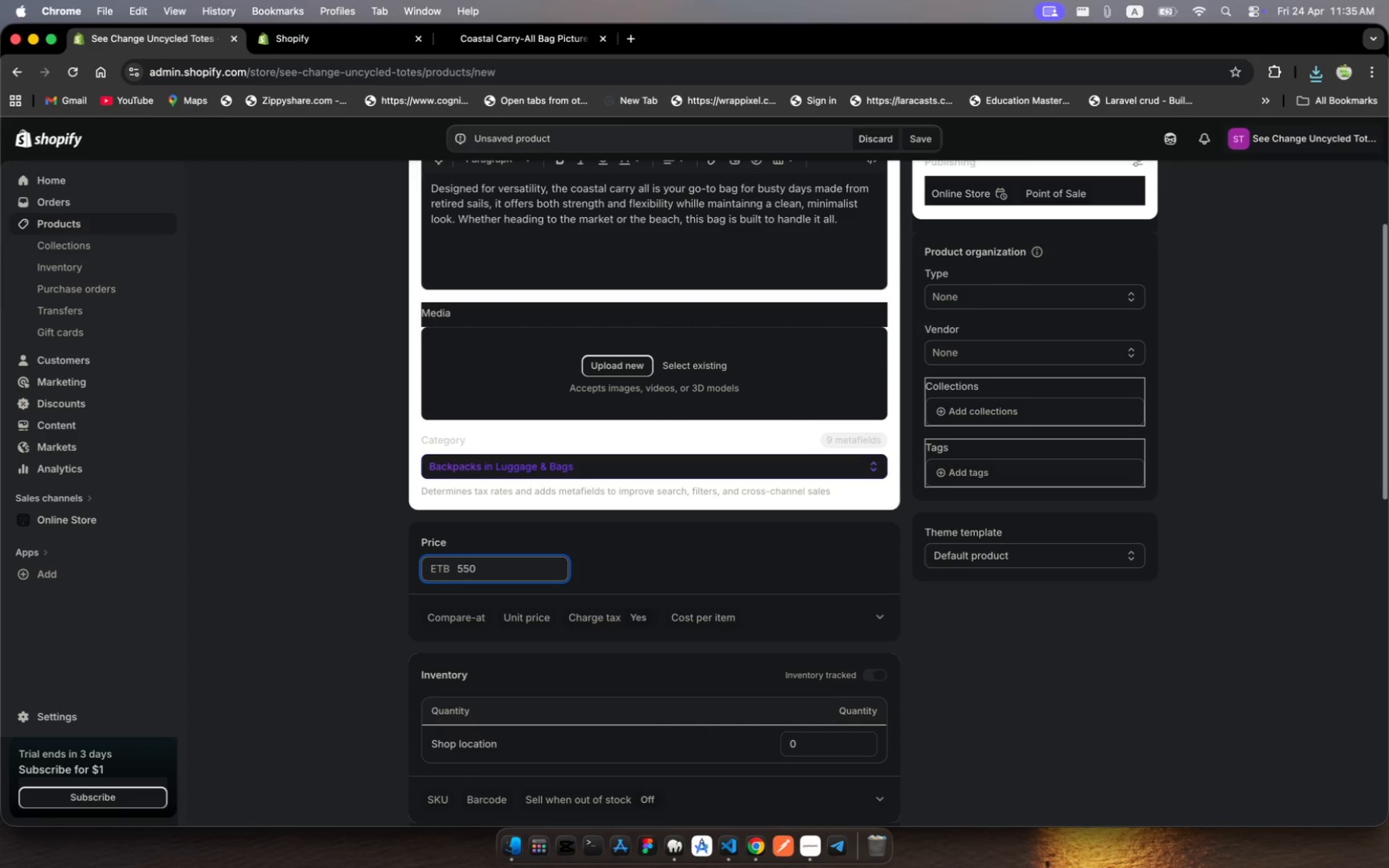 
wait(6.4)
 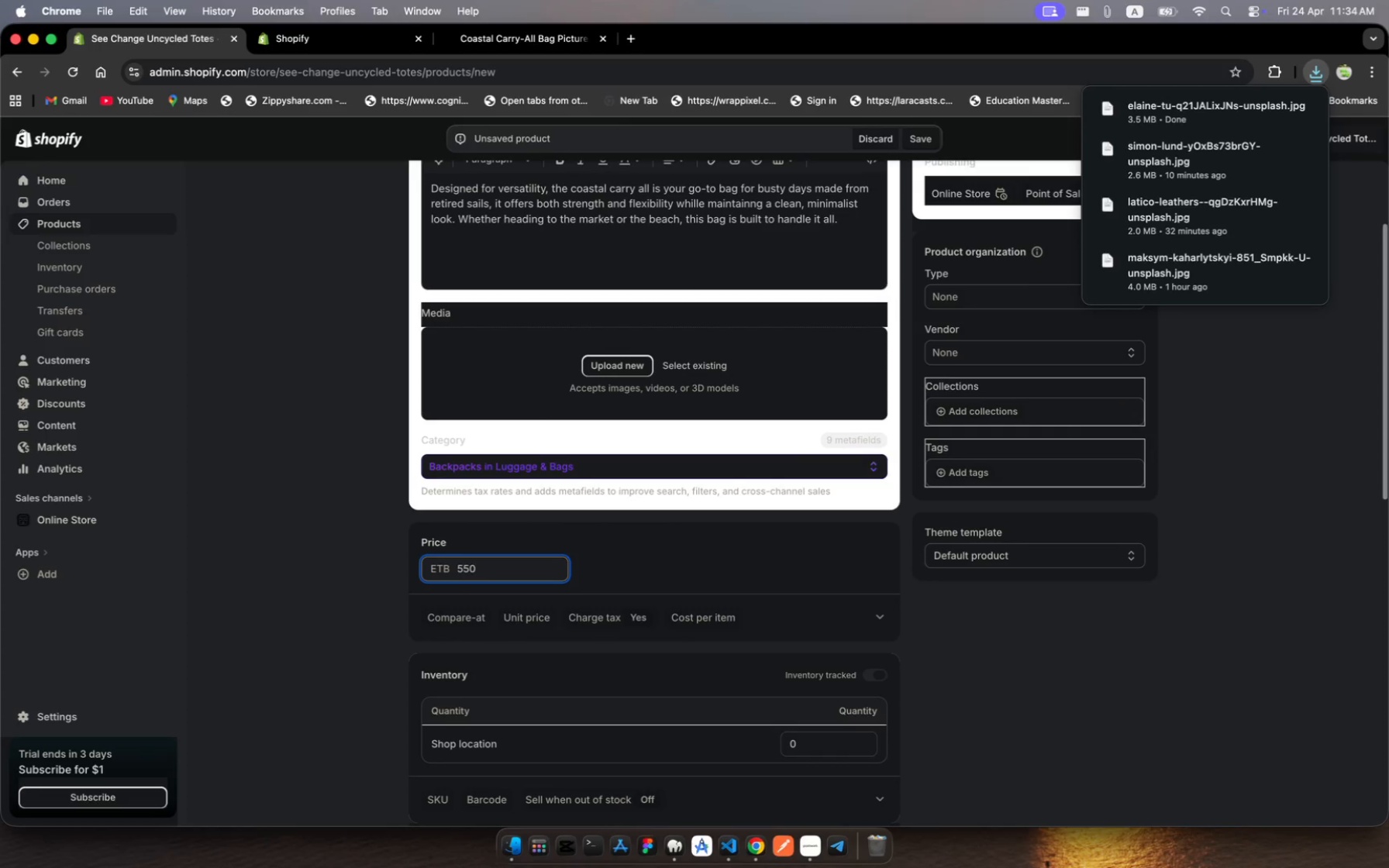 
scroll: coordinate [568, 614], scroll_direction: down, amount: 16.0
 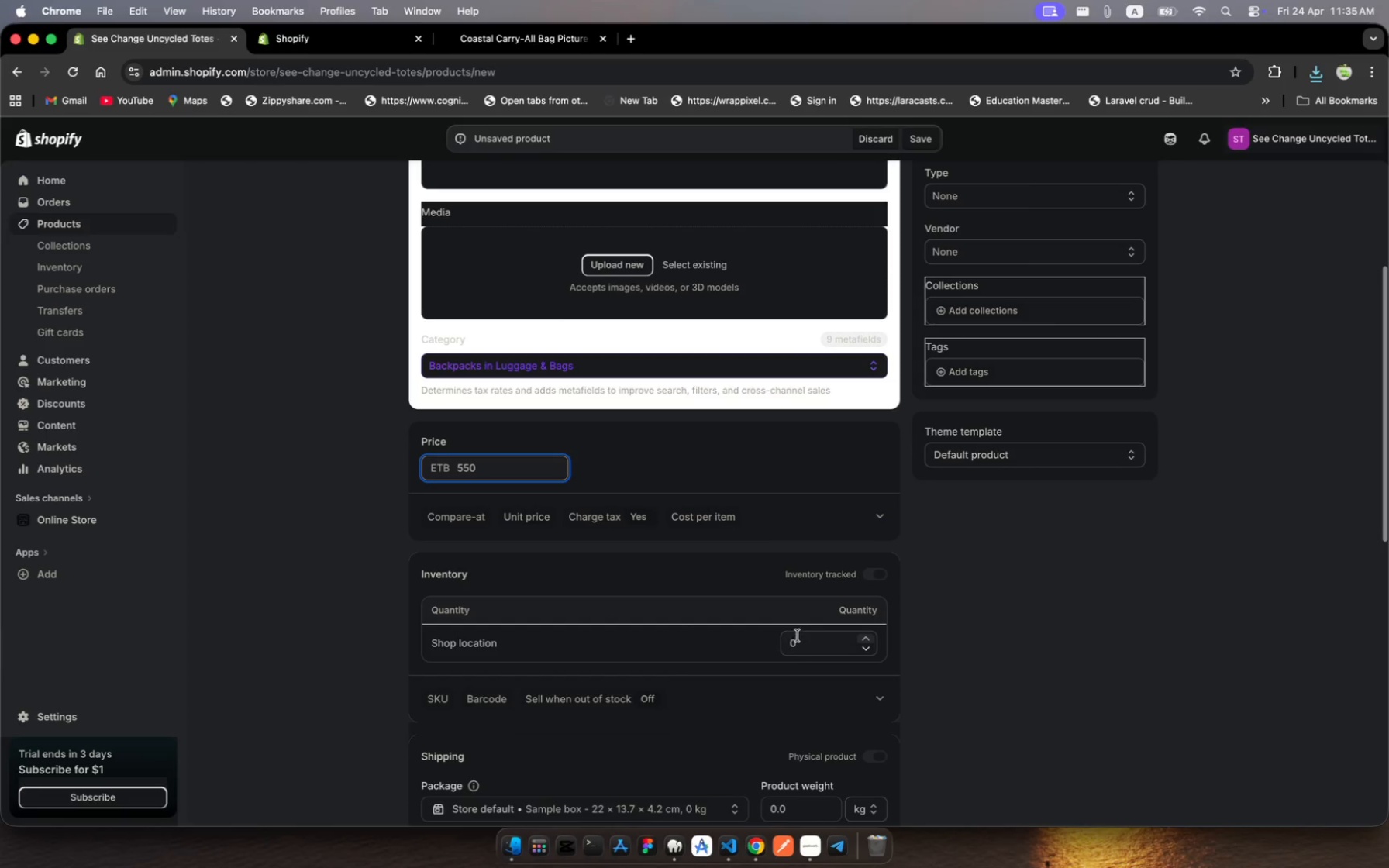 
left_click([801, 639])
 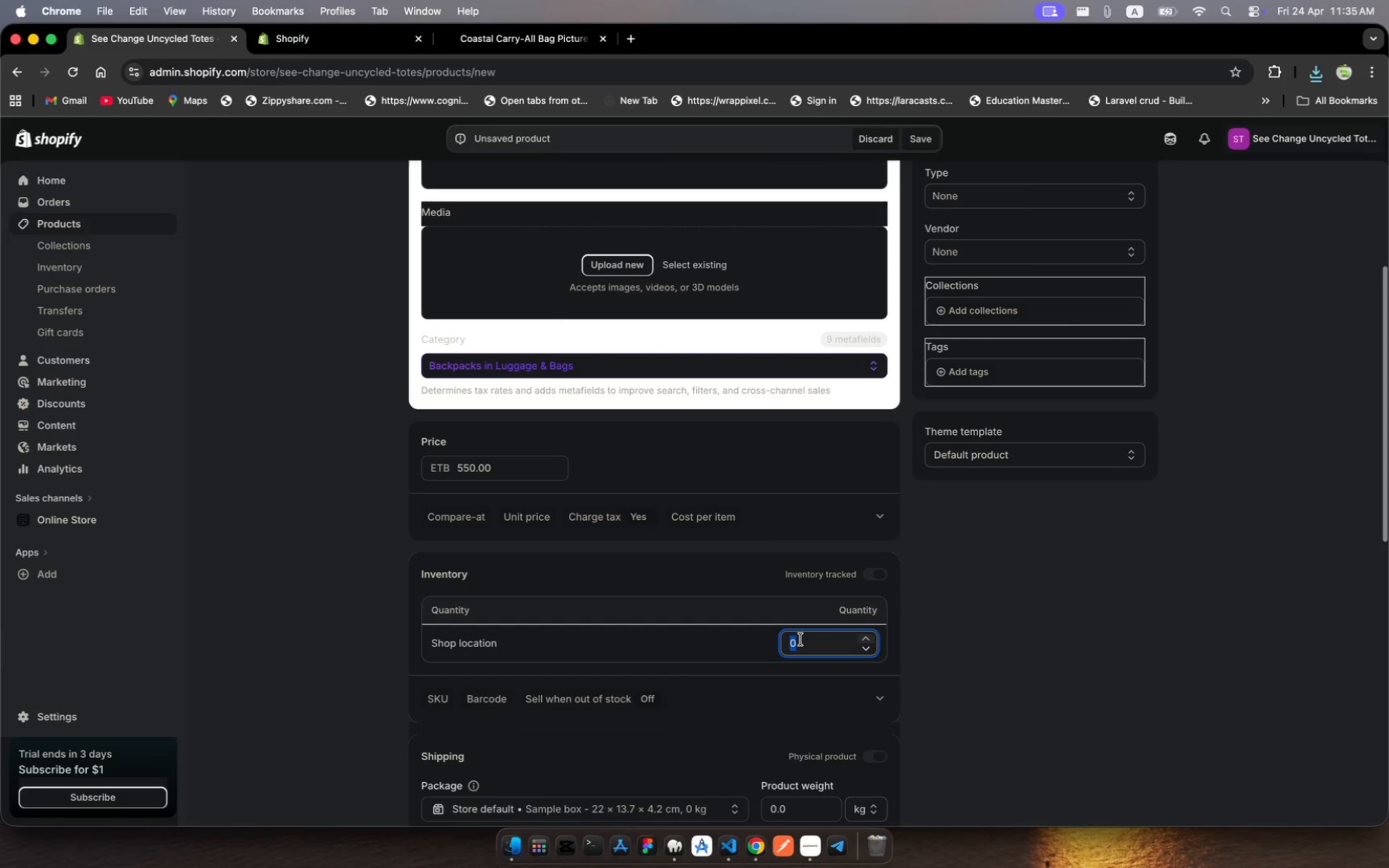 
type(105)
 